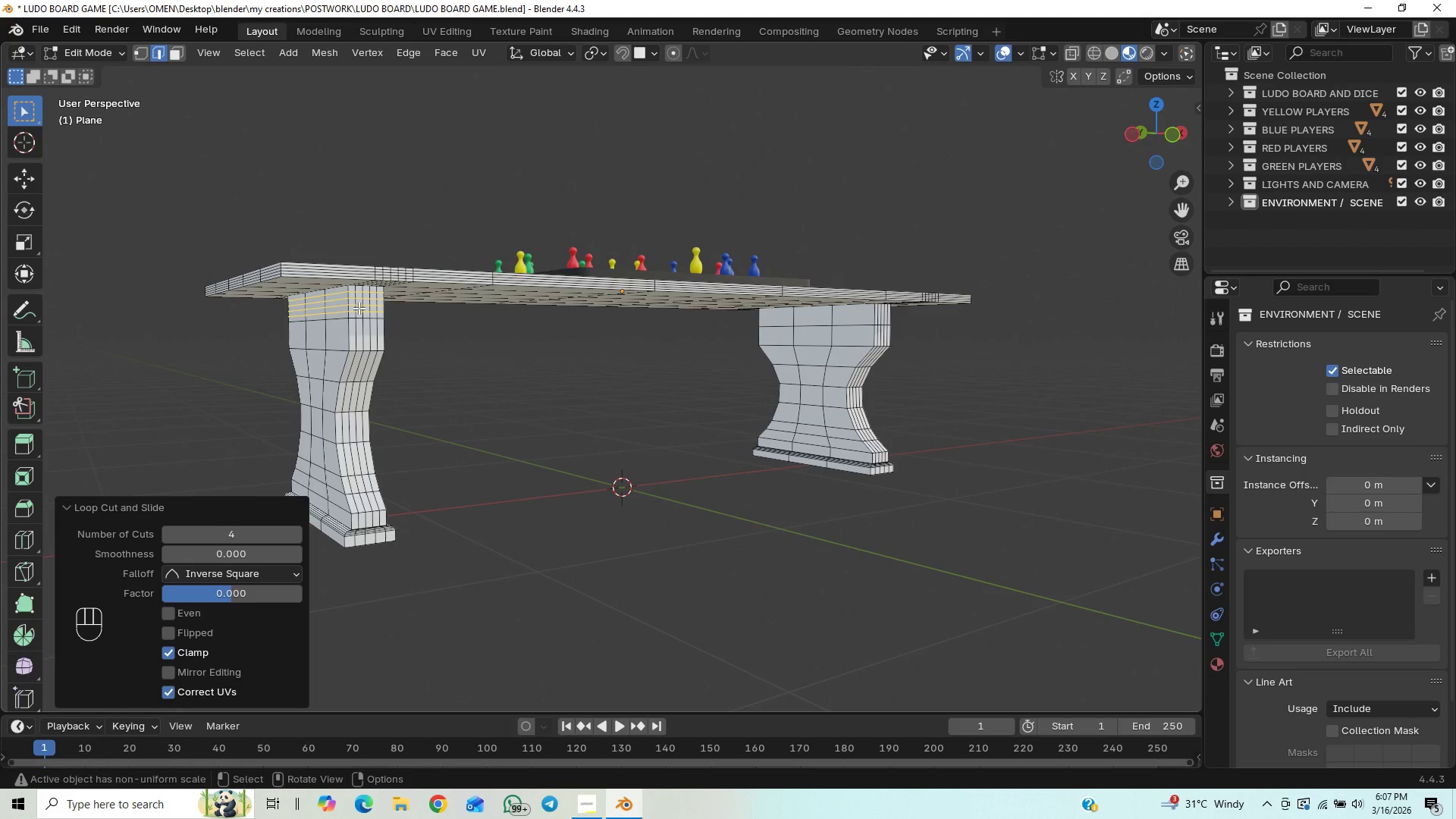 
key(Control+ControlLeft)
 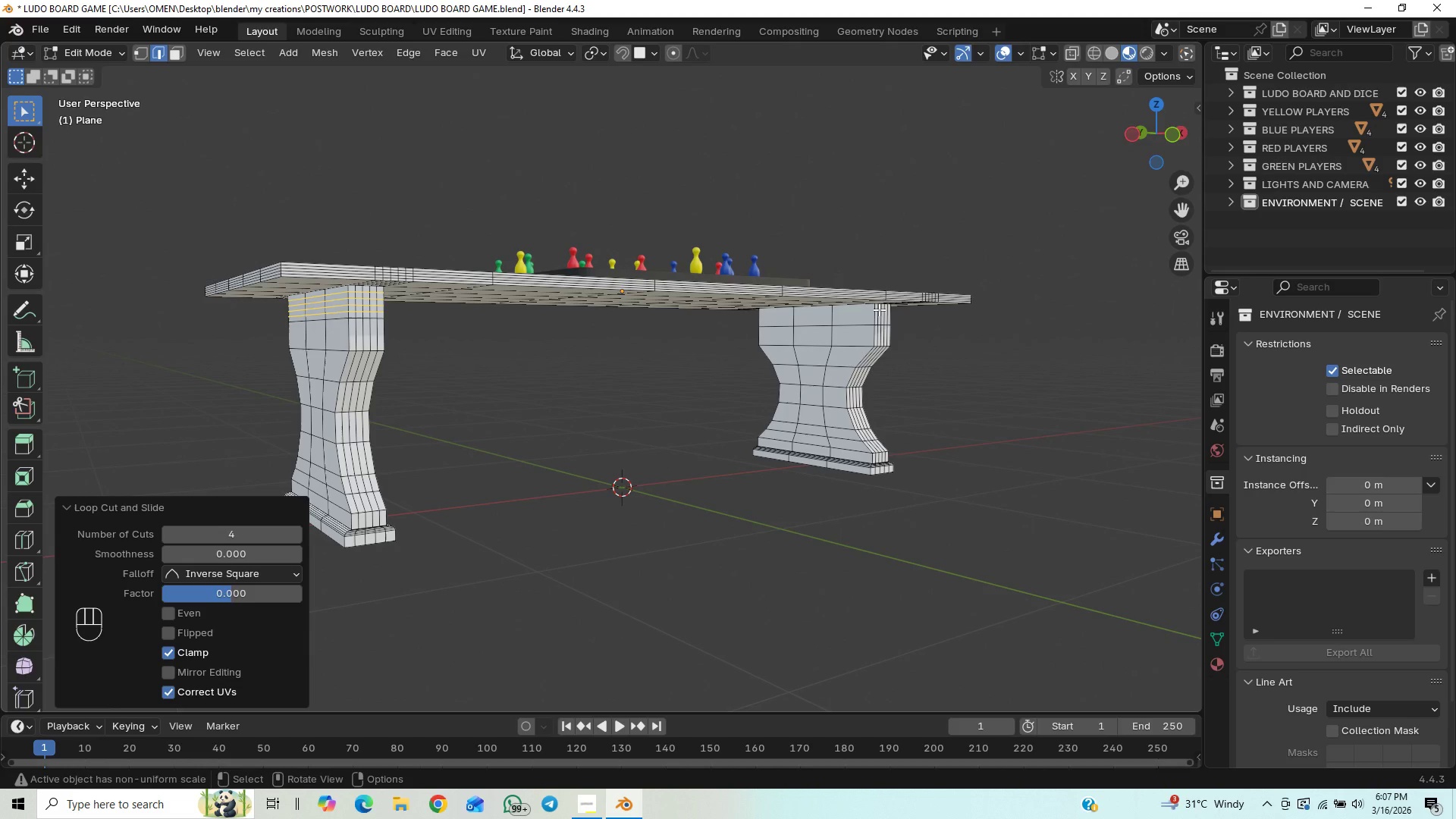 
key(Control+R)
 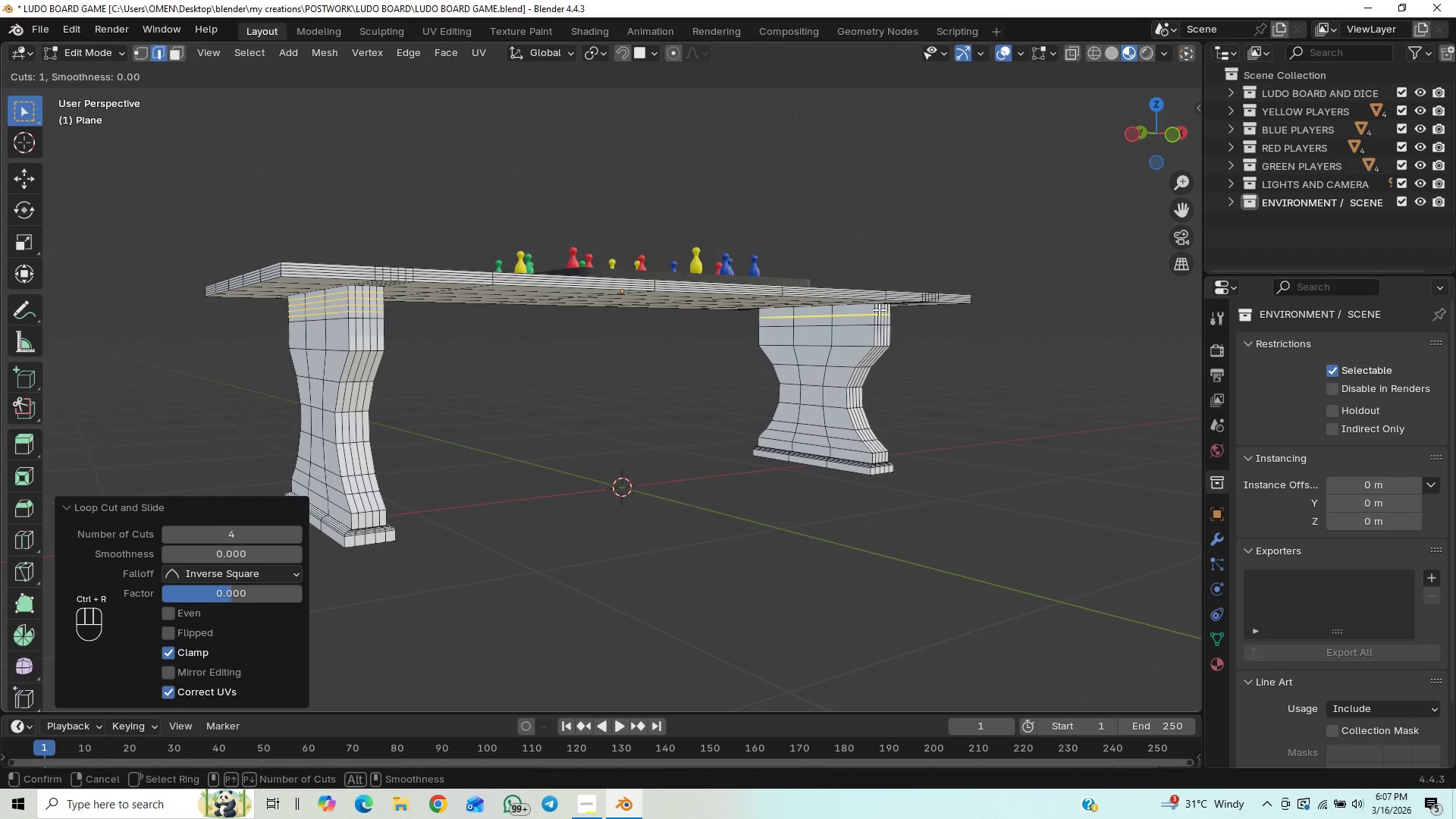 
scroll: coordinate [879, 309], scroll_direction: up, amount: 8.0
 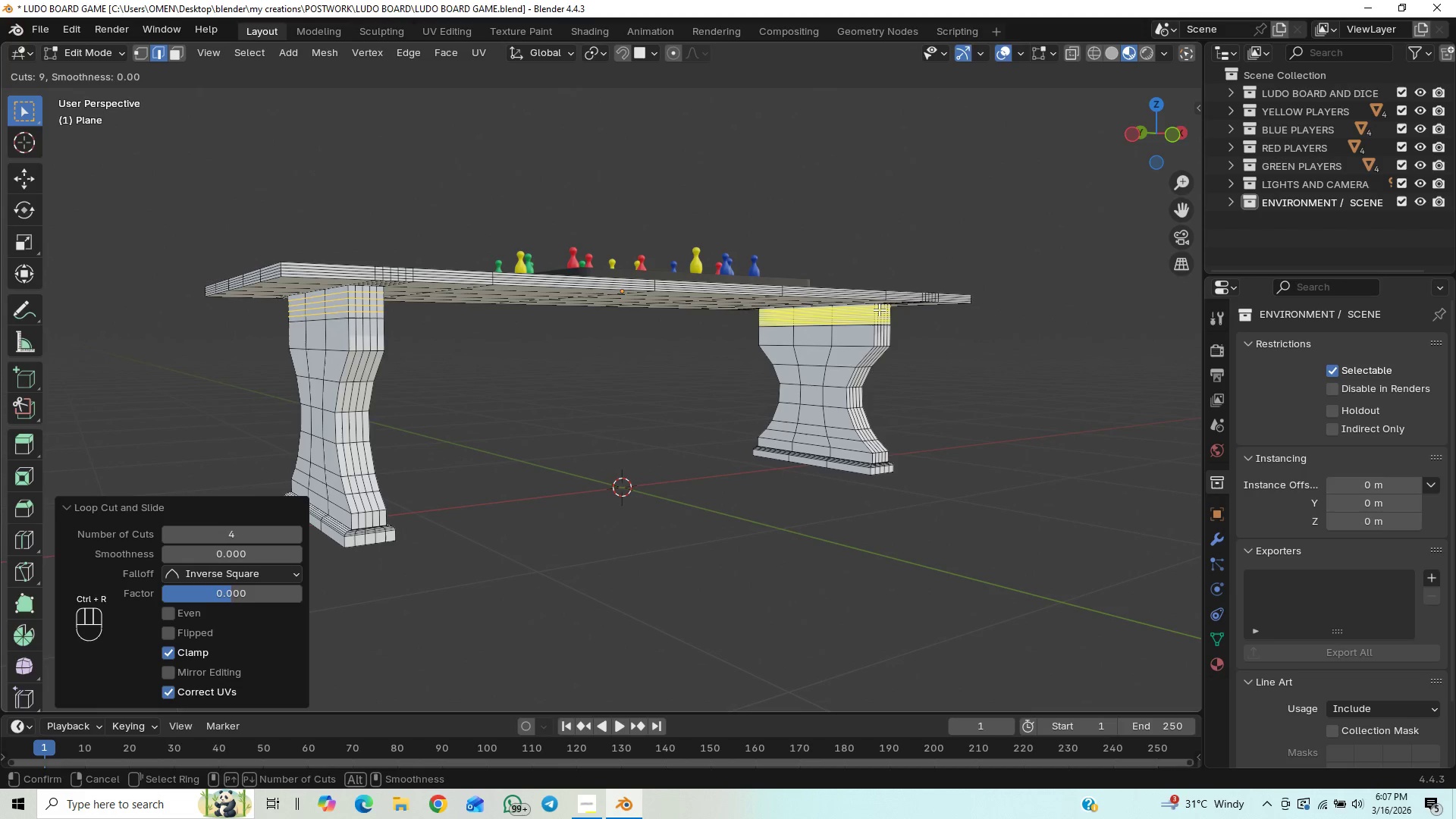 
scroll: coordinate [879, 309], scroll_direction: down, amount: 14.0
 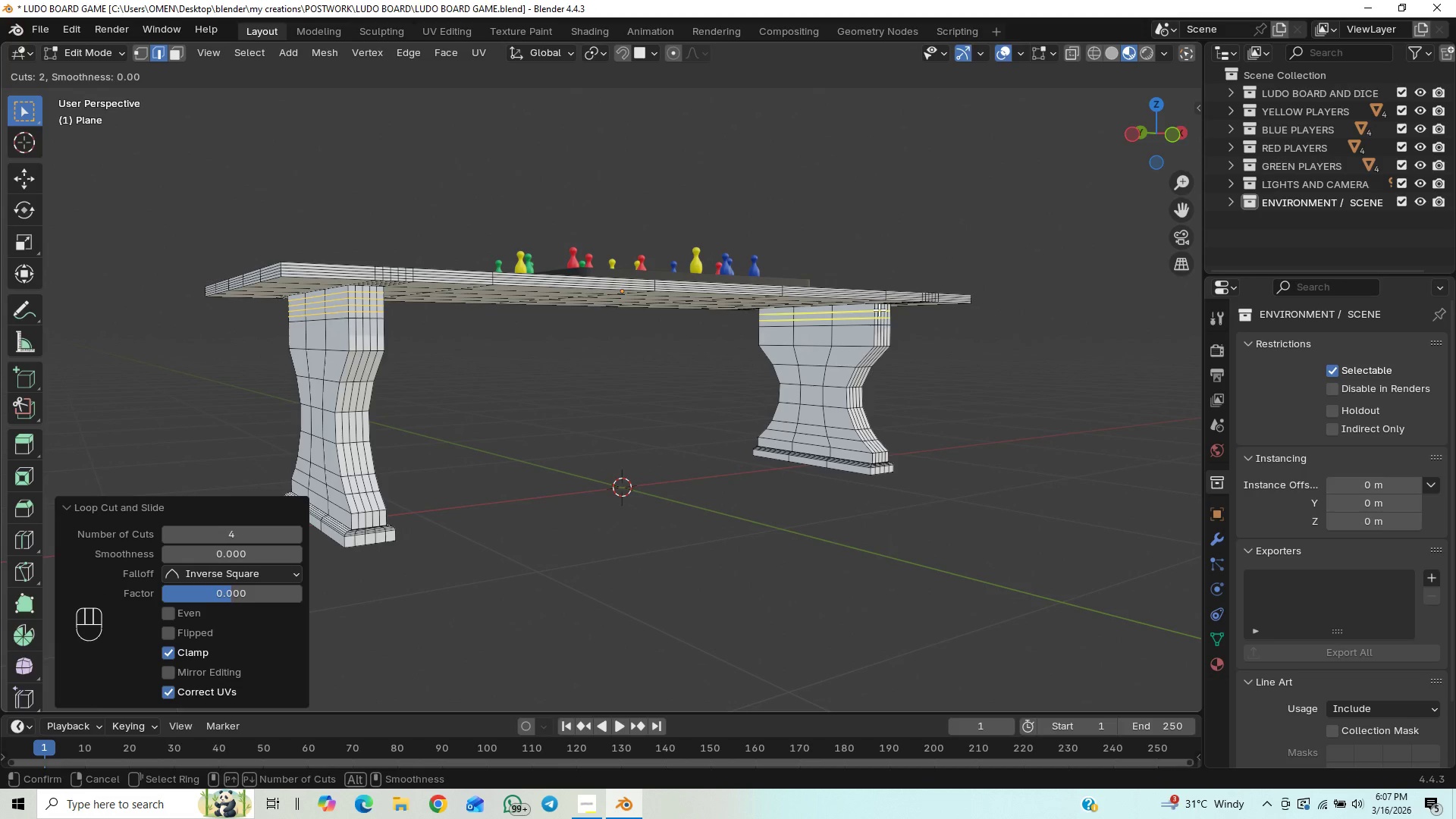 
scroll: coordinate [879, 309], scroll_direction: up, amount: 4.0
 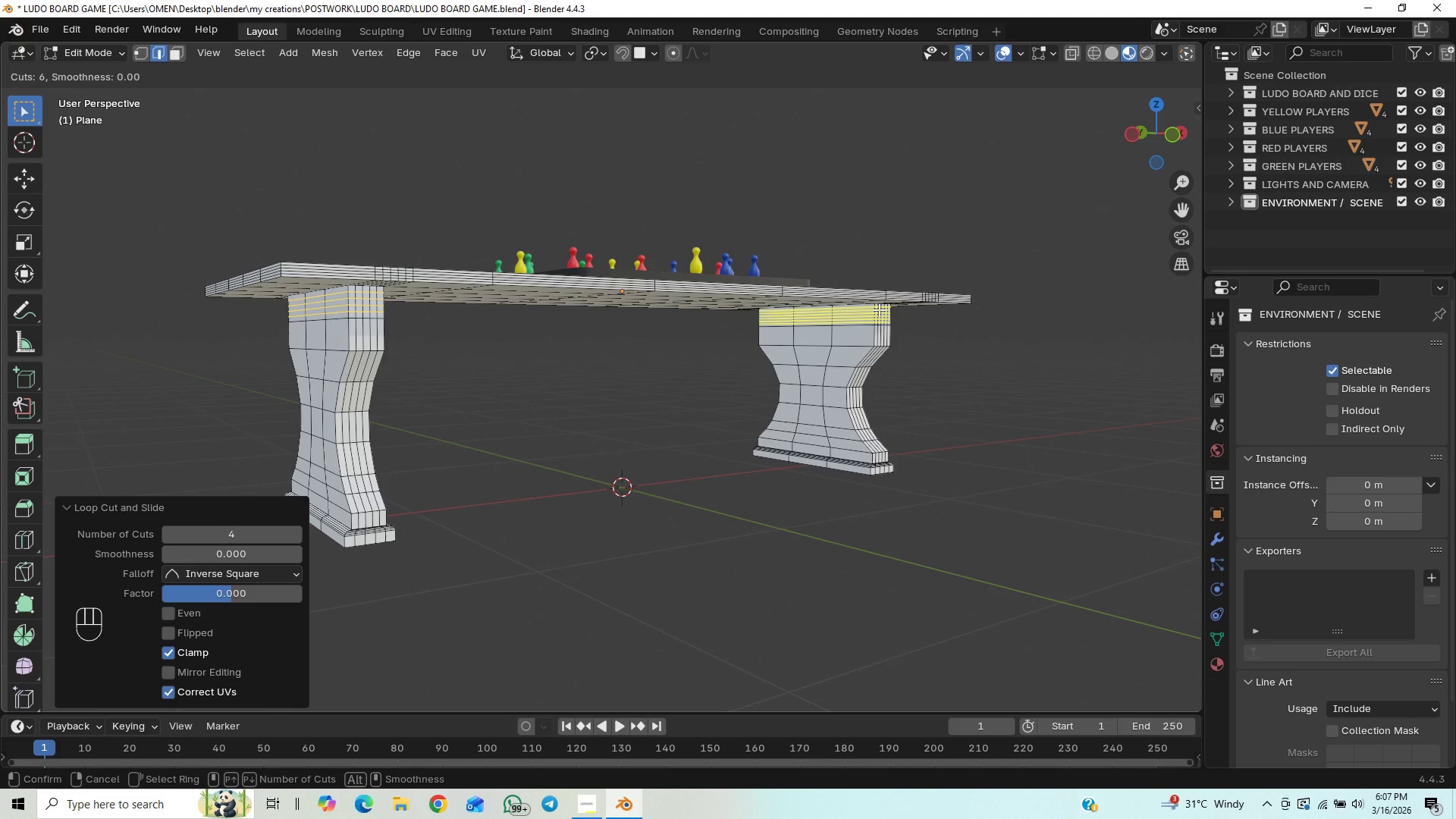 
scroll: coordinate [879, 309], scroll_direction: down, amount: 2.0
 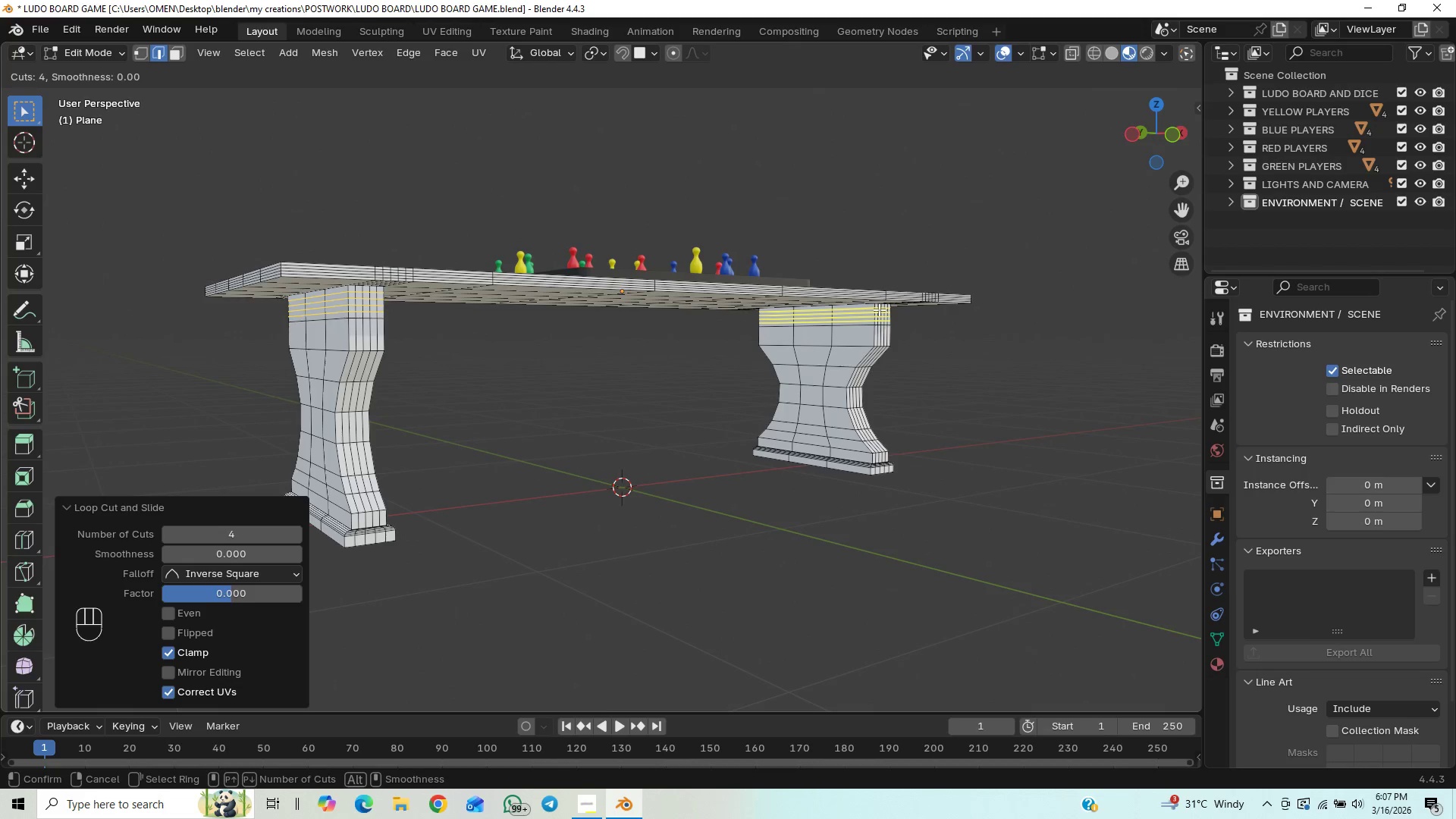 
left_click([879, 309])
 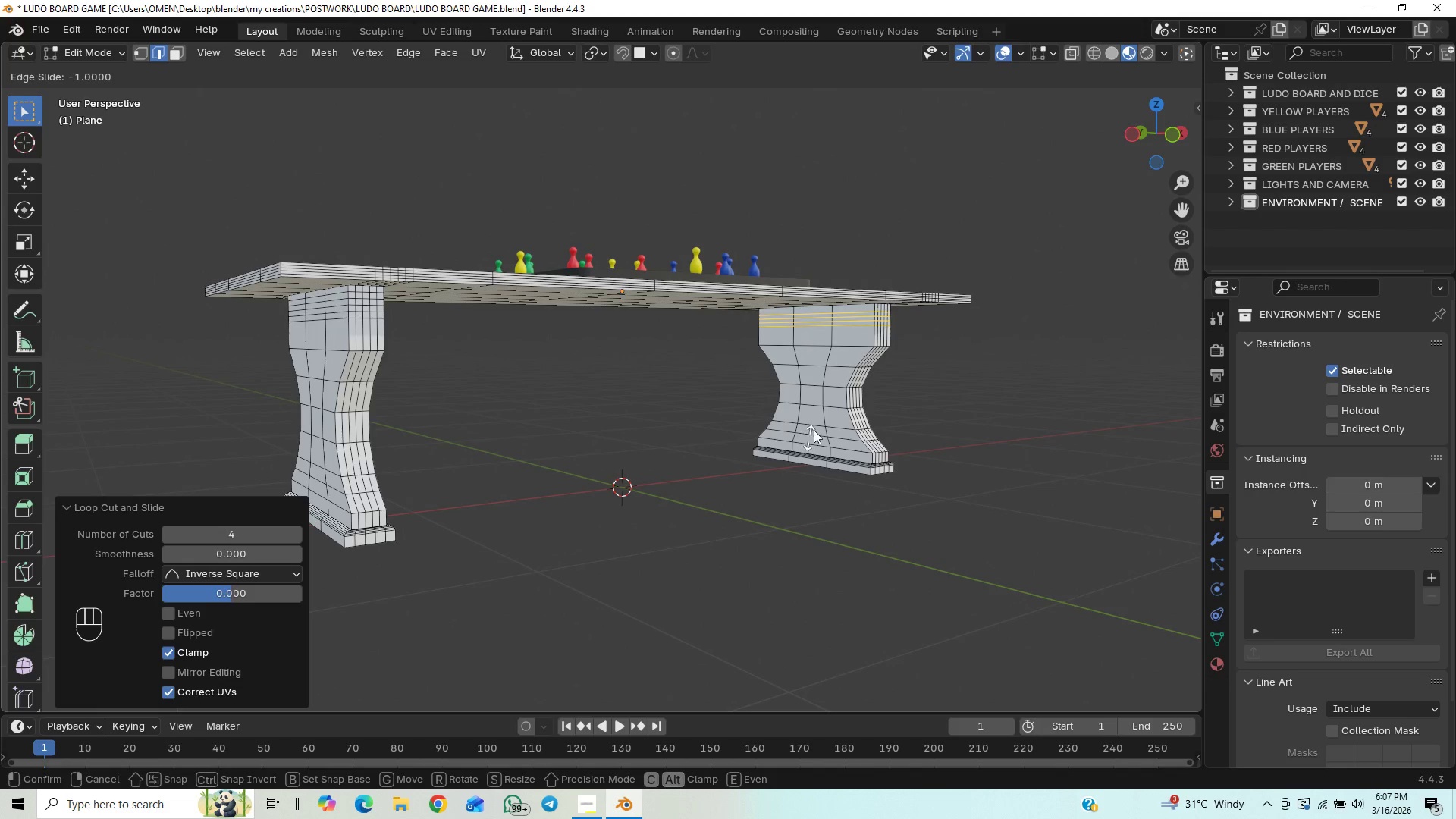 
right_click([826, 412])
 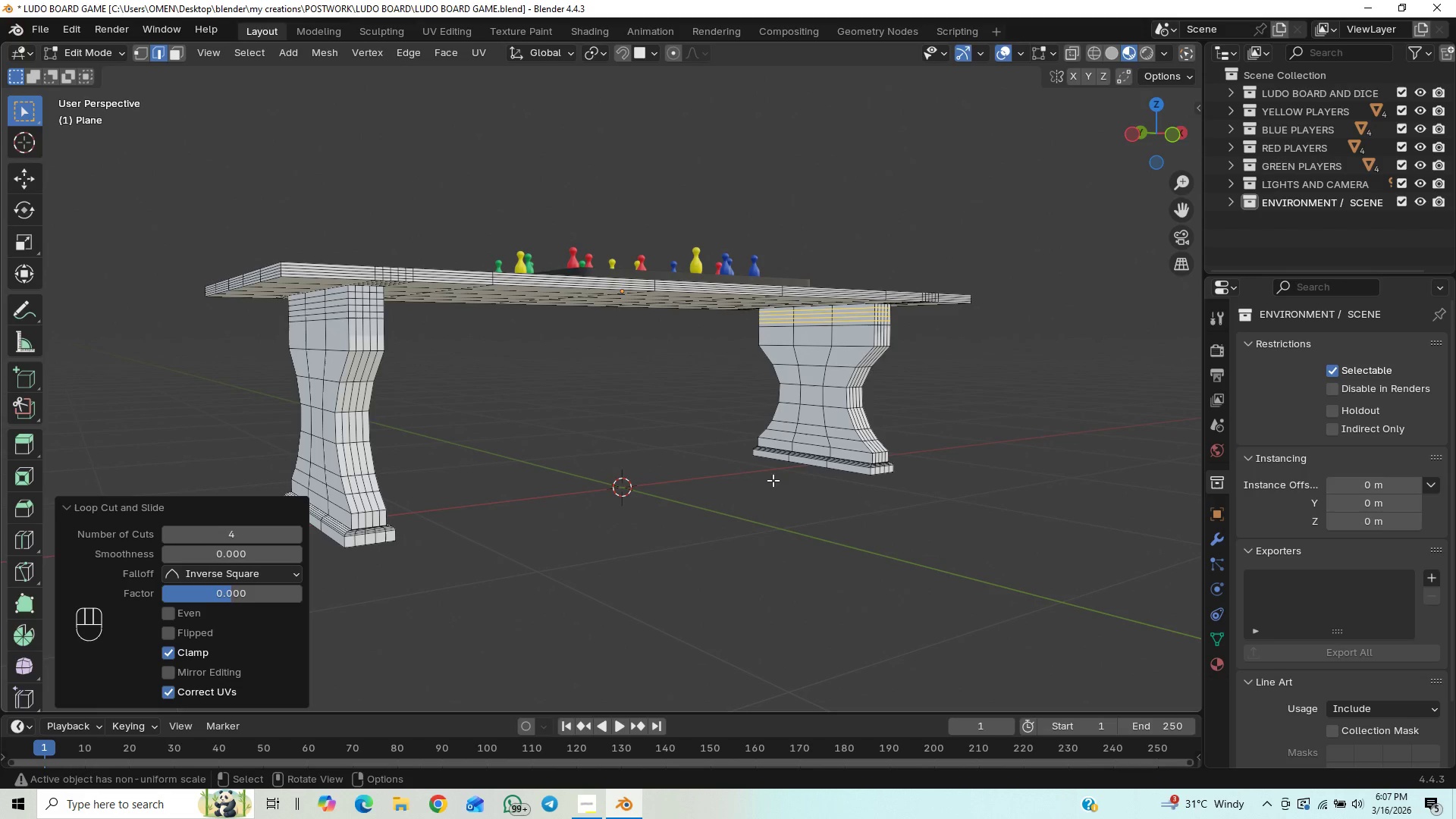 
hold_key(key=ControlLeft, duration=0.61)
 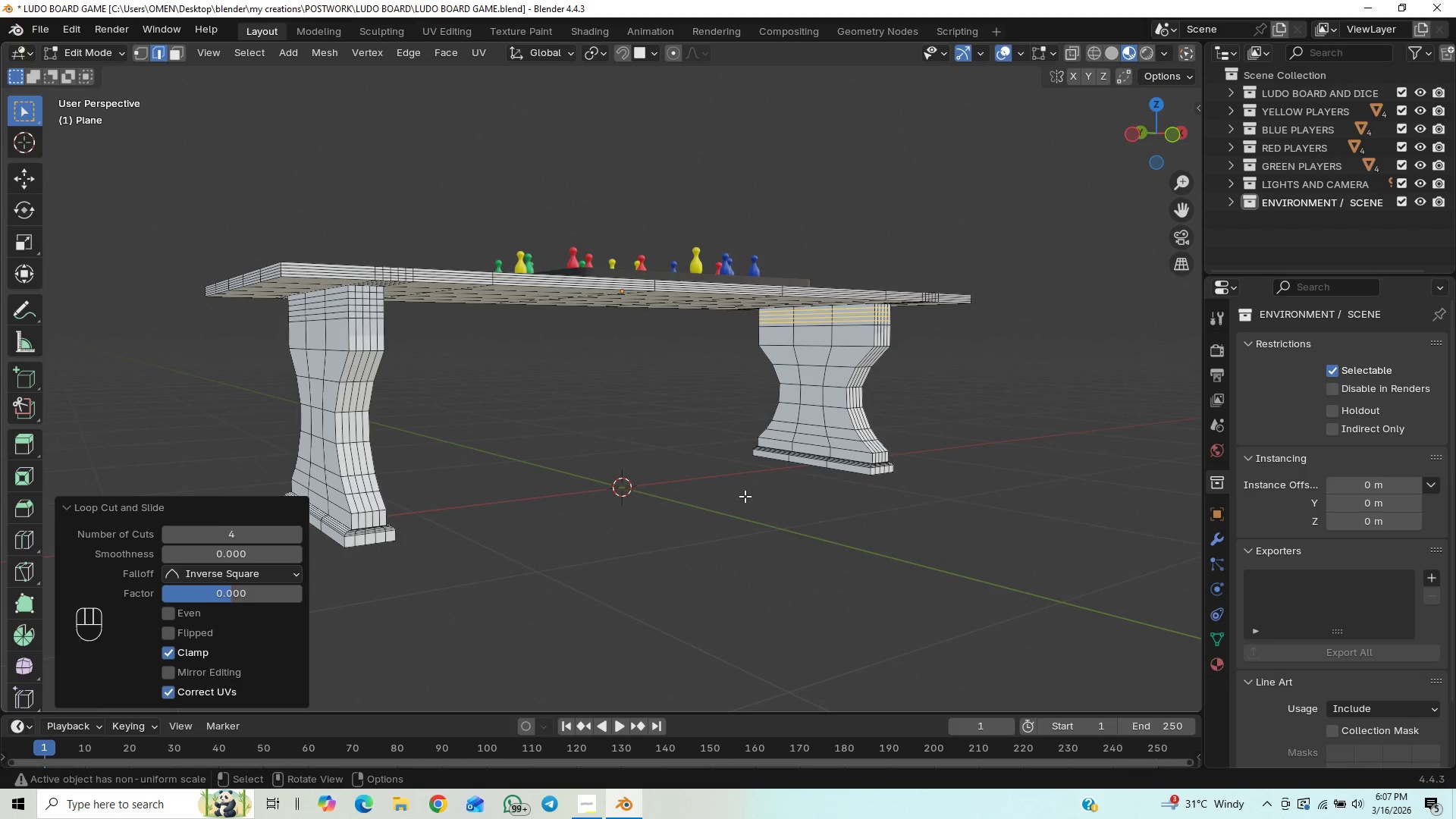 
key(Control+S)
 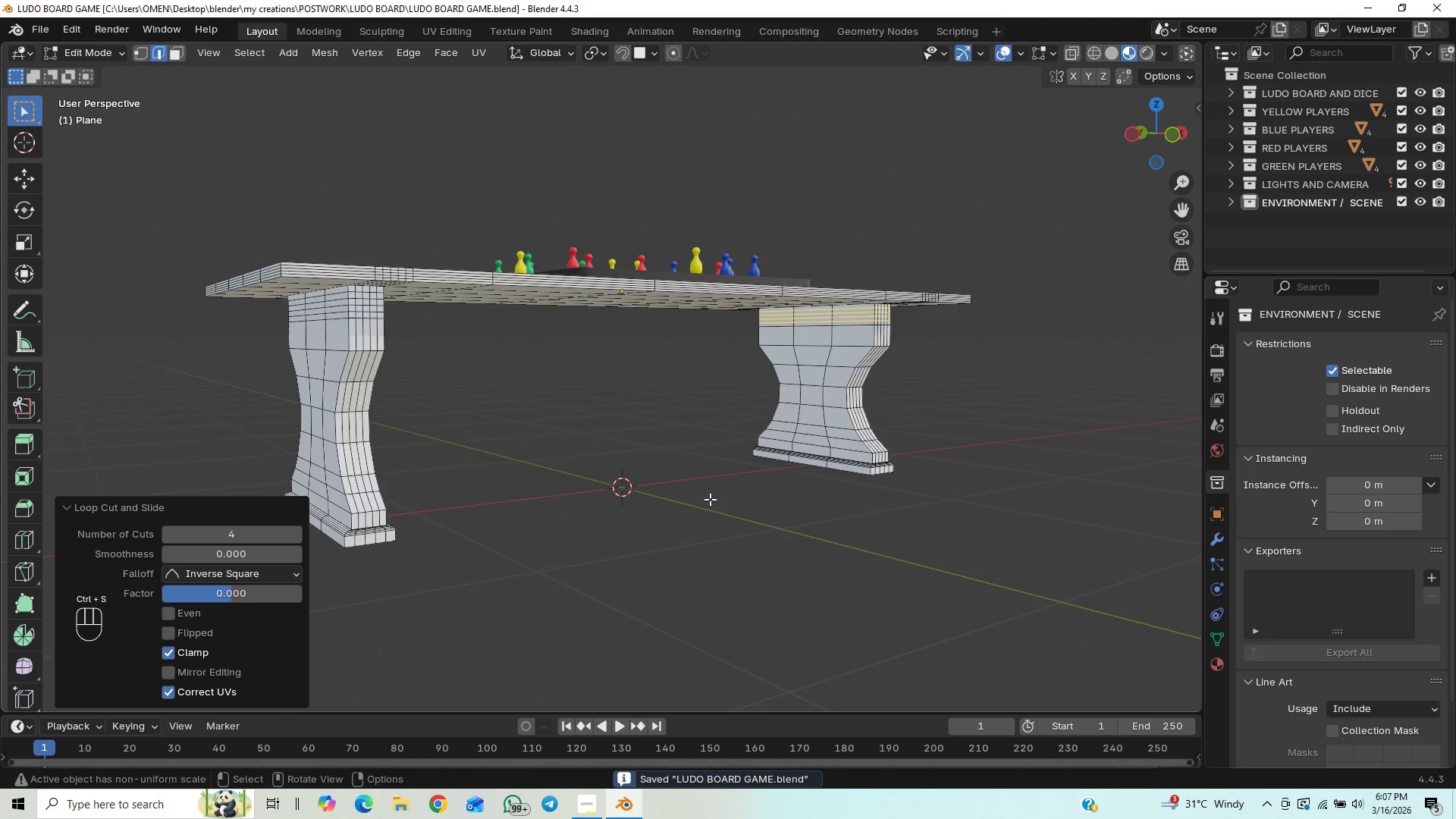 
scroll: coordinate [710, 495], scroll_direction: down, amount: 1.0
 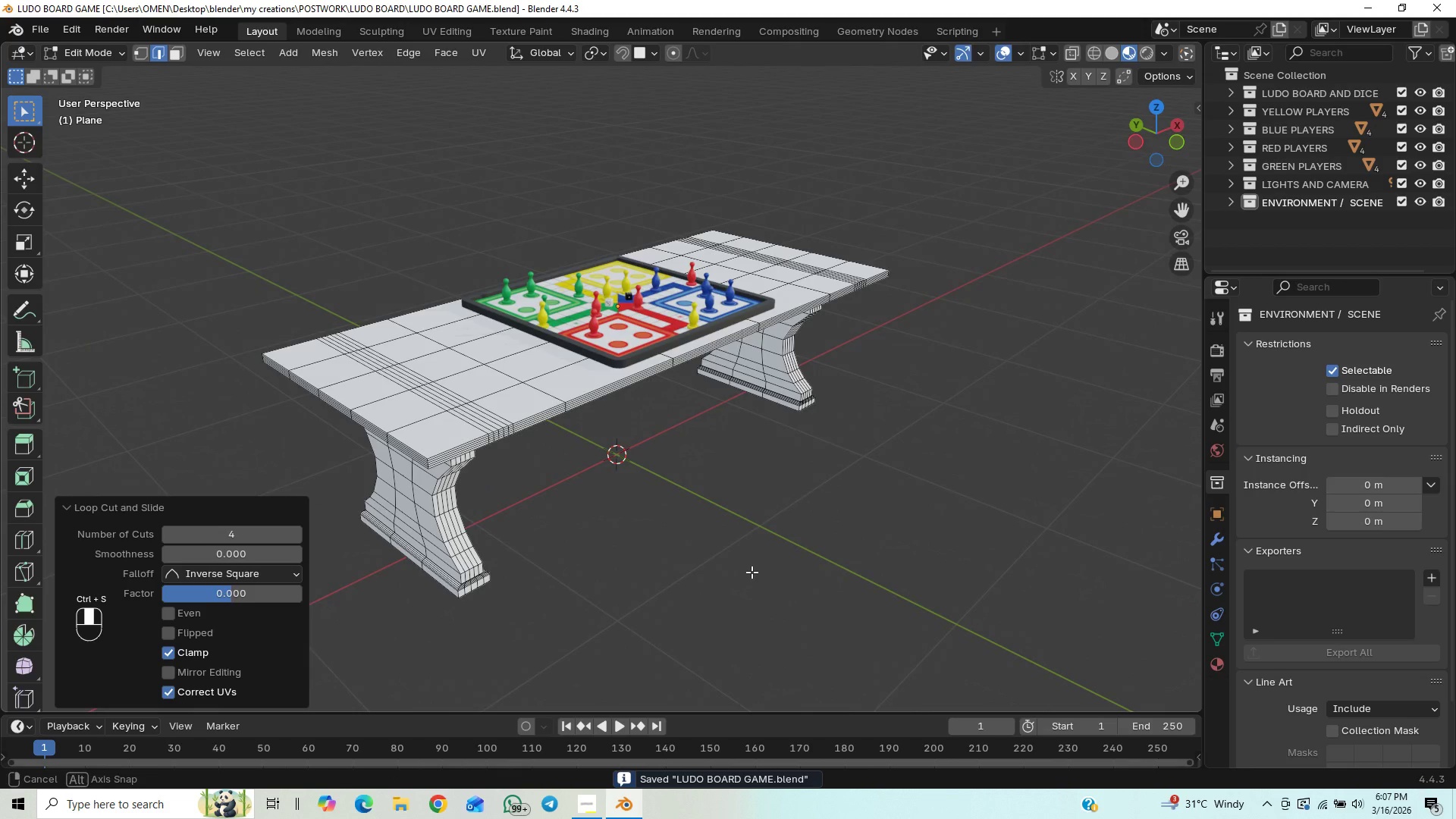 
double_click([752, 572])
 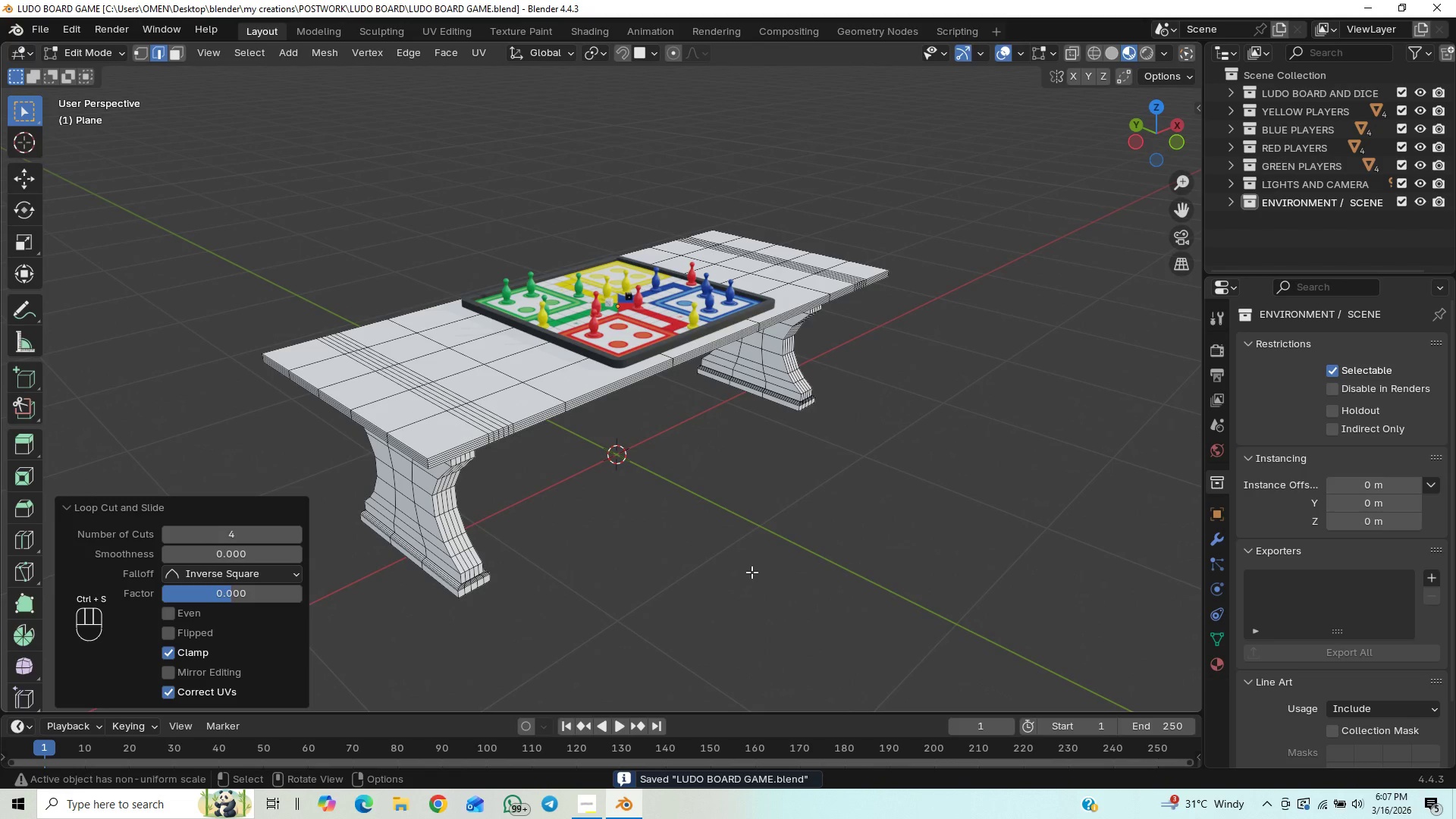 
key(Tab)
 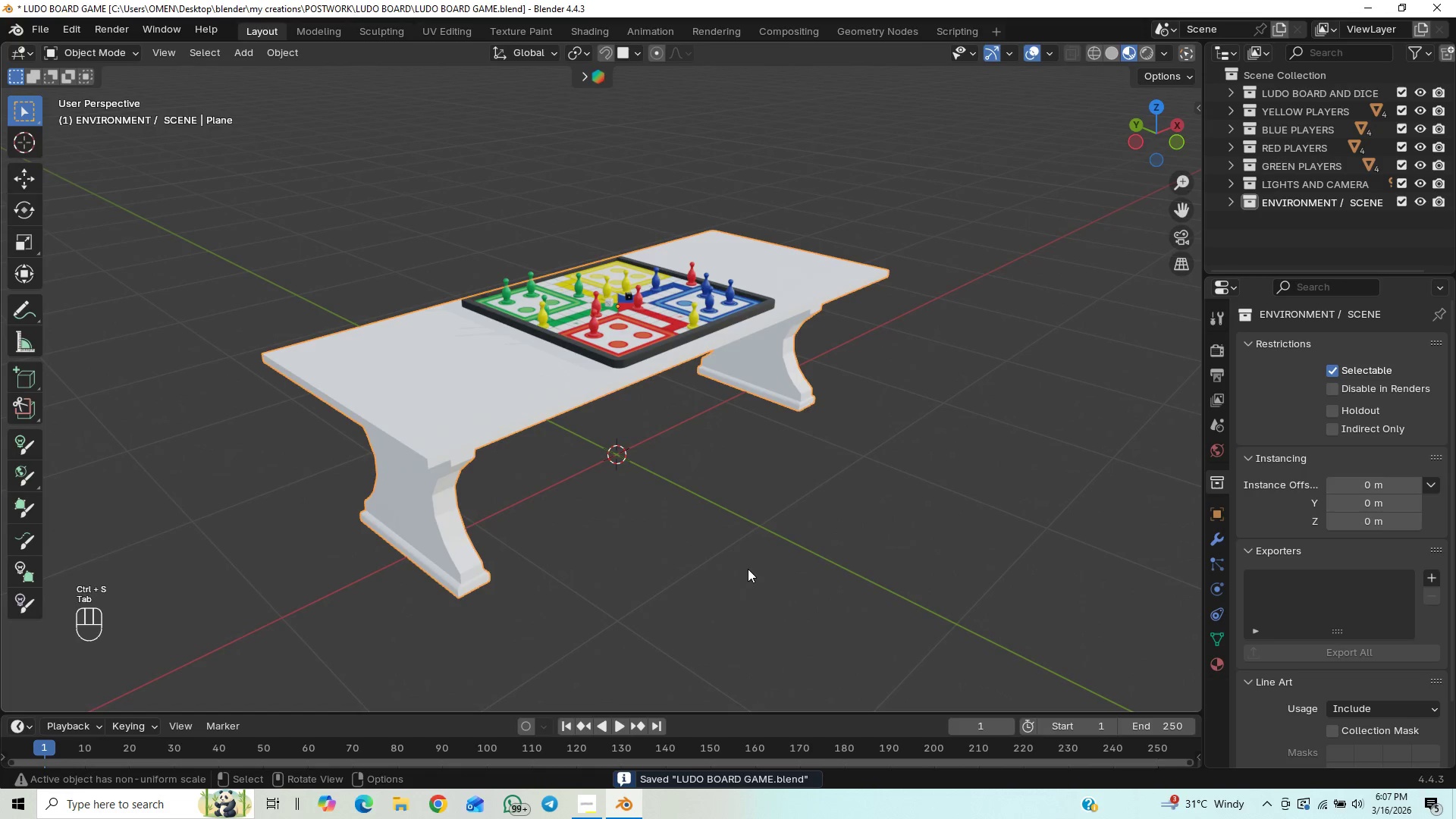 
key(Control+2)
 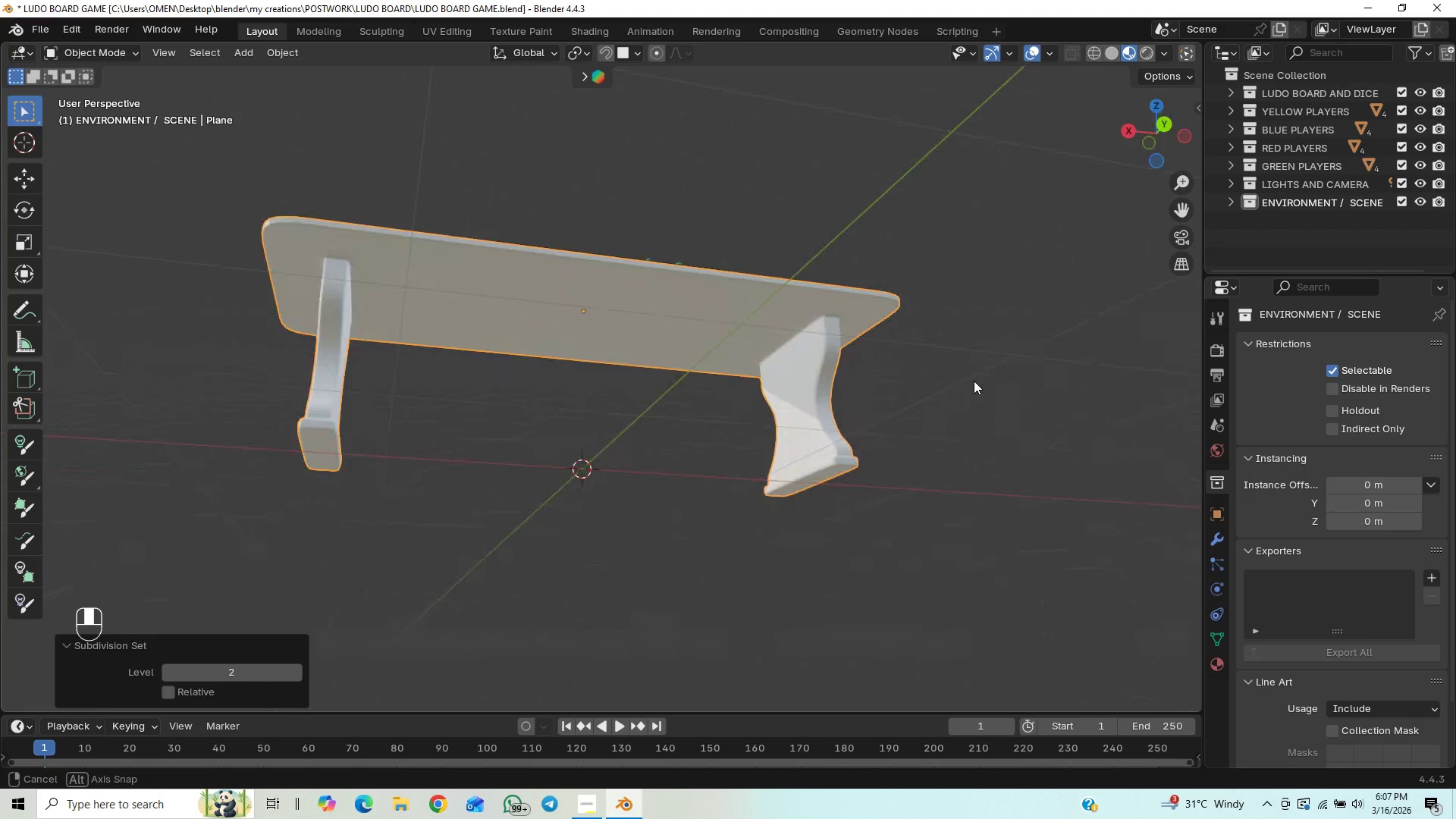 
wait(9.49)
 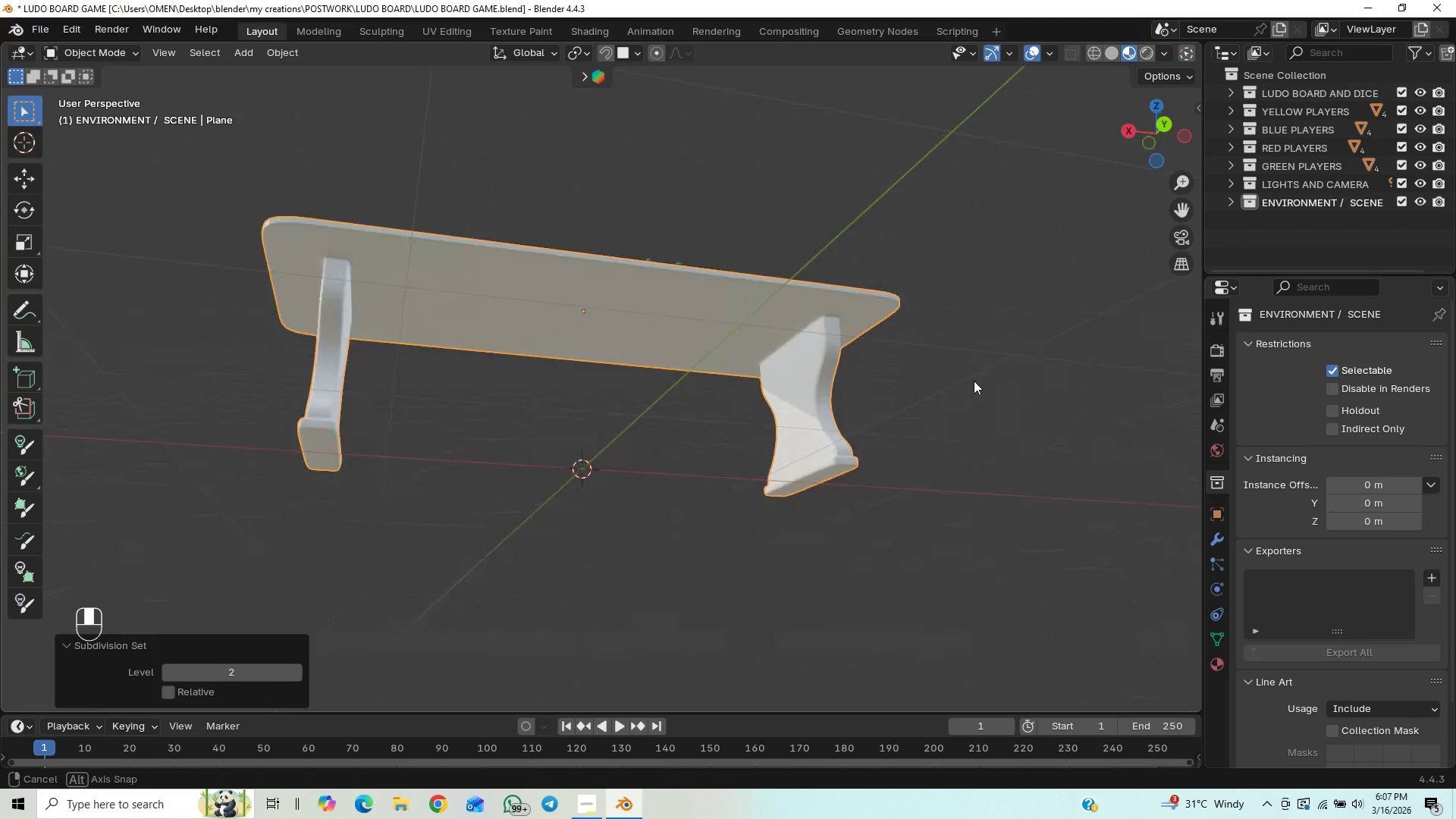 
right_click([484, 420])
 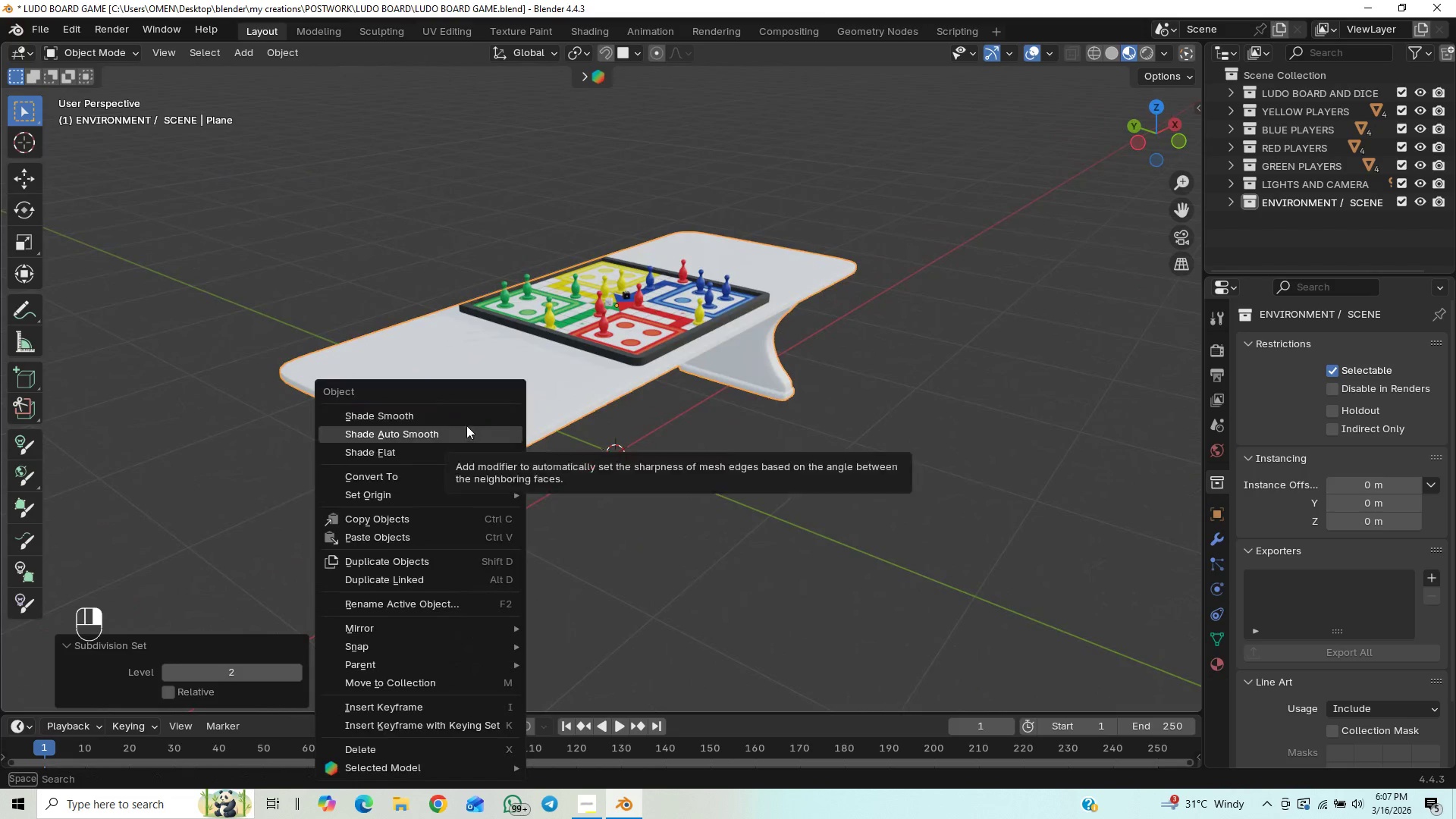 
left_click([471, 412])
 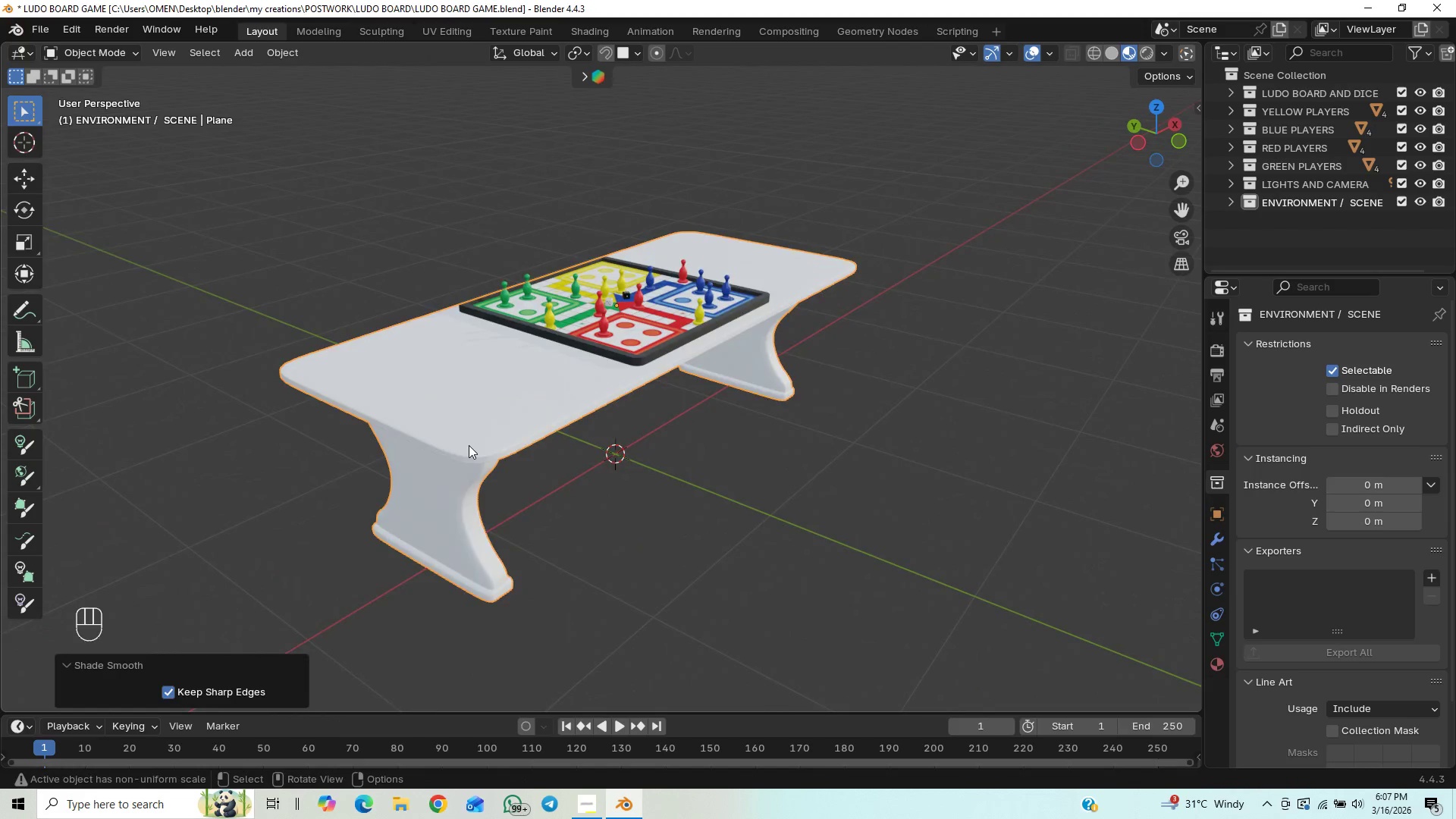 
scroll: coordinate [469, 447], scroll_direction: up, amount: 5.0
 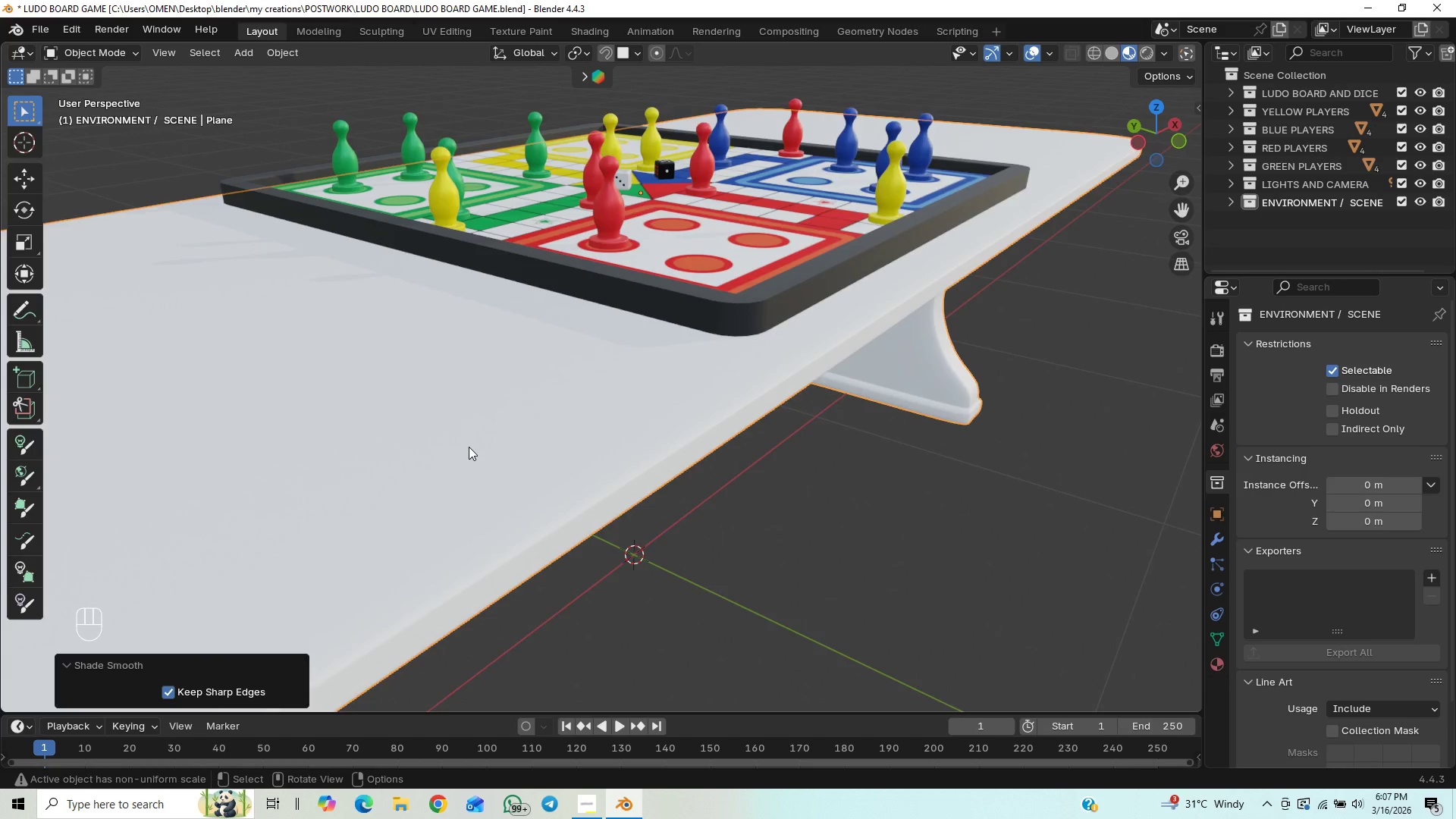 
scroll: coordinate [469, 447], scroll_direction: down, amount: 3.0
 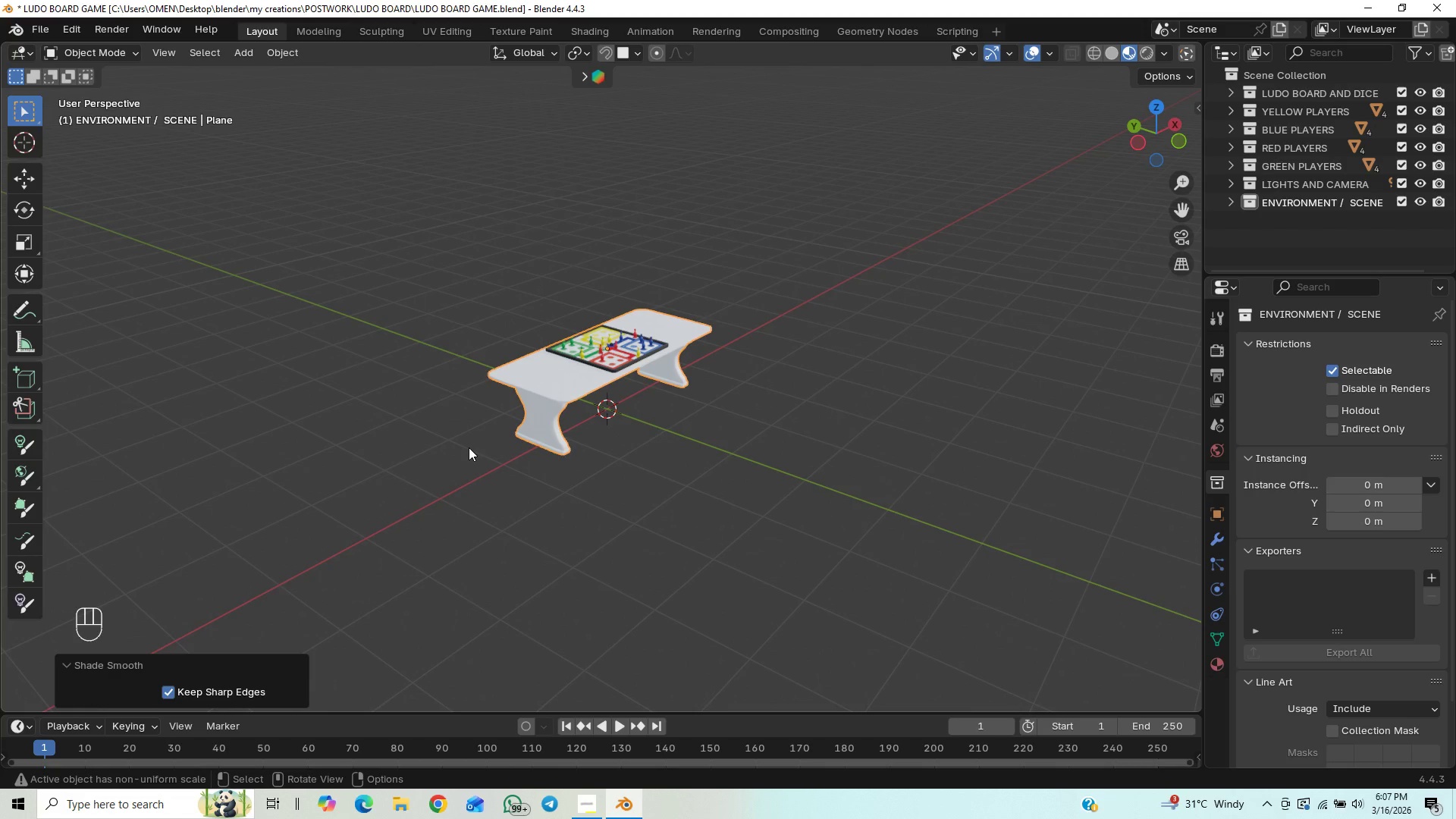 
scroll: coordinate [484, 466], scroll_direction: up, amount: 4.0
 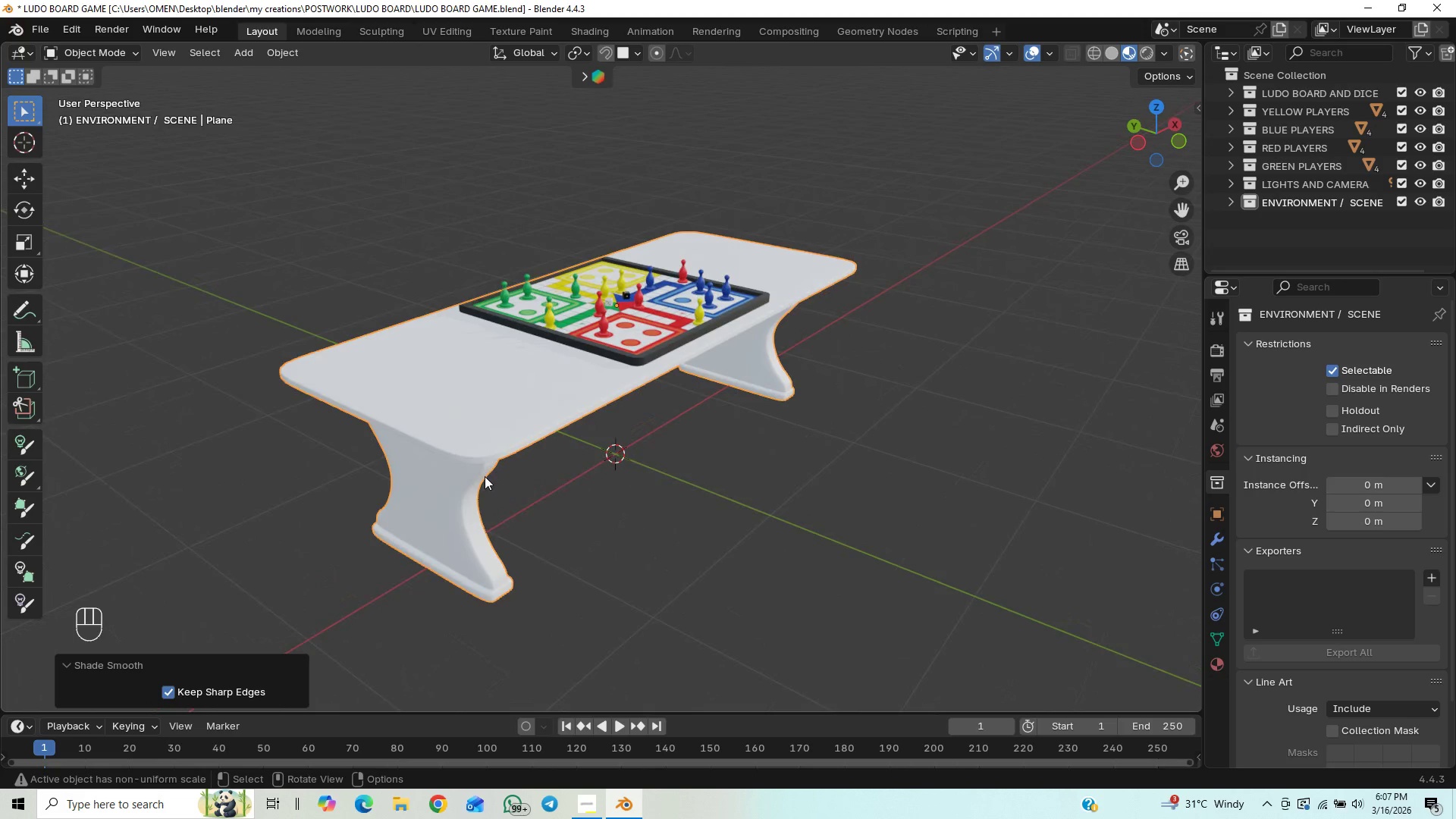 
key(Control+S)
 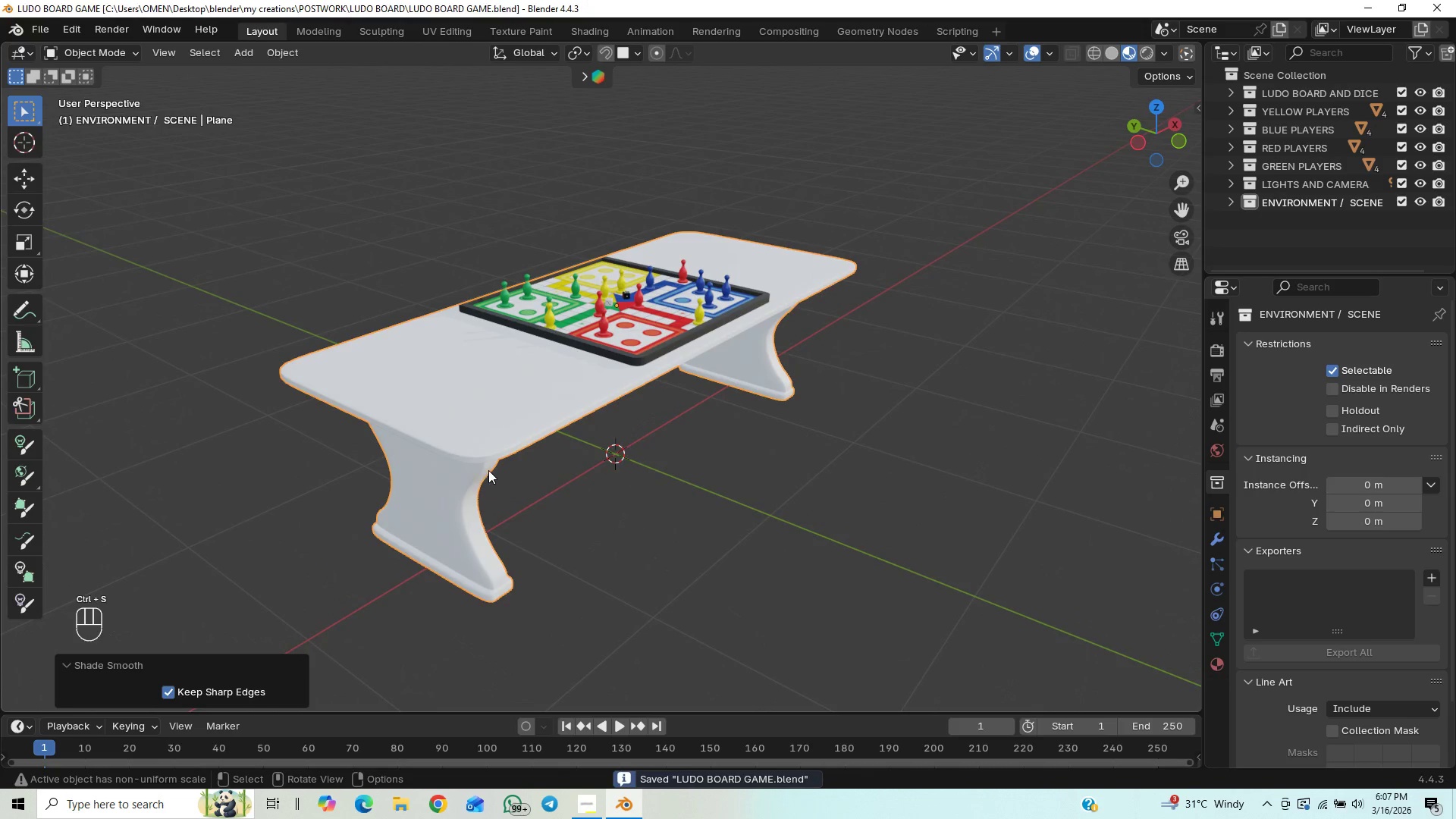 
scroll: coordinate [488, 467], scroll_direction: up, amount: 1.0
 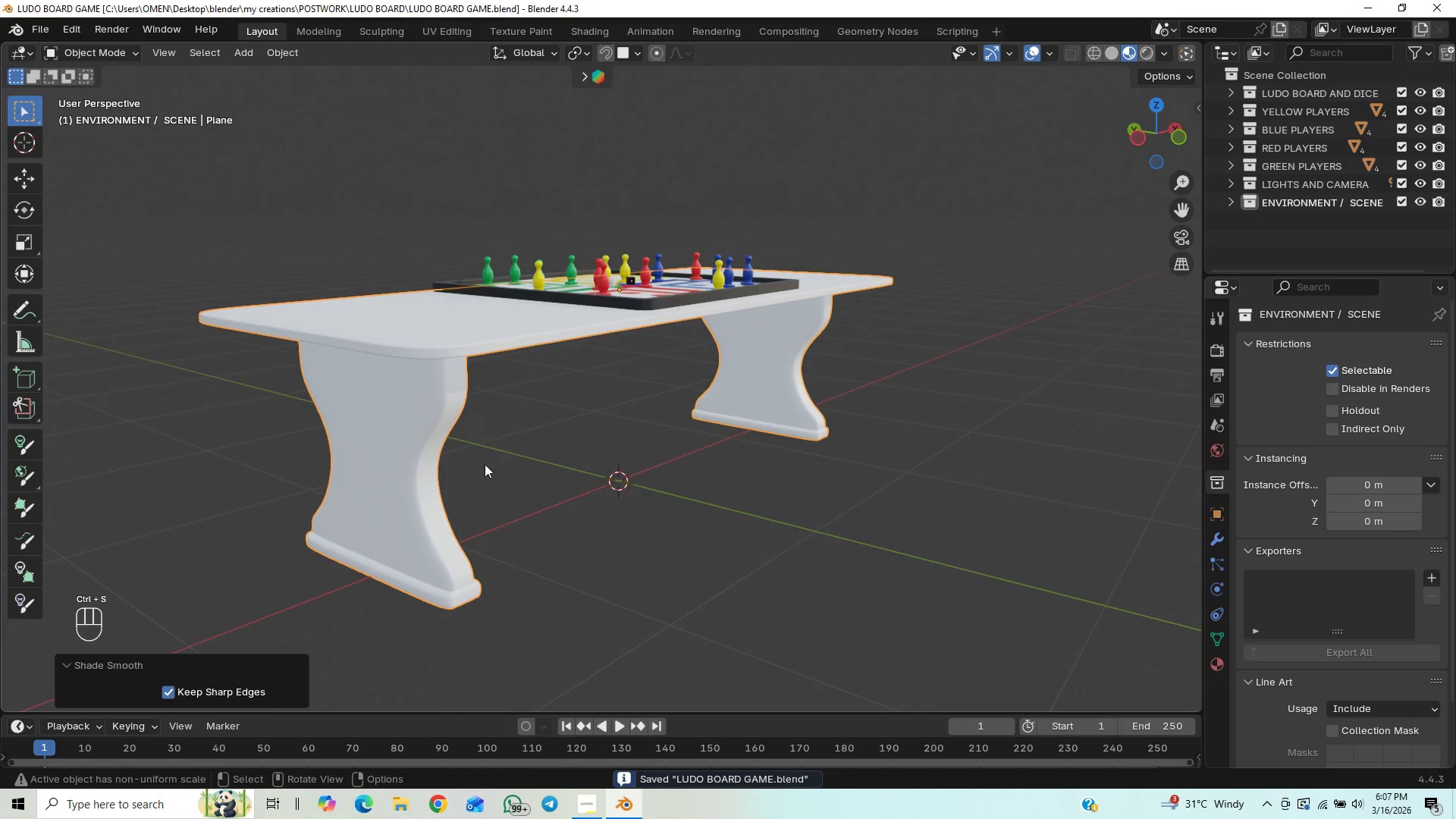 
key(Control+S)
 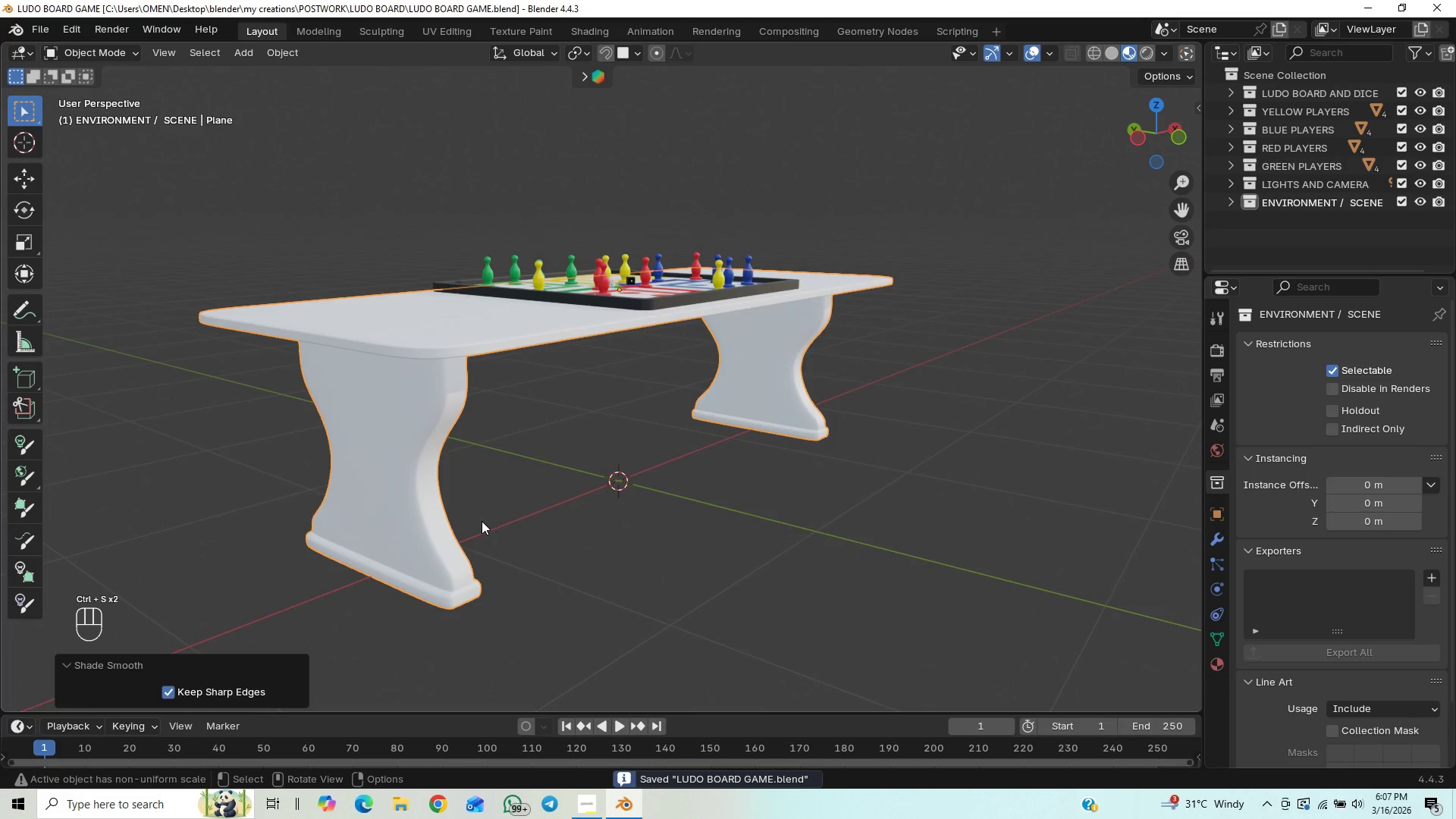 
key(Tab)
 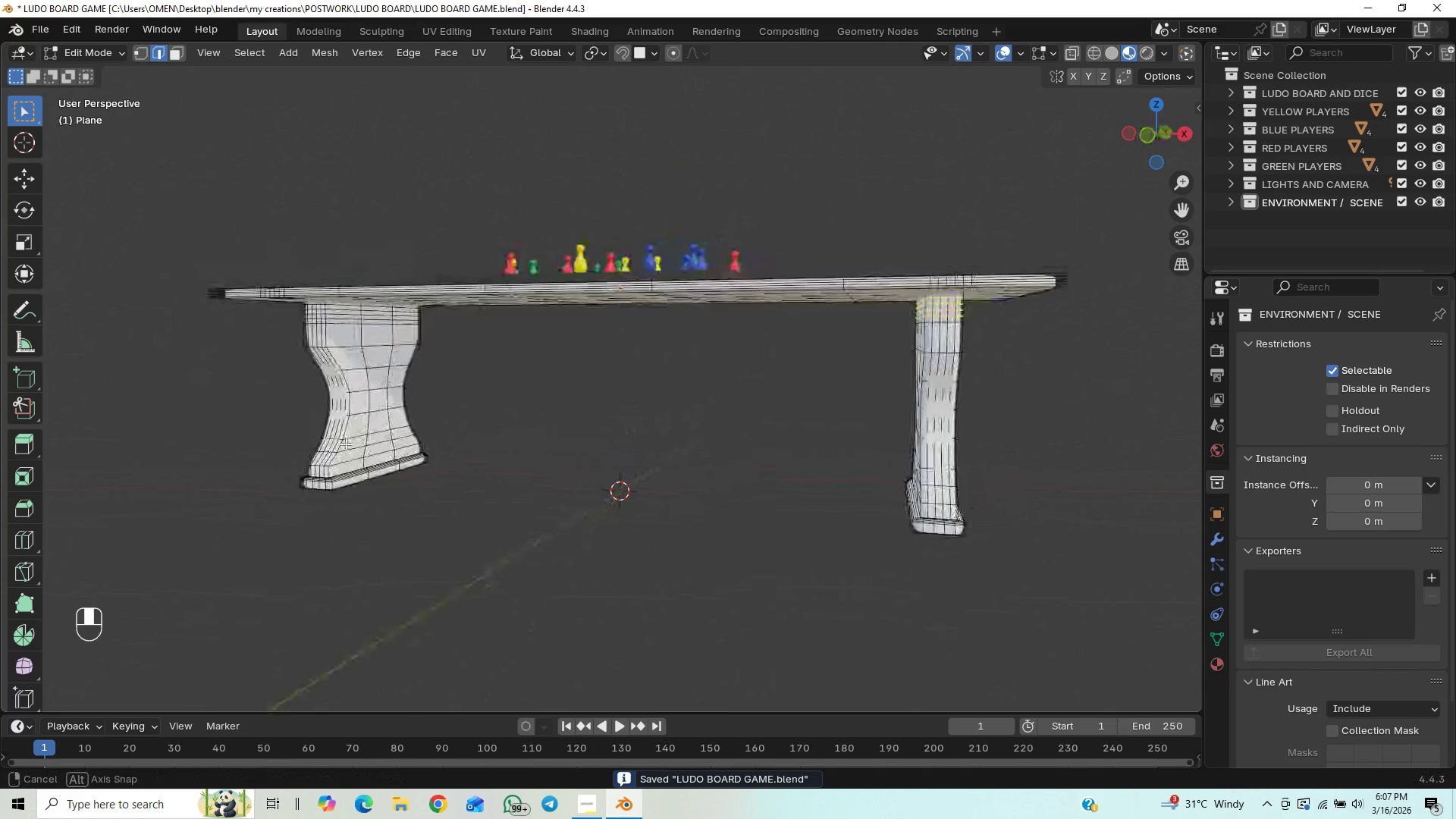 
scroll: coordinate [395, 452], scroll_direction: up, amount: 1.0
 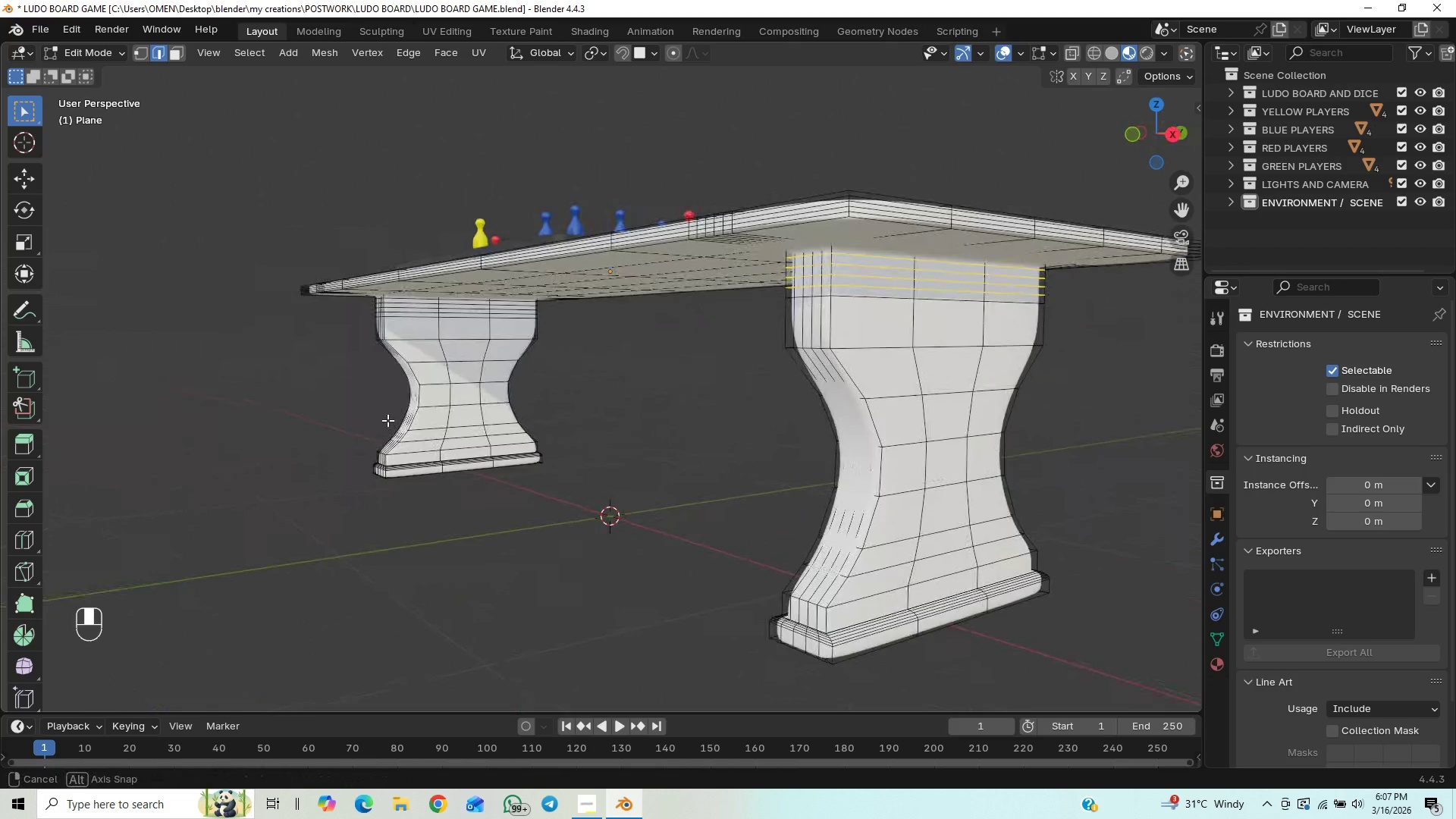 
wait(5.59)
 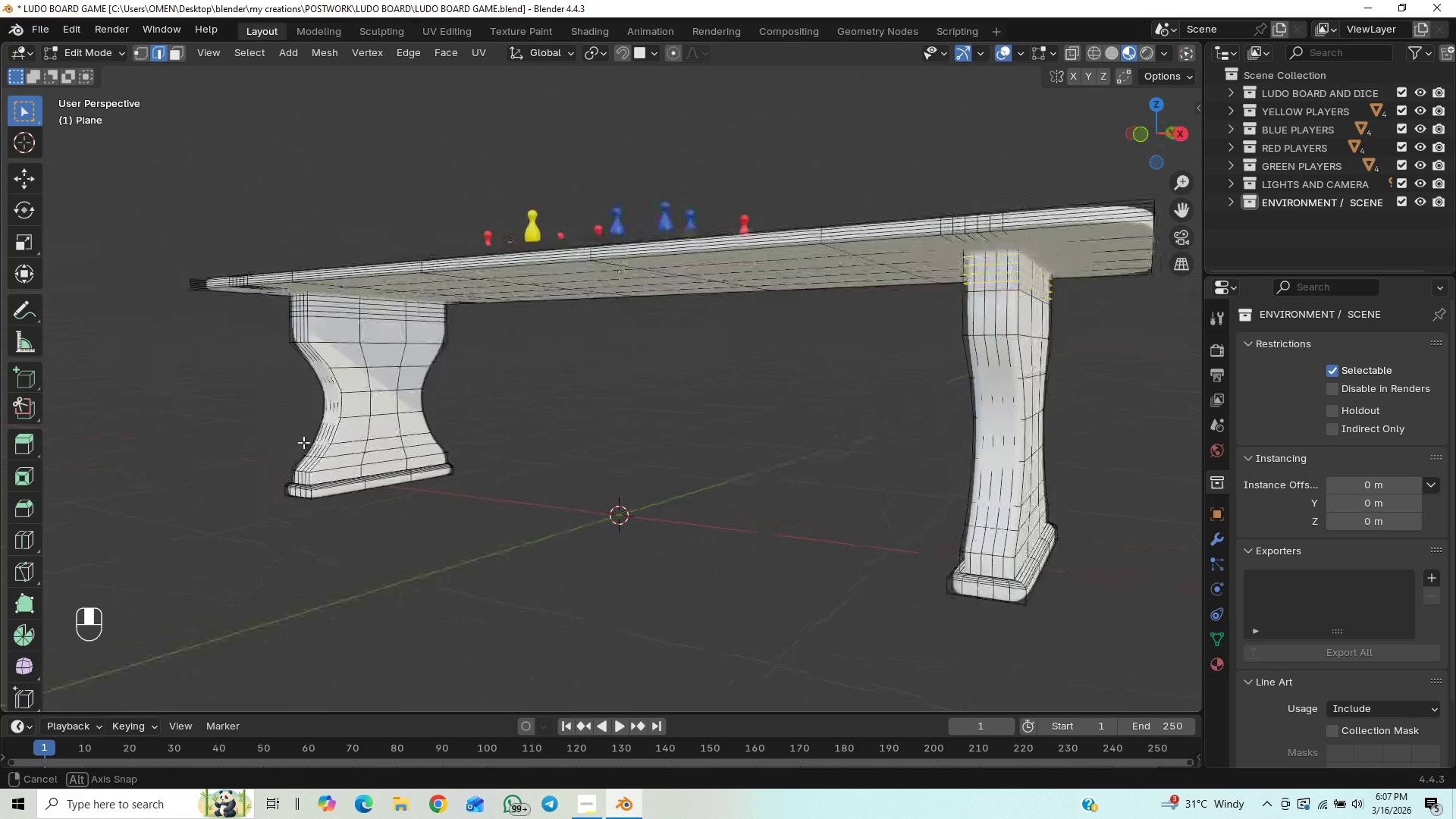 
key(Control+R)
 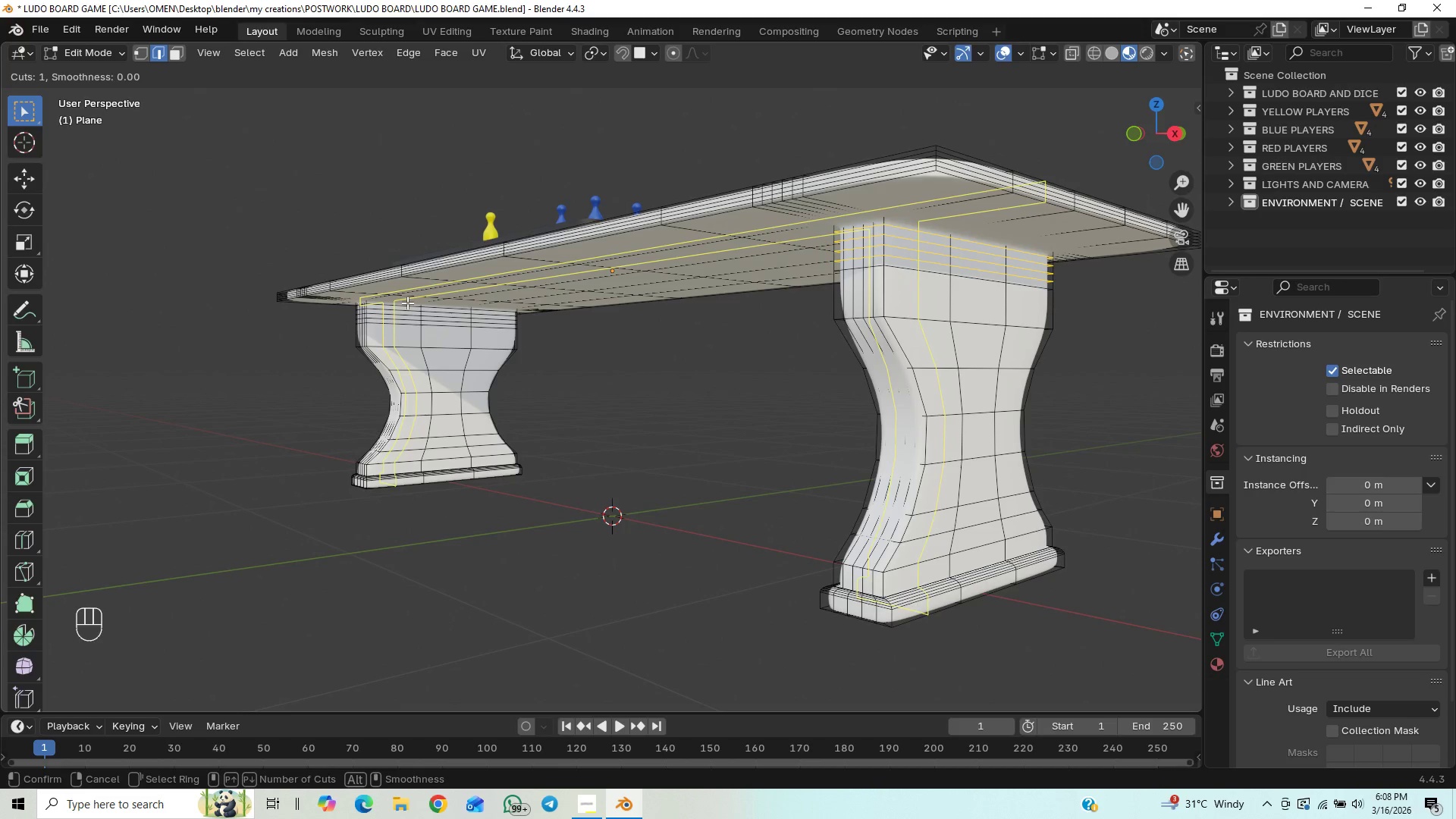 
wait(25.12)
 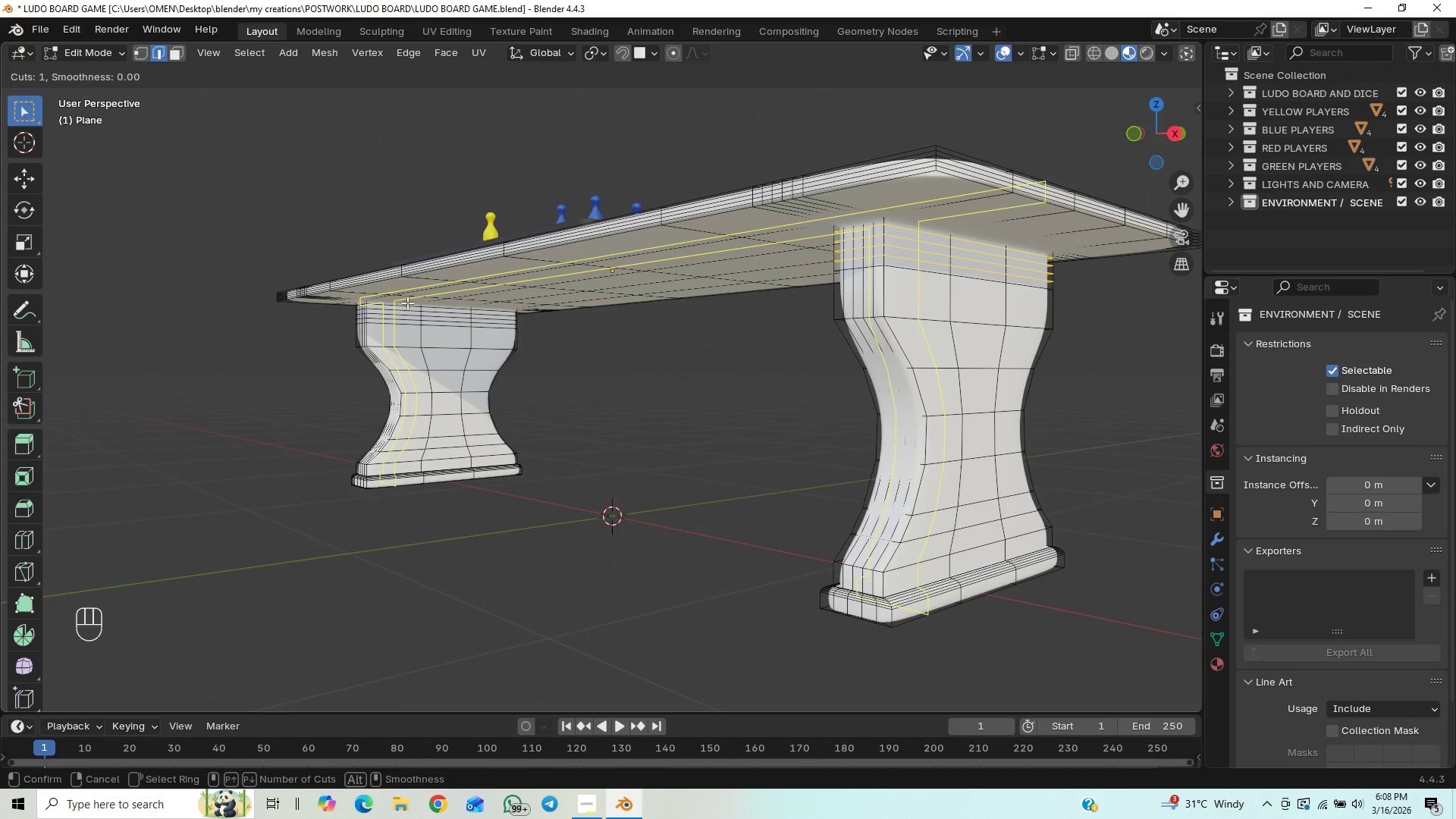 
right_click([421, 382])
 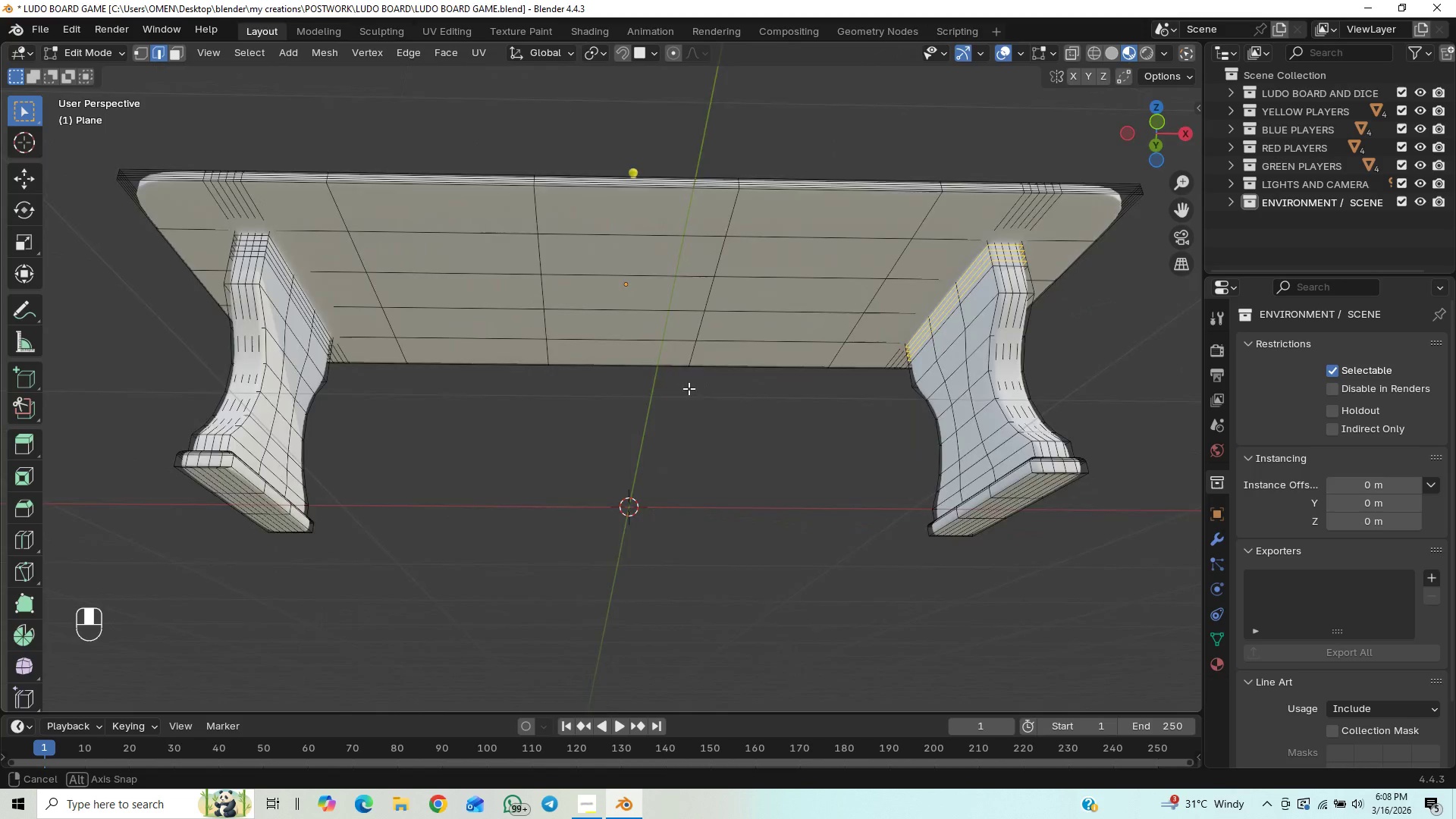 
wait(6.78)
 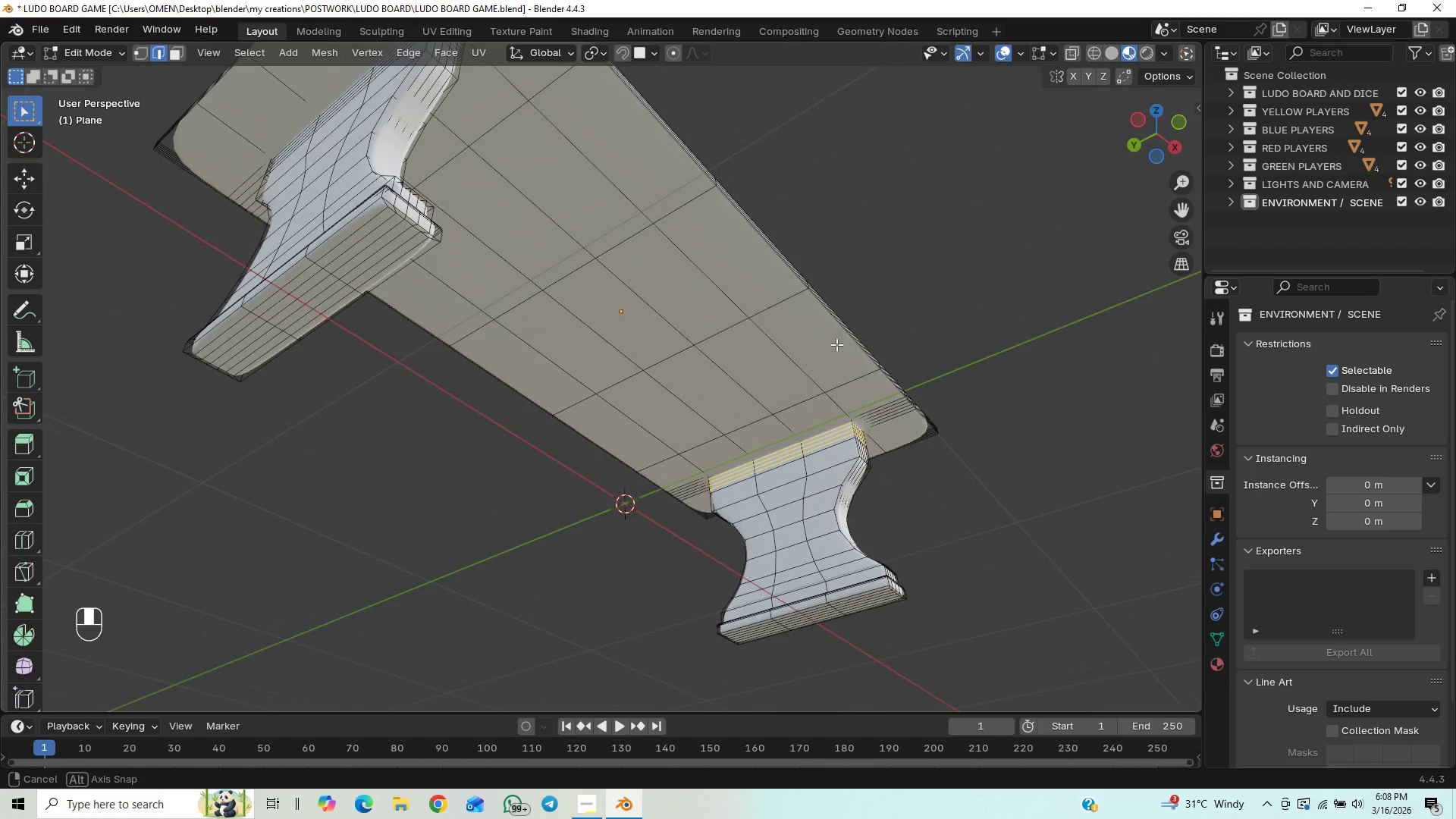 
middle_click([715, 391])
 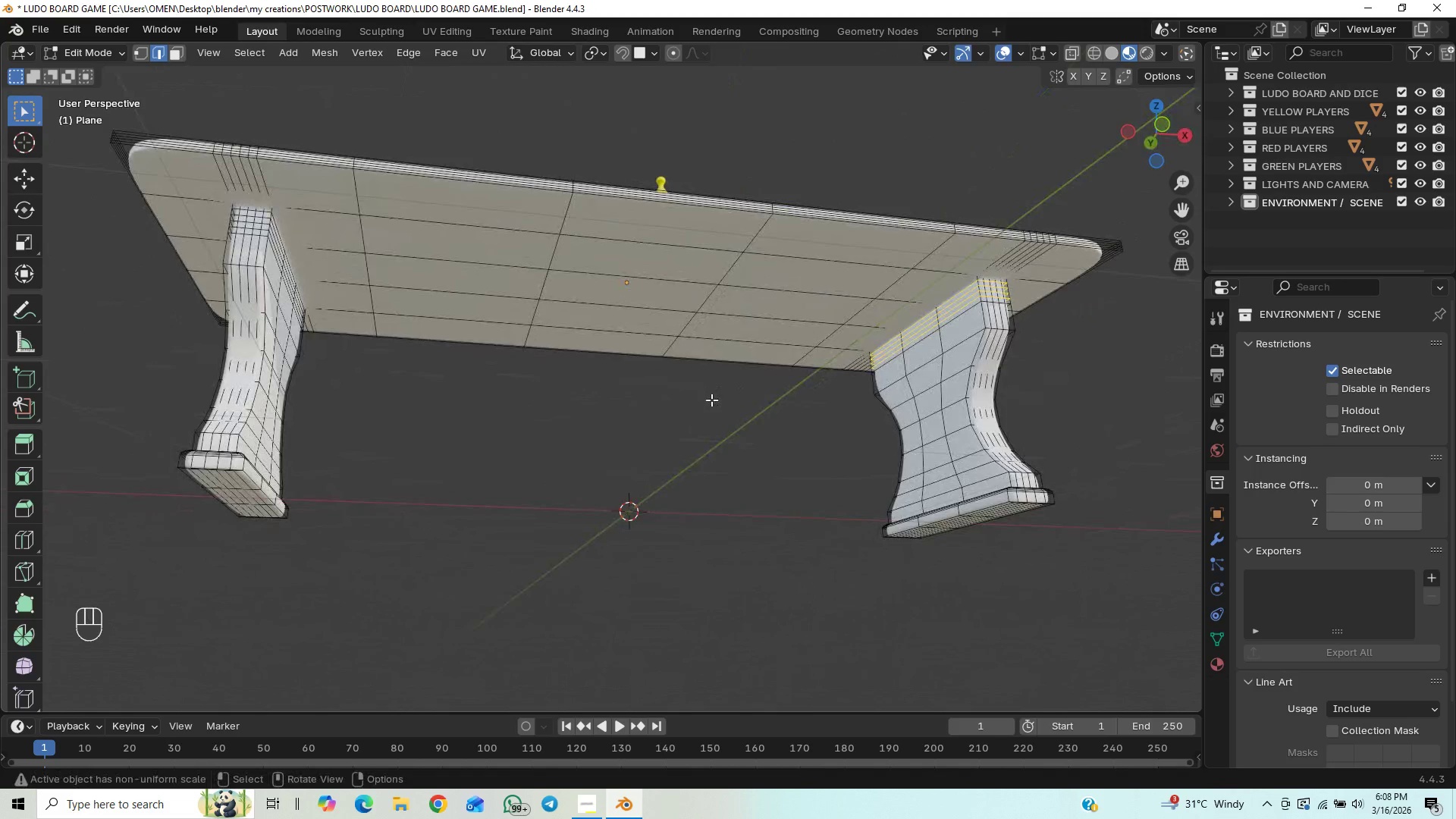 
scroll: coordinate [711, 400], scroll_direction: up, amount: 3.0
 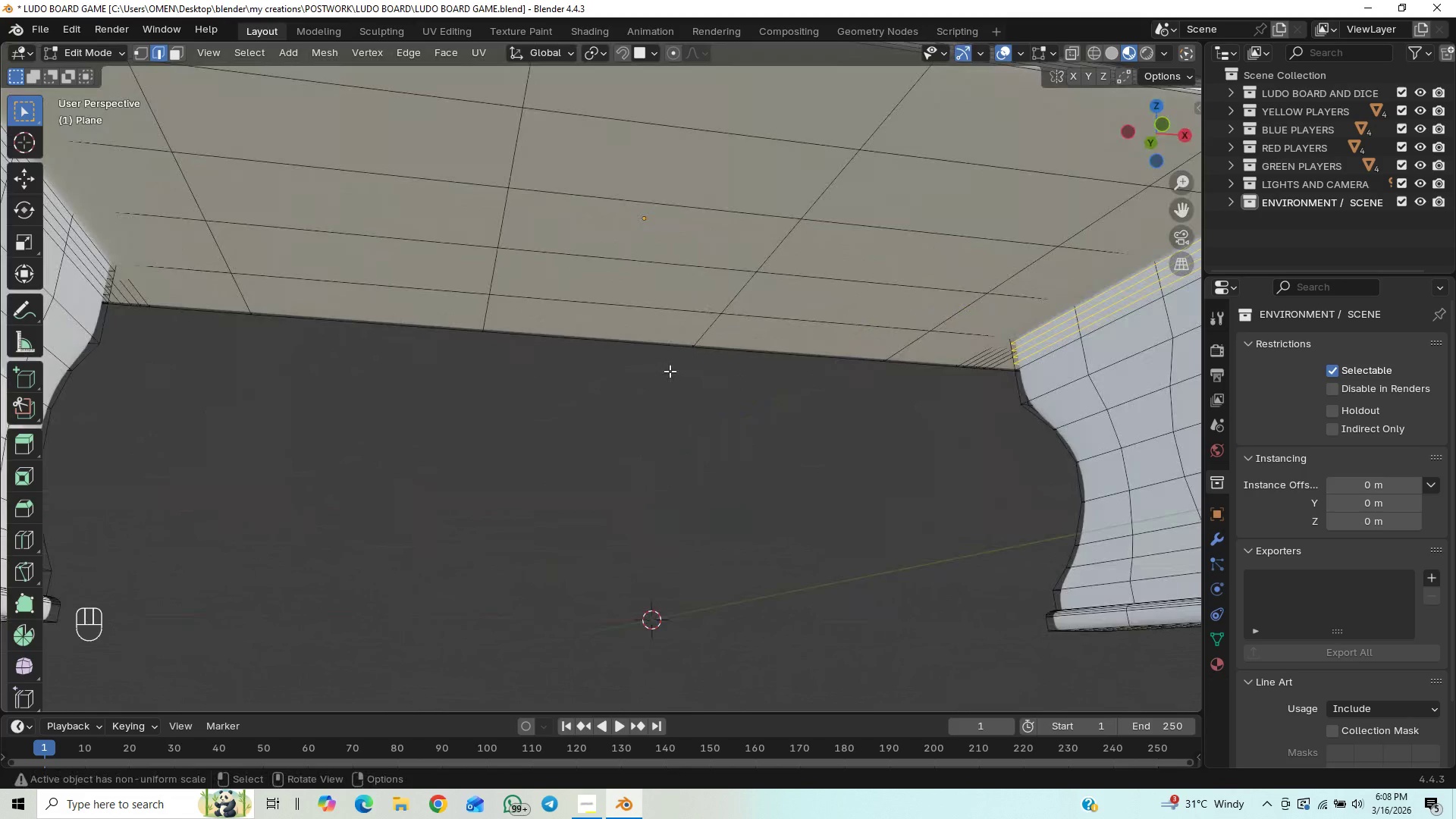 
scroll: coordinate [670, 375], scroll_direction: down, amount: 1.0
 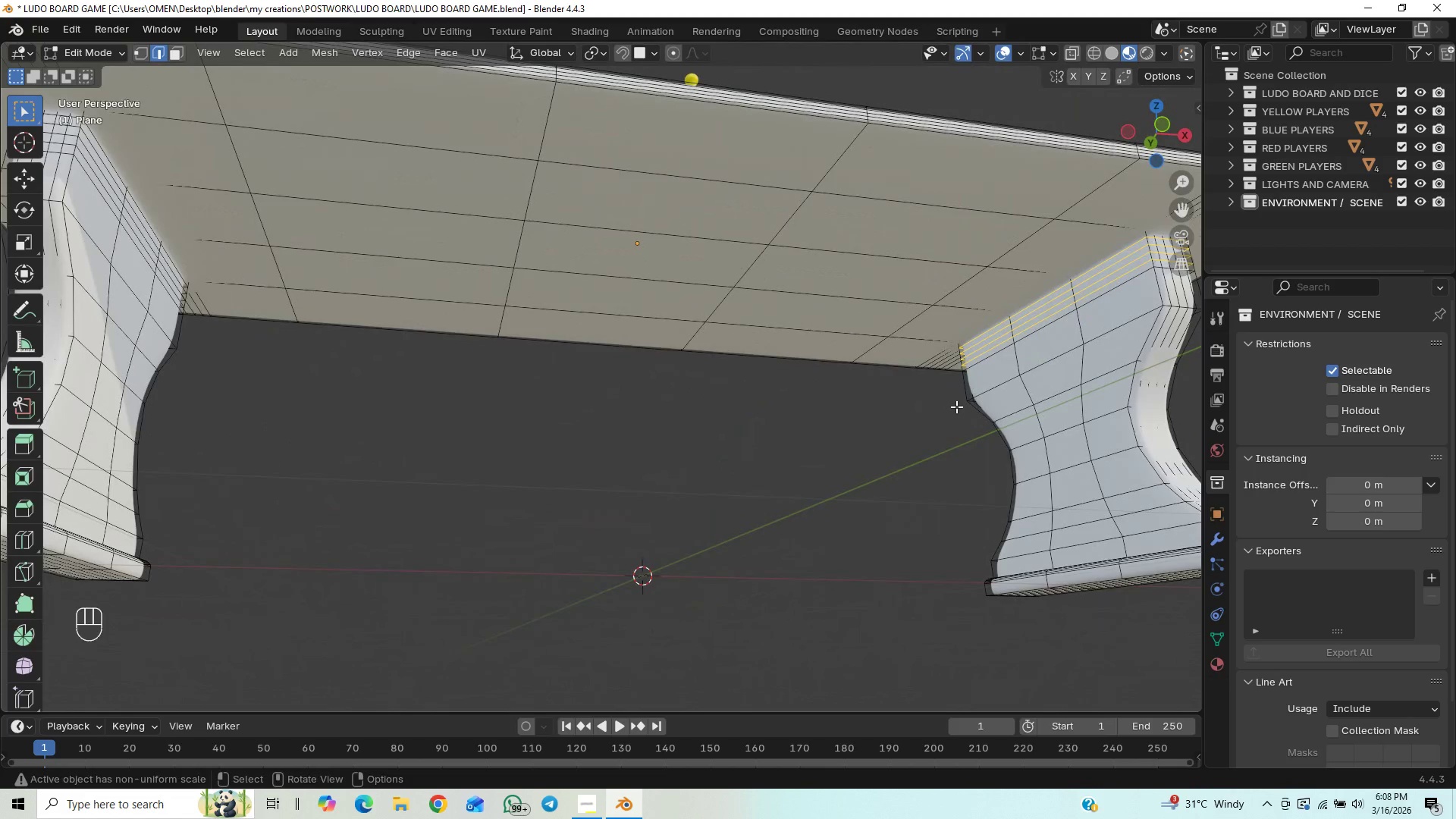 
key(Control+R)
 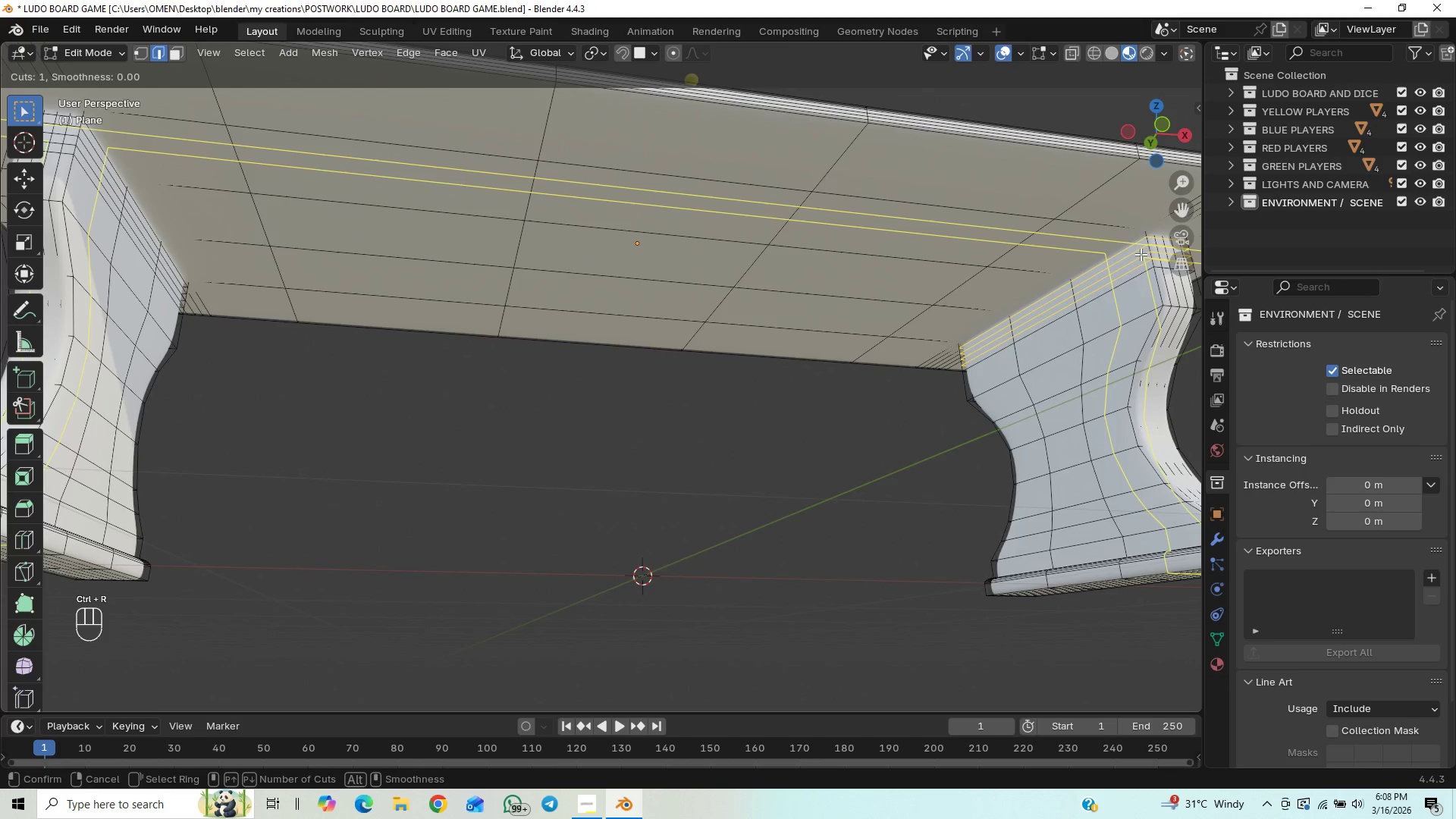 
left_click_drag(start_coordinate=[1141, 254], to_coordinate=[1139, 244])
 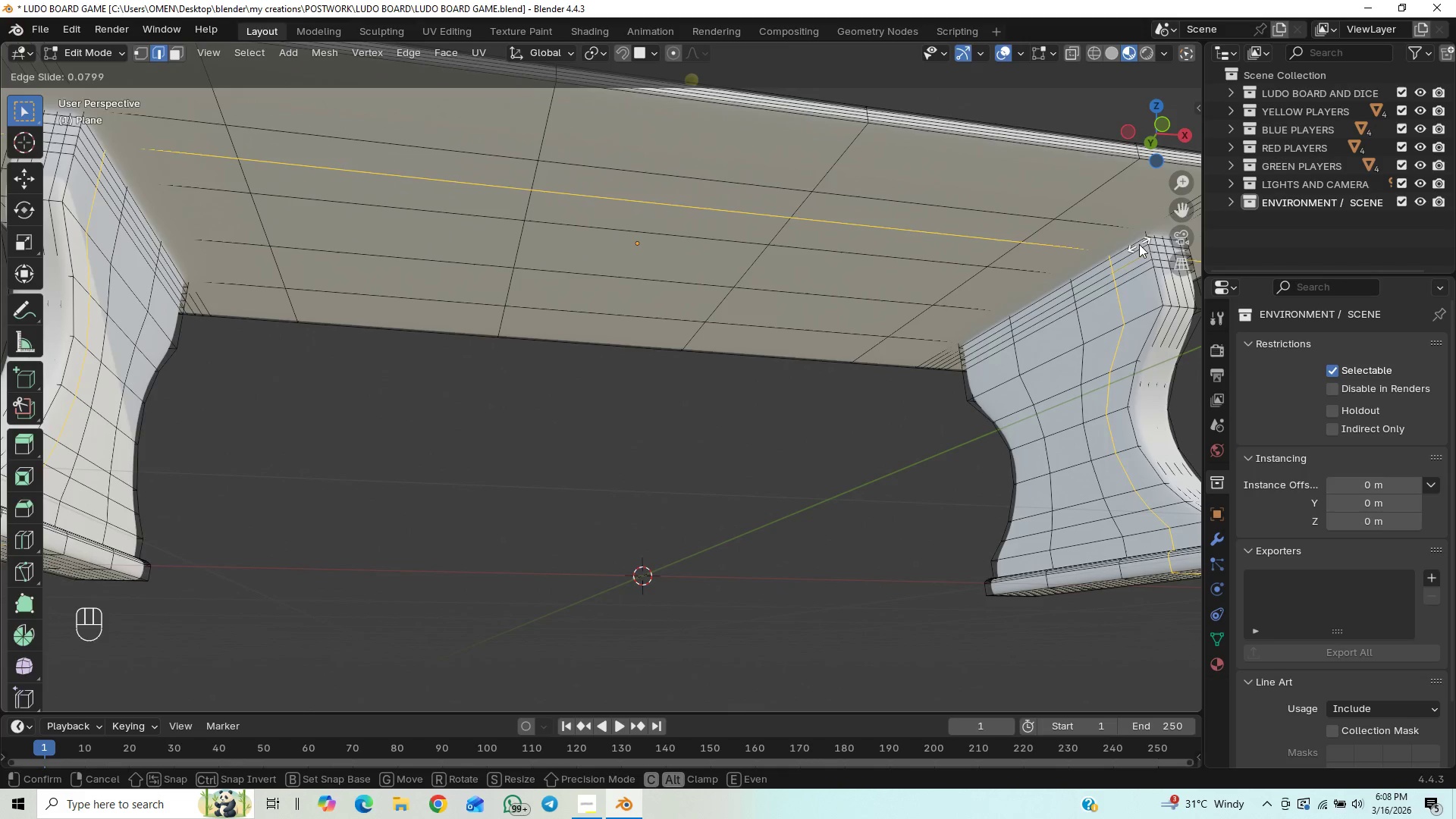 
right_click([1139, 244])
 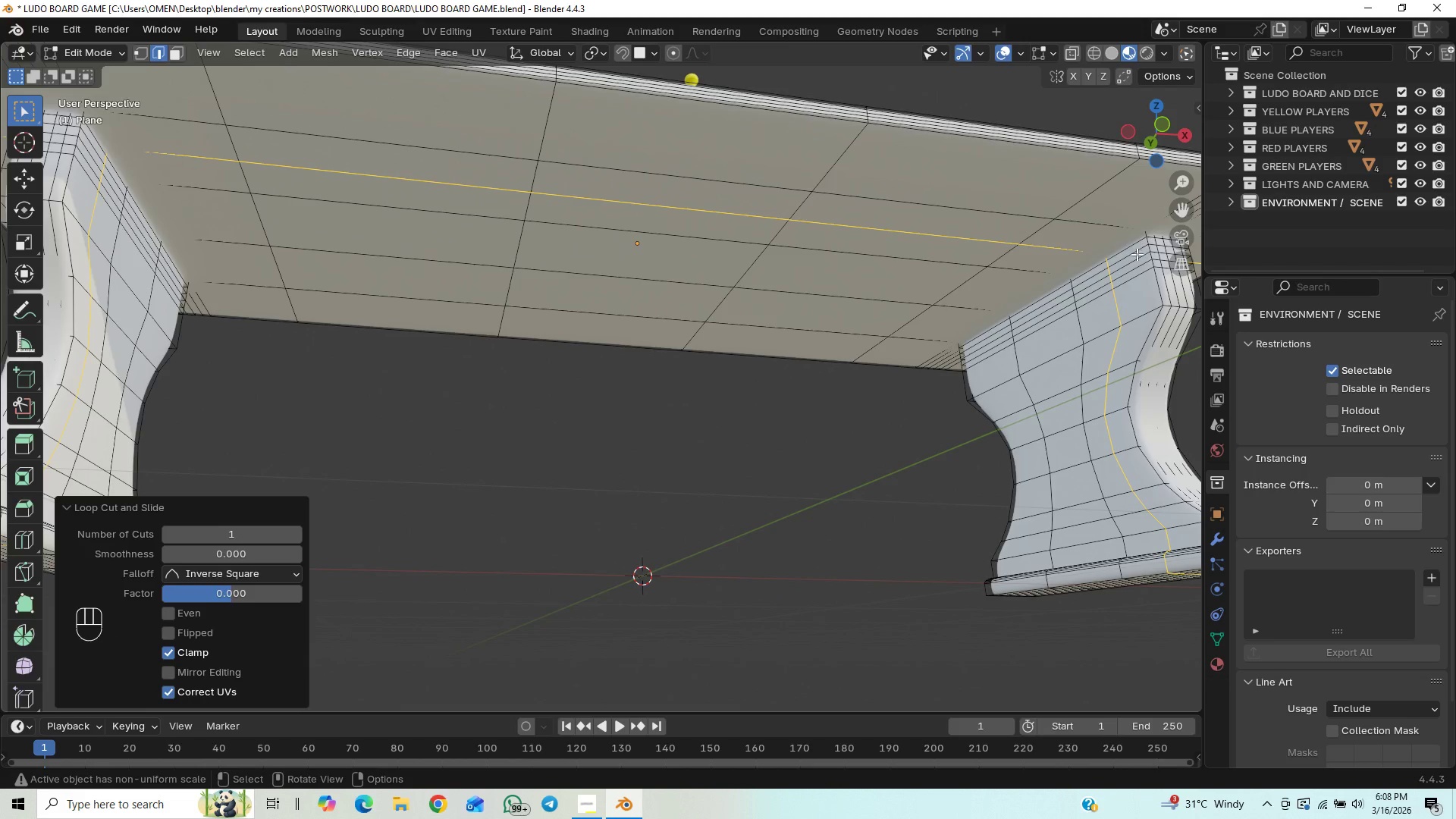 
key(Control+Z)
 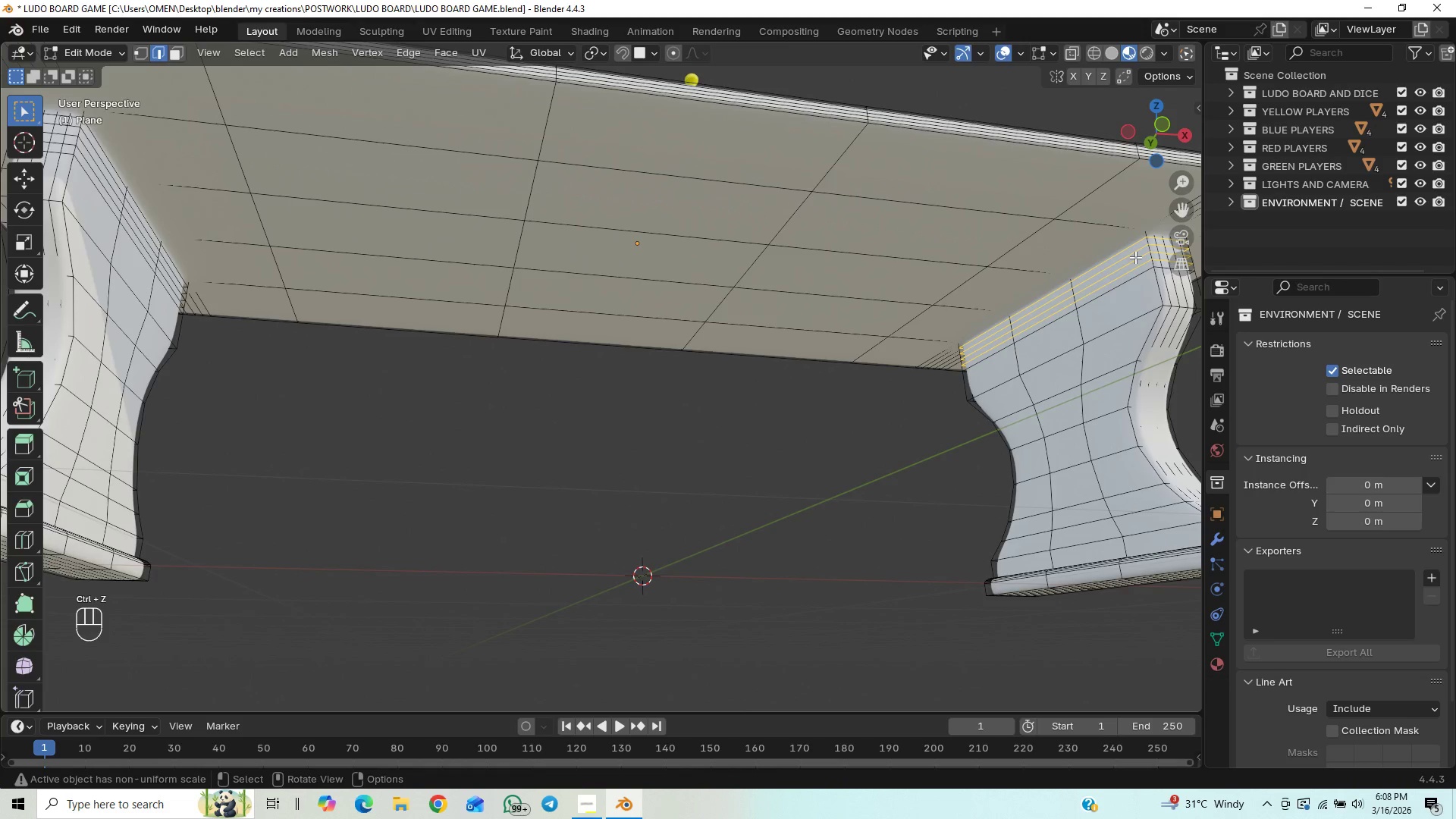 
key(Control+R)
 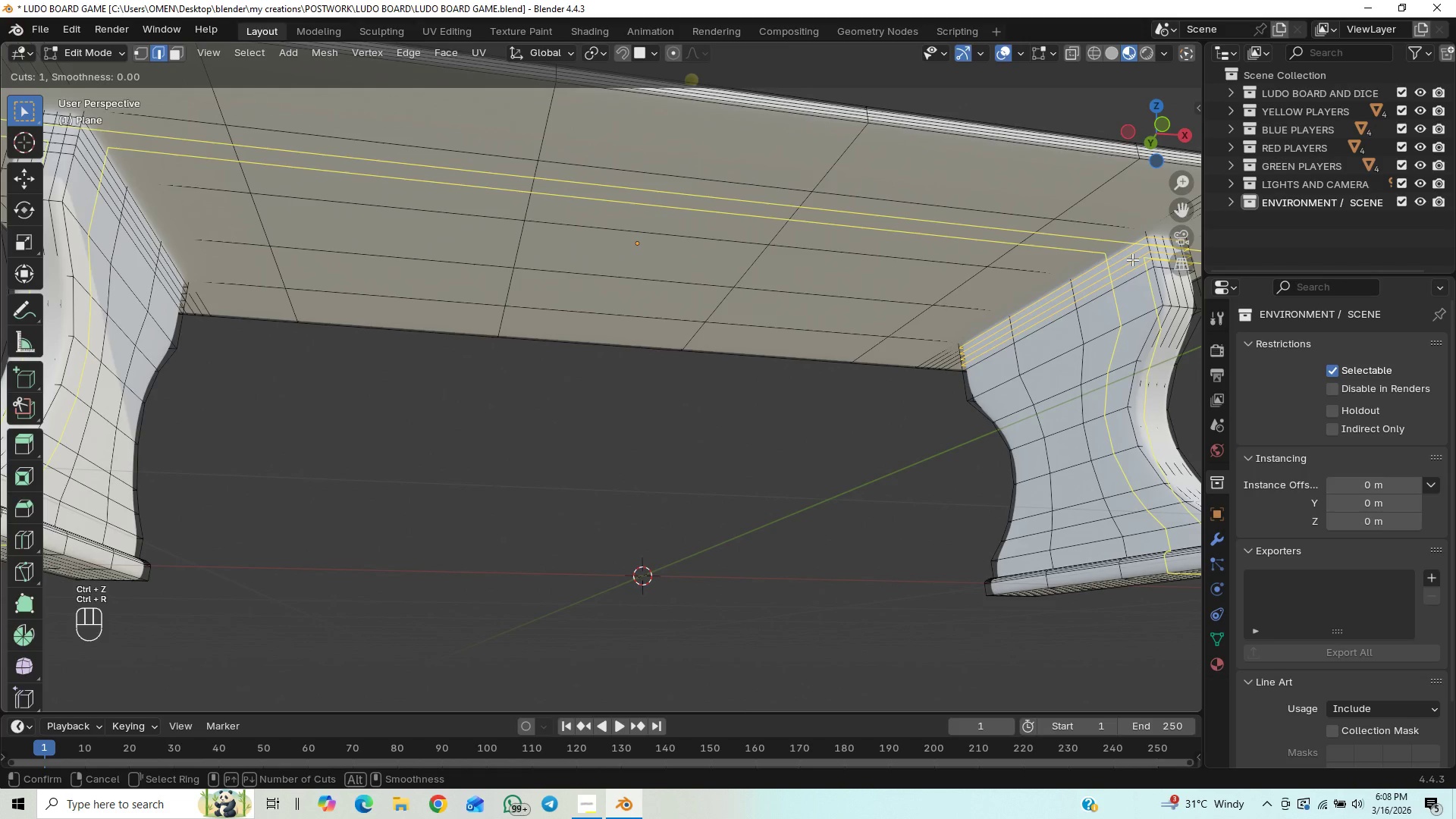 
scroll: coordinate [1132, 259], scroll_direction: up, amount: 1.0
 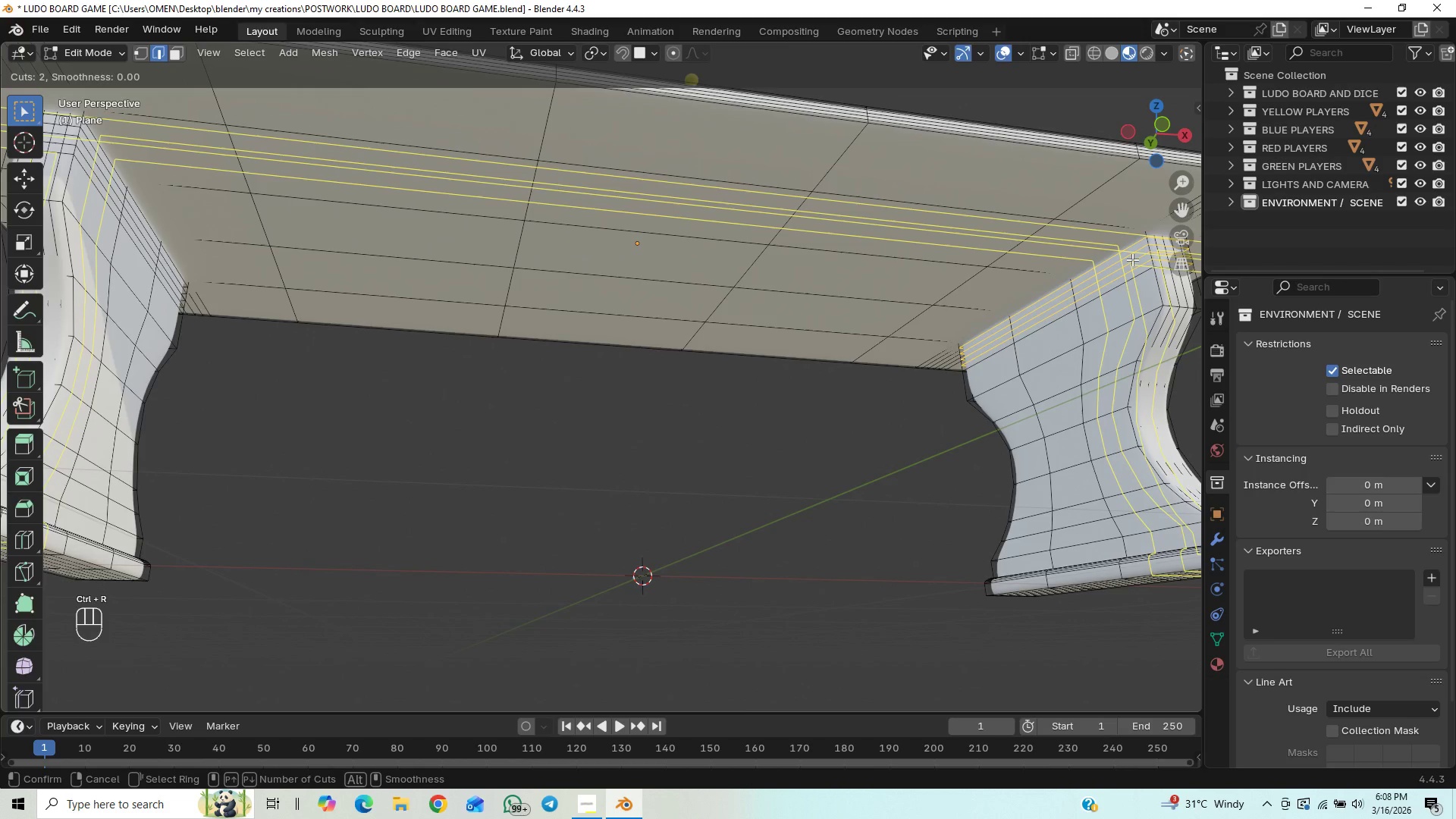 
left_click_drag(start_coordinate=[1132, 259], to_coordinate=[1138, 230])
 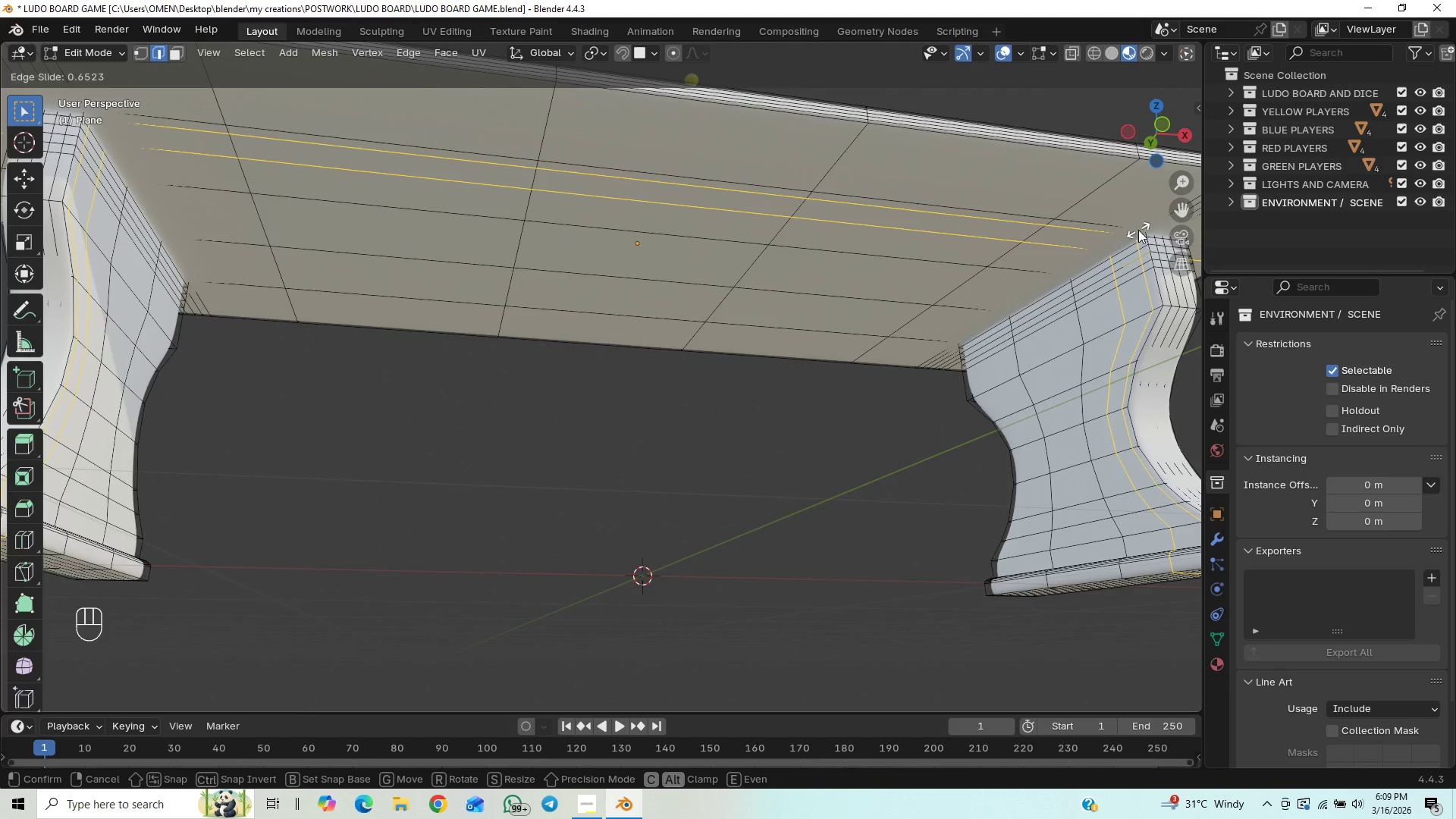 
left_click([1138, 230])
 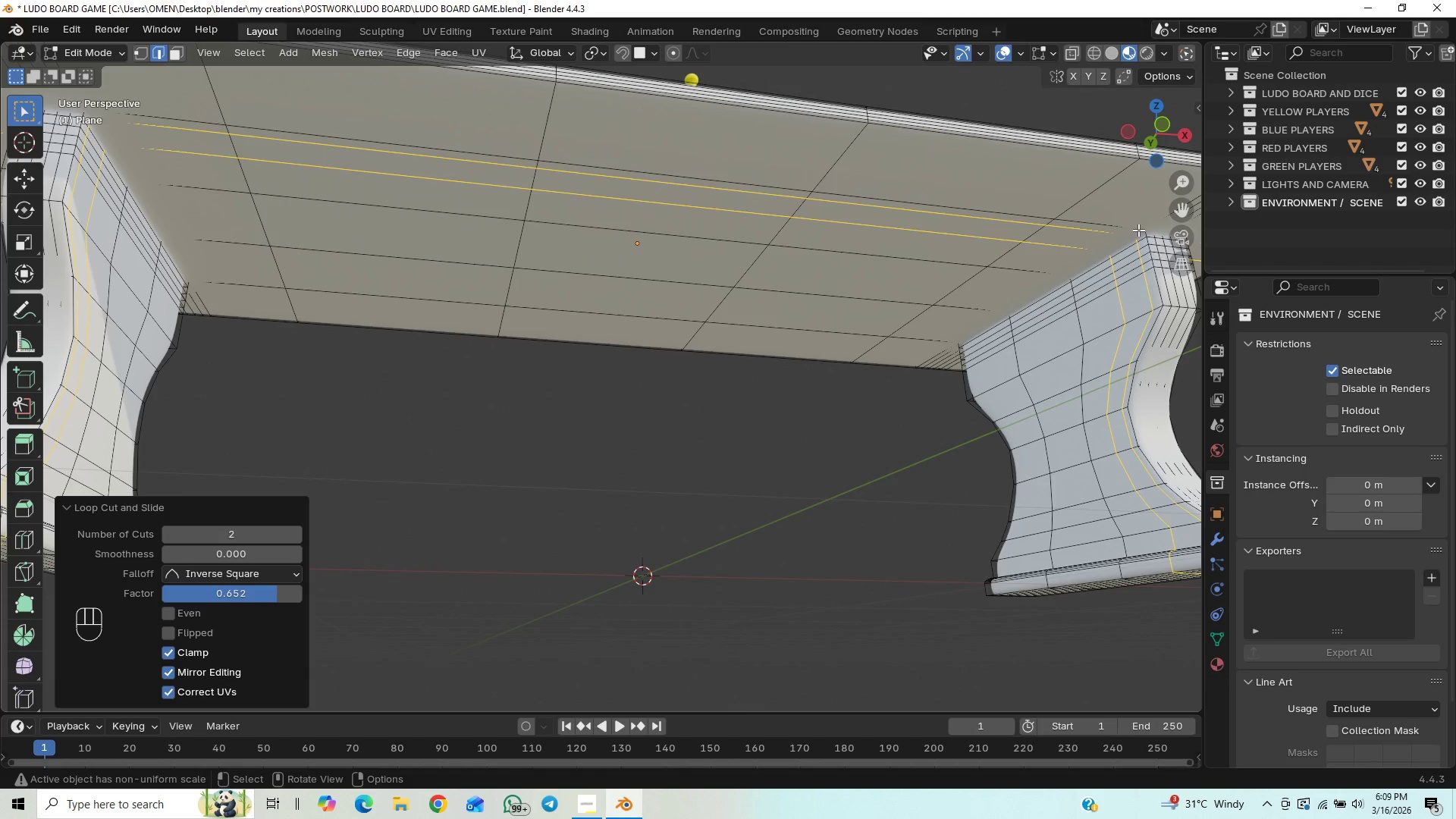 
type(sy)
 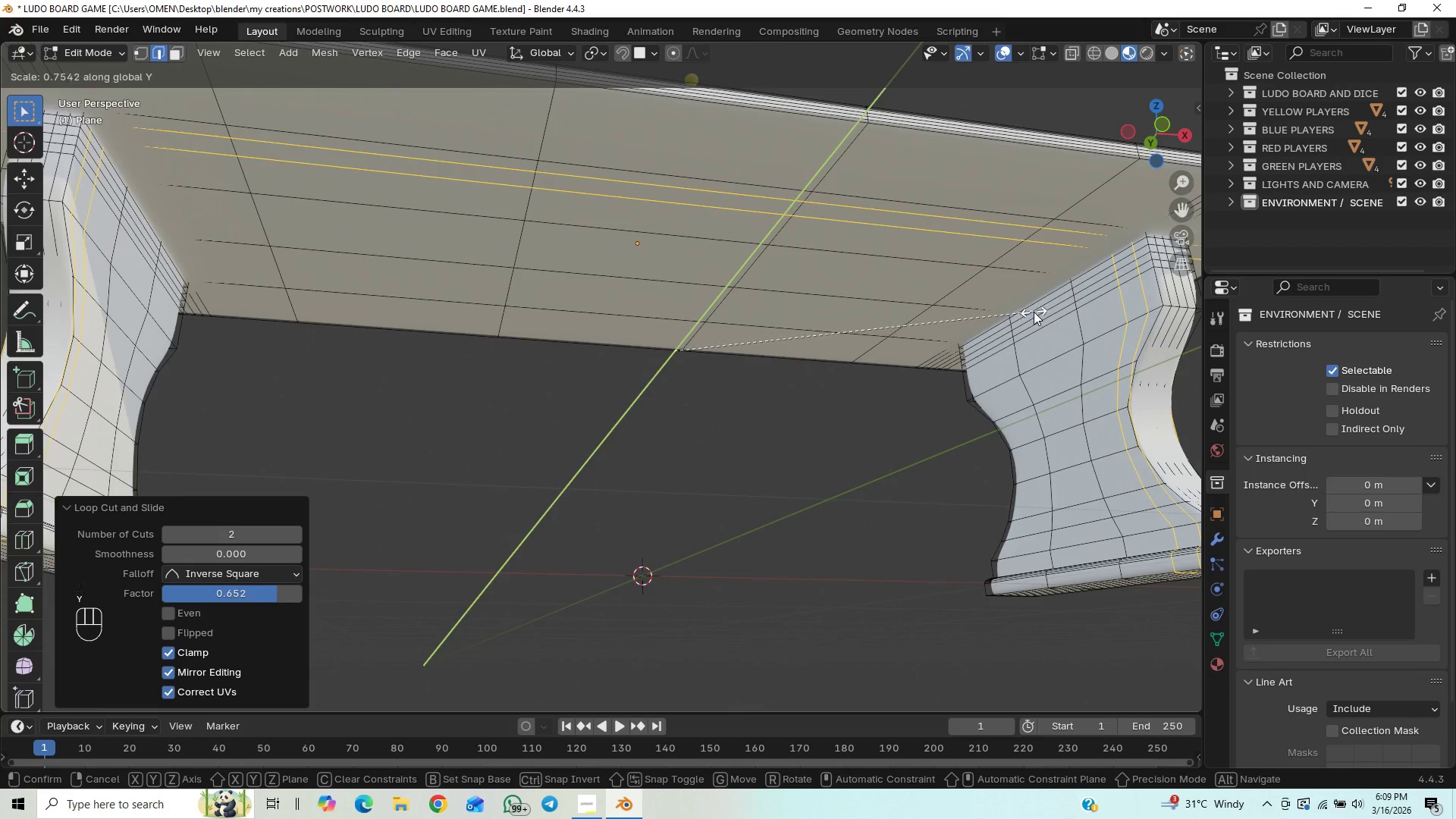 
left_click([1021, 320])
 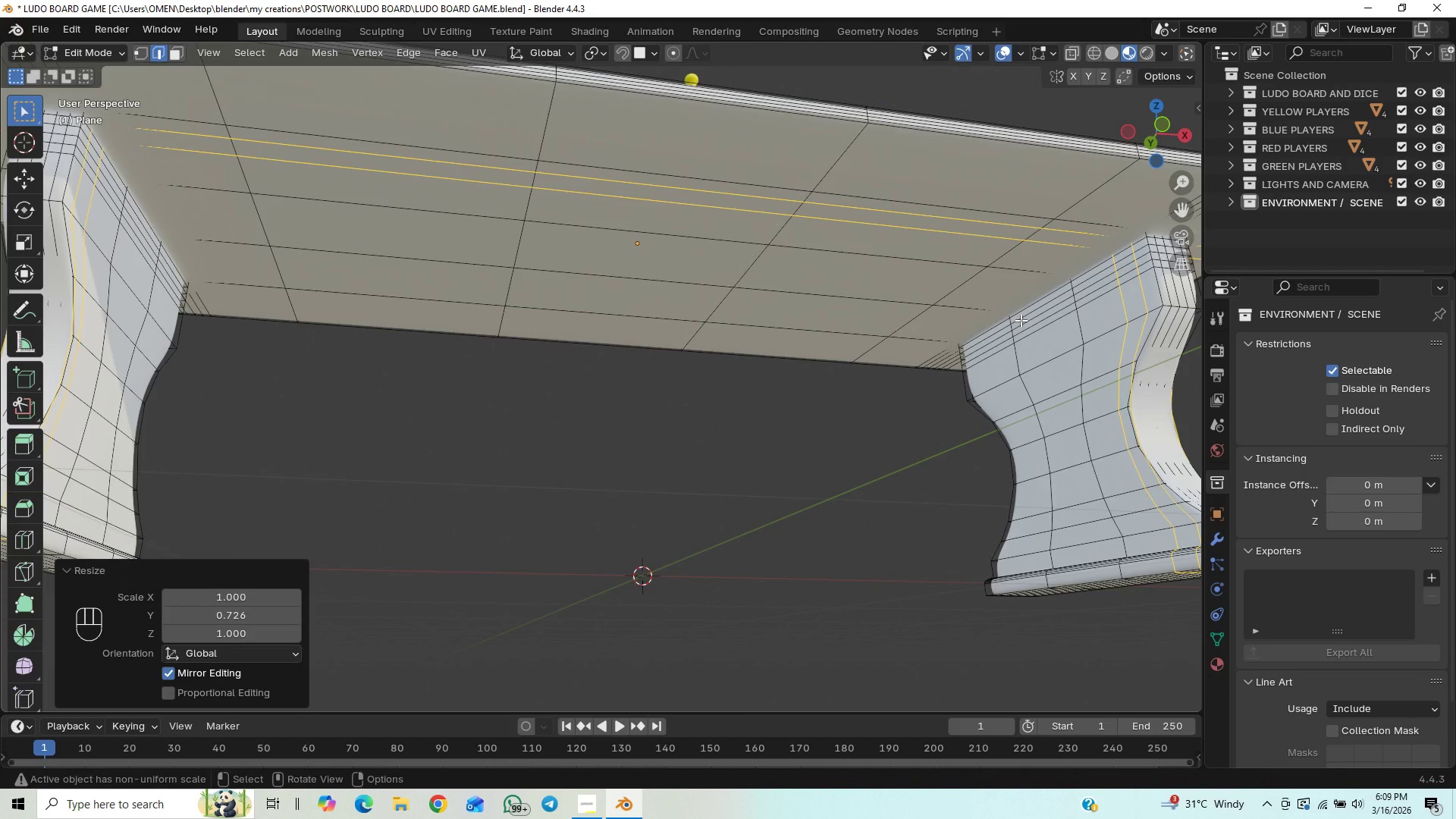 
hold_key(key=ControlLeft, duration=1.5)
 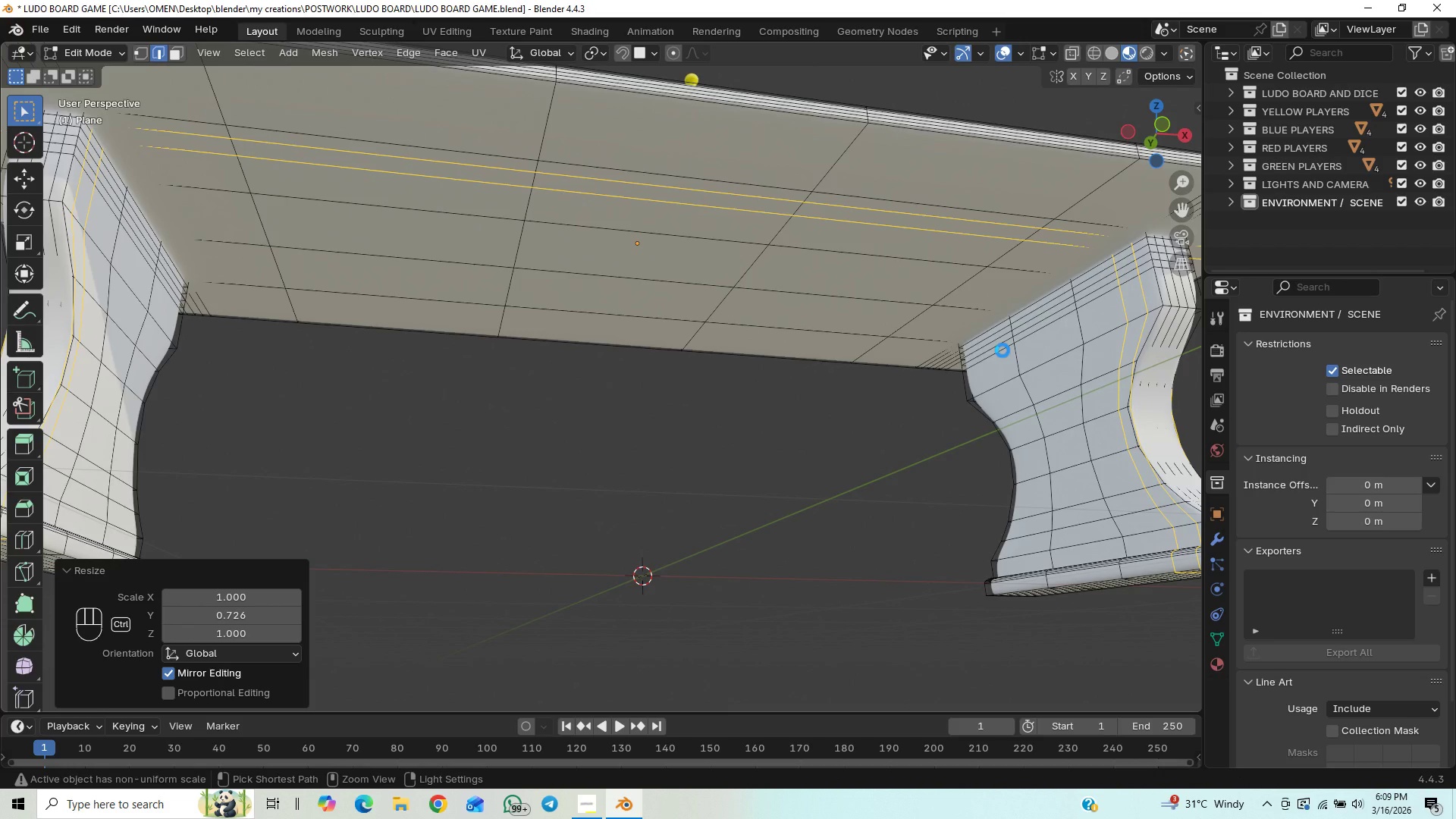 
key(Control+S)
 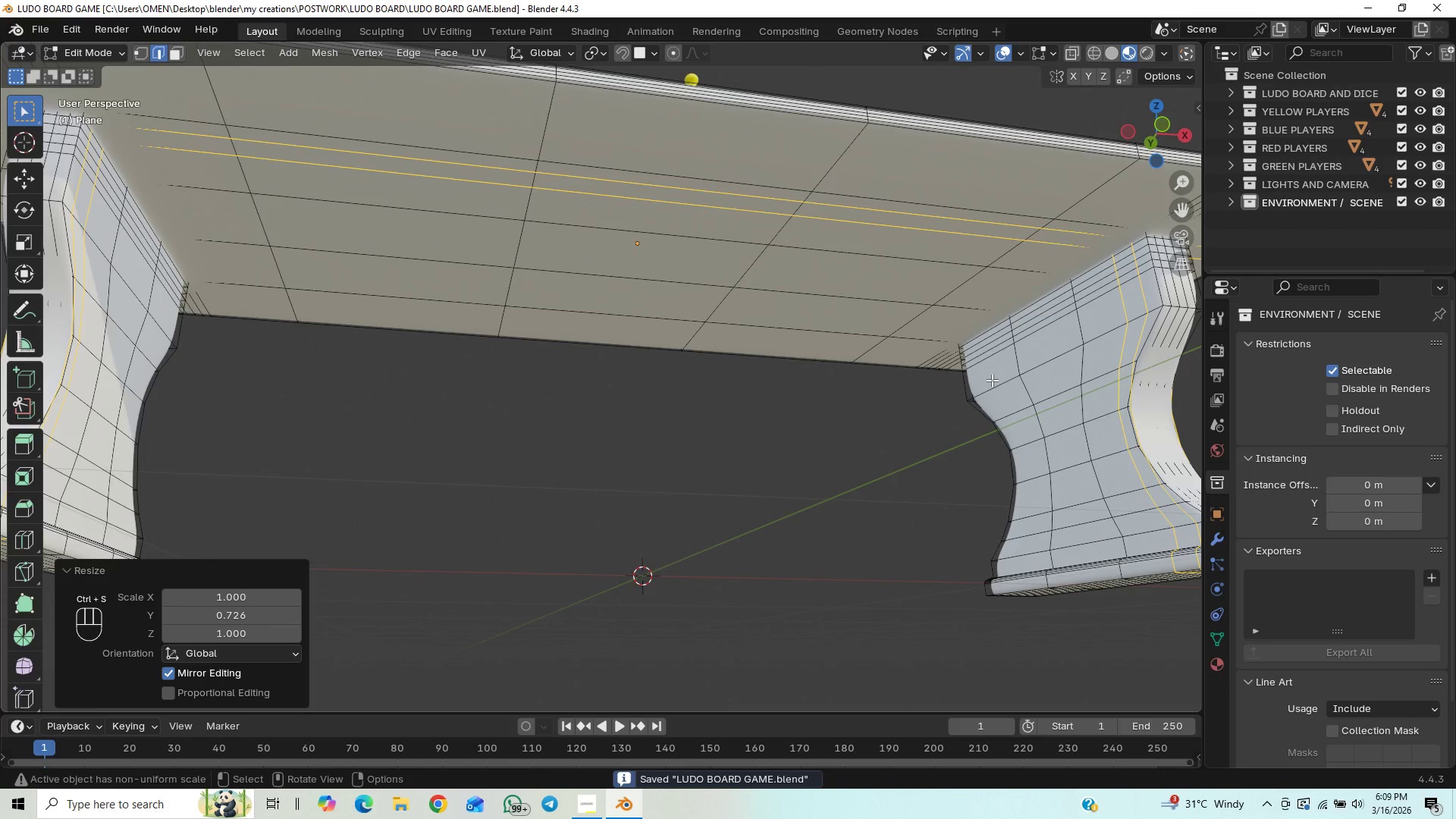 
key(Control+R)
 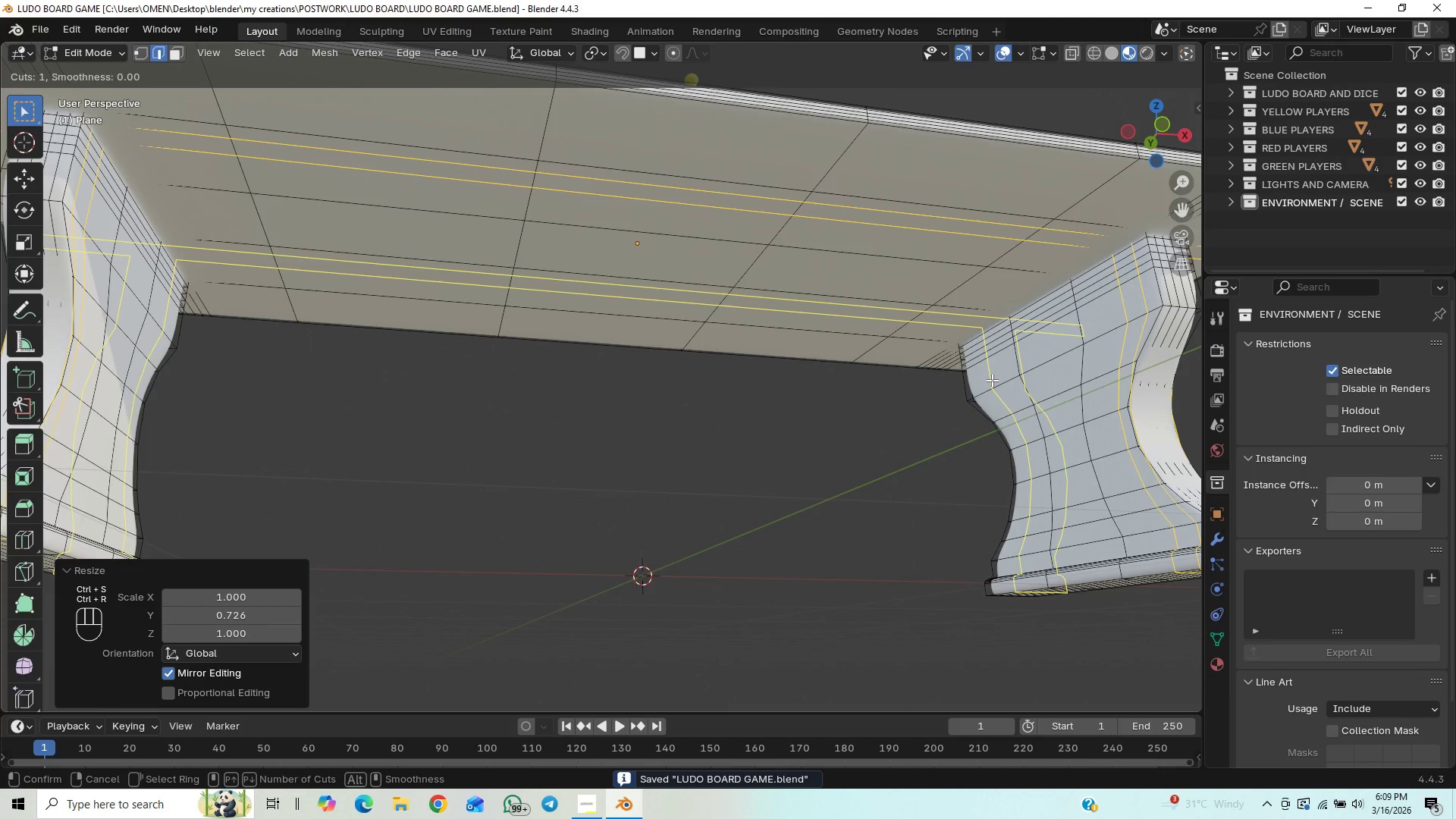 
scroll: coordinate [992, 380], scroll_direction: up, amount: 3.0
 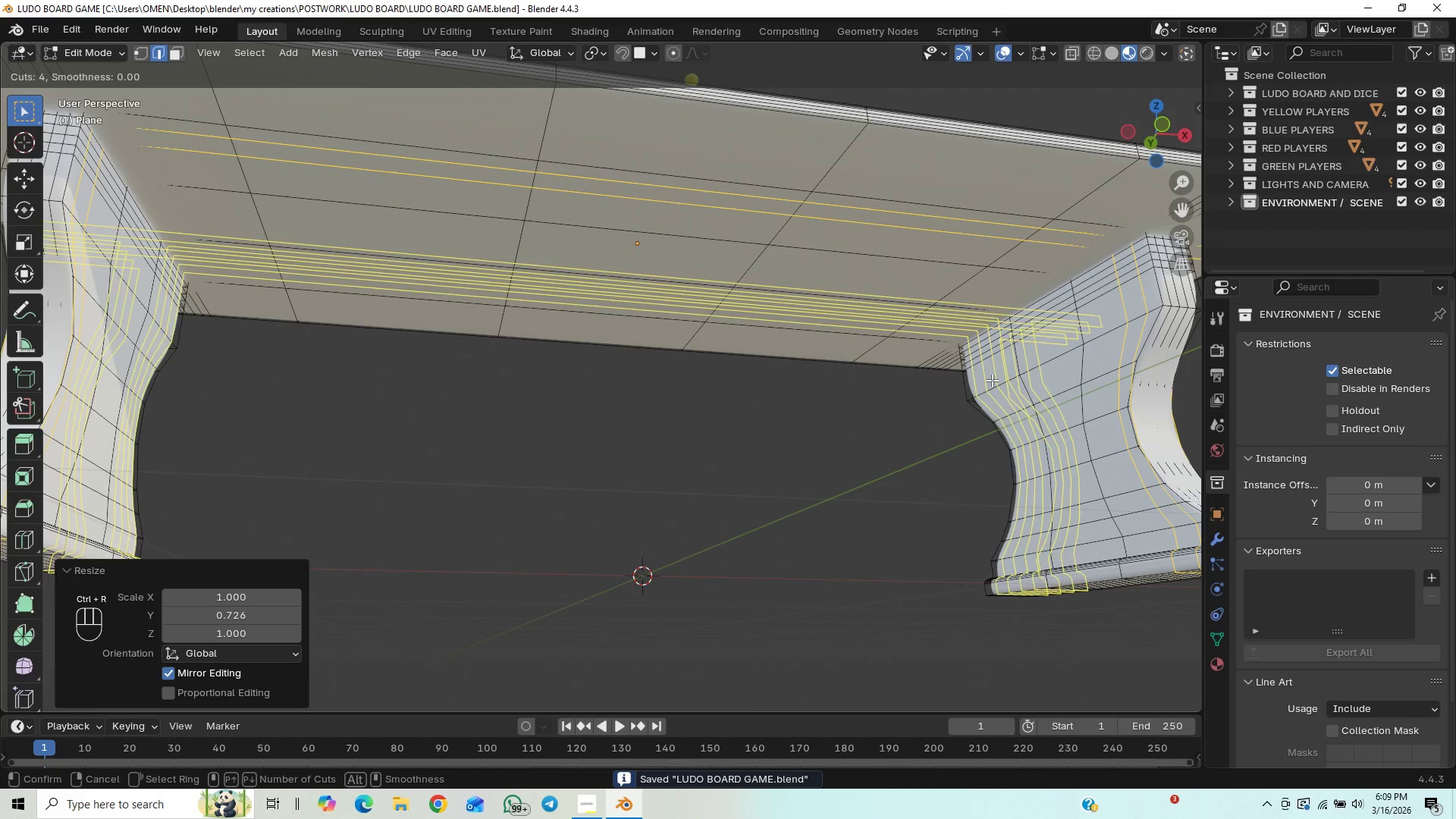 
scroll: coordinate [990, 380], scroll_direction: down, amount: 2.0
 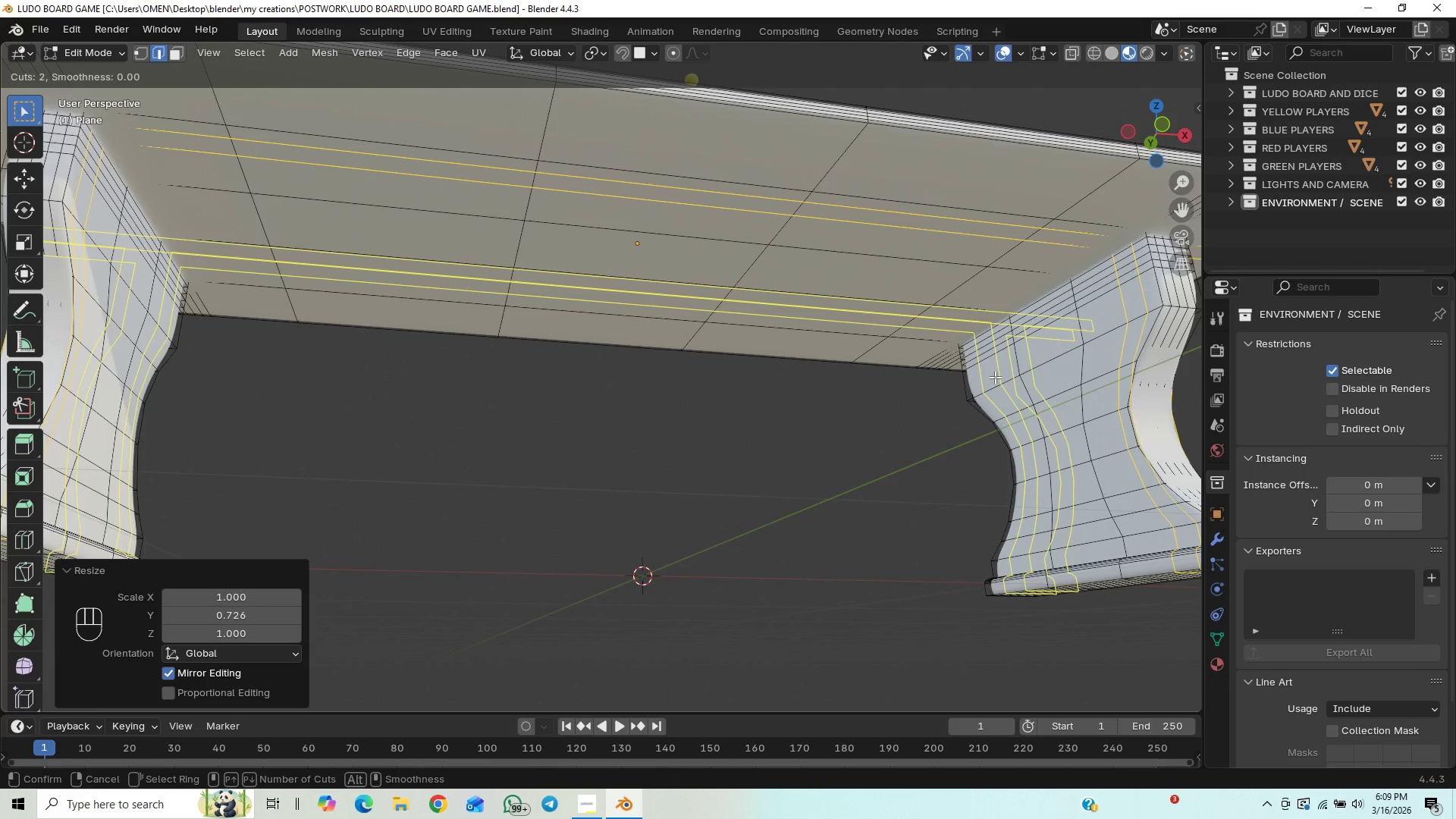 
left_click_drag(start_coordinate=[995, 377], to_coordinate=[992, 388])
 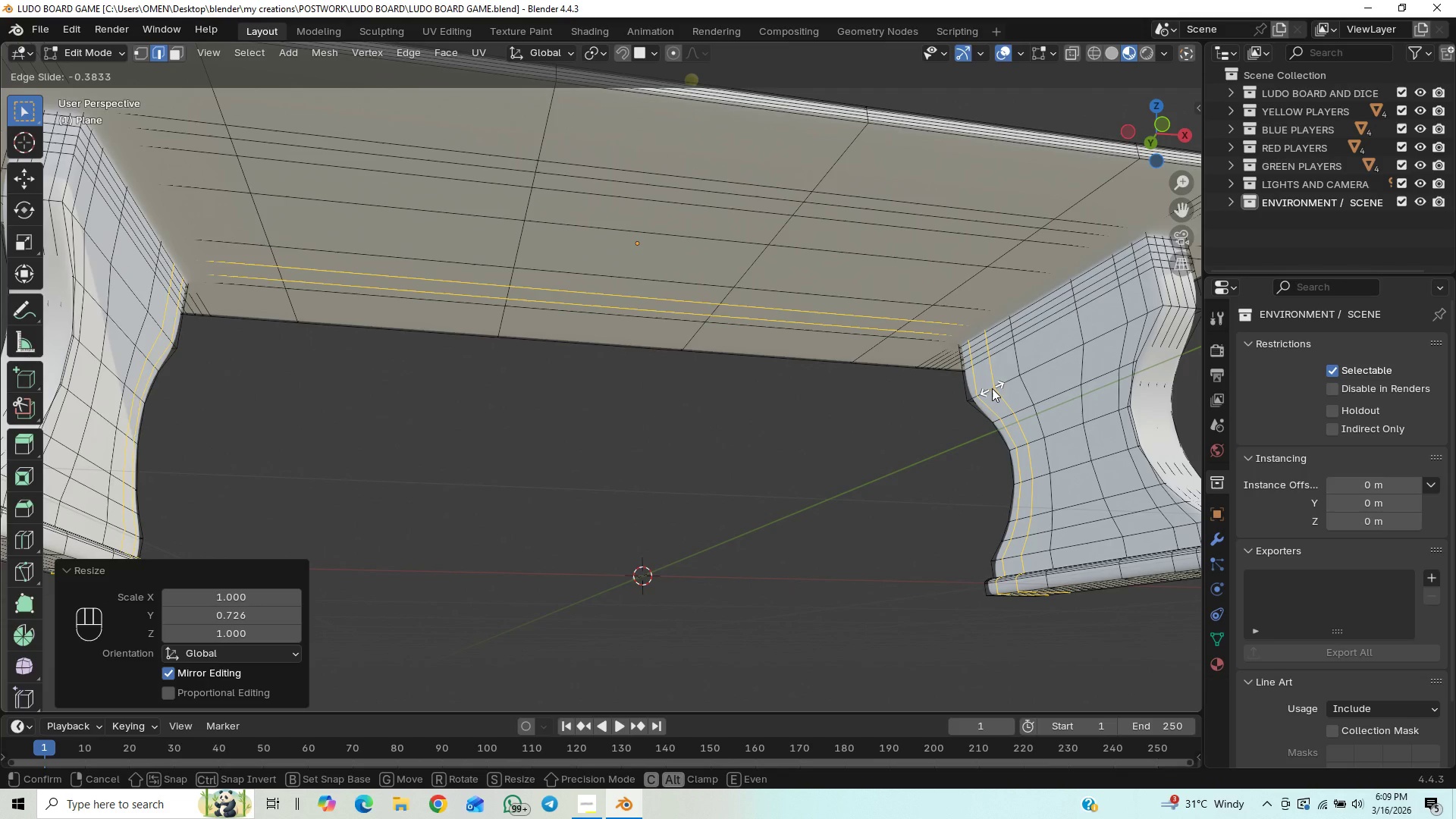 
left_click([992, 388])
 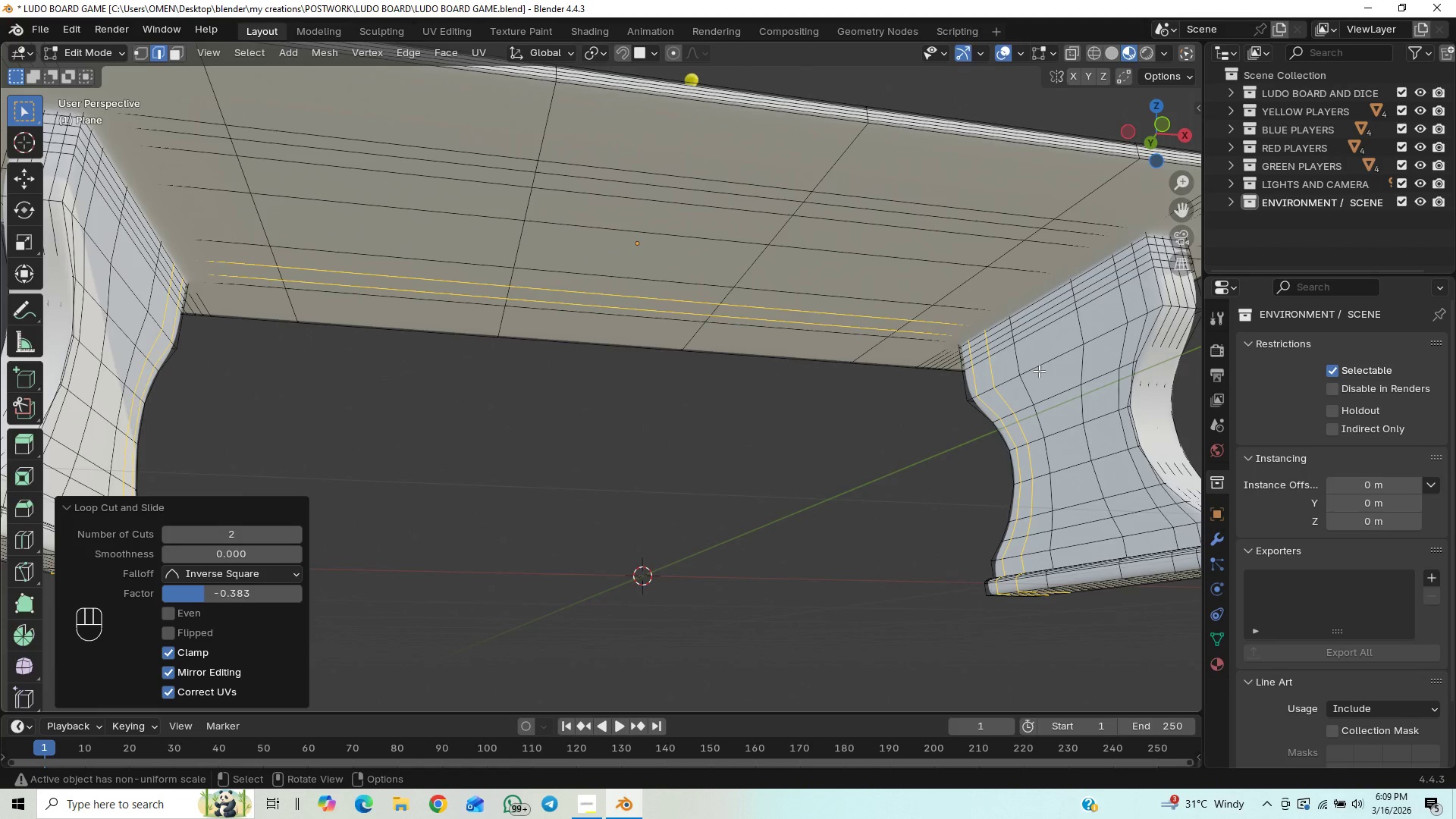 
type(sy)
 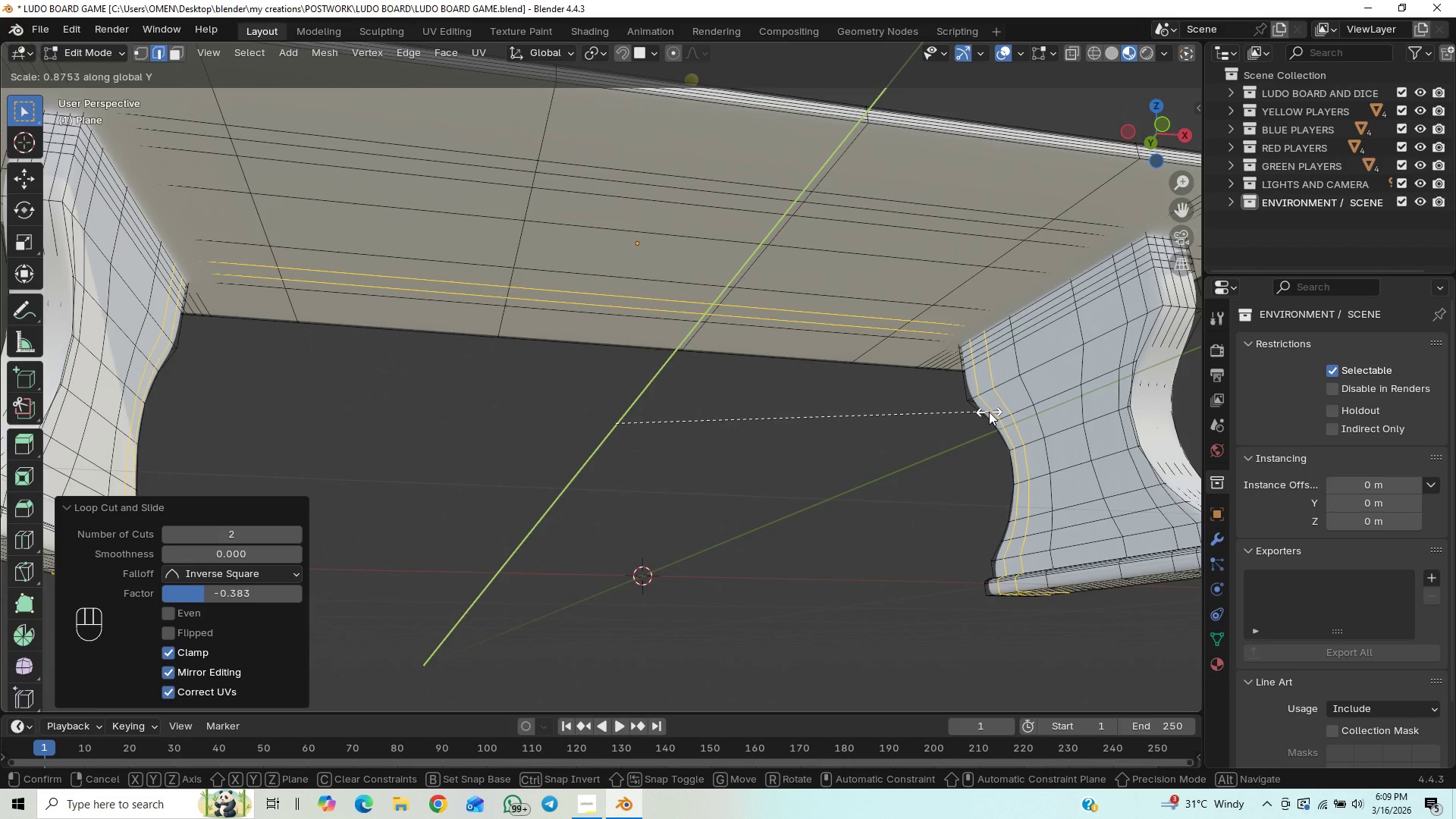 
wait(5.09)
 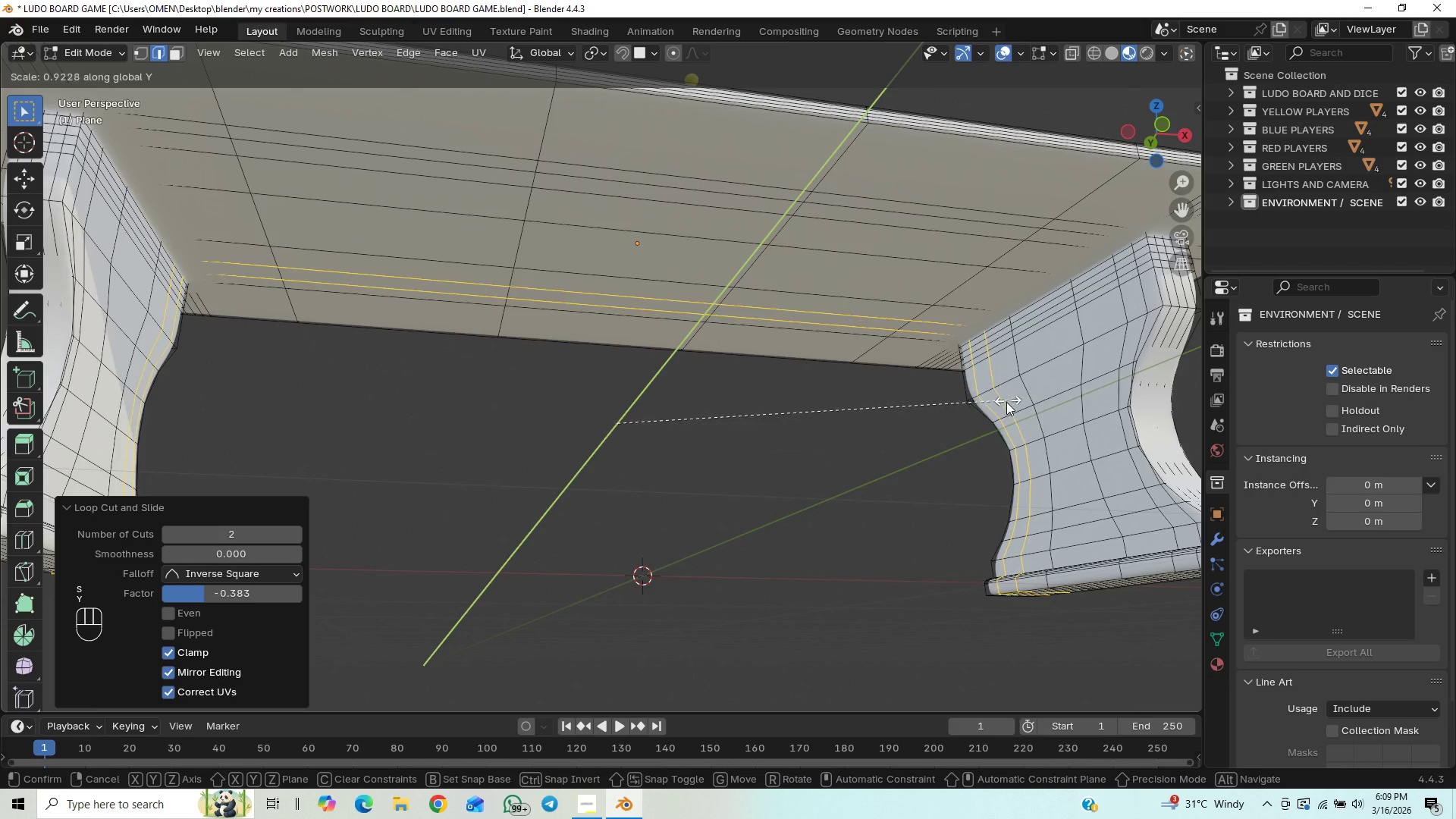 
left_click([989, 412])
 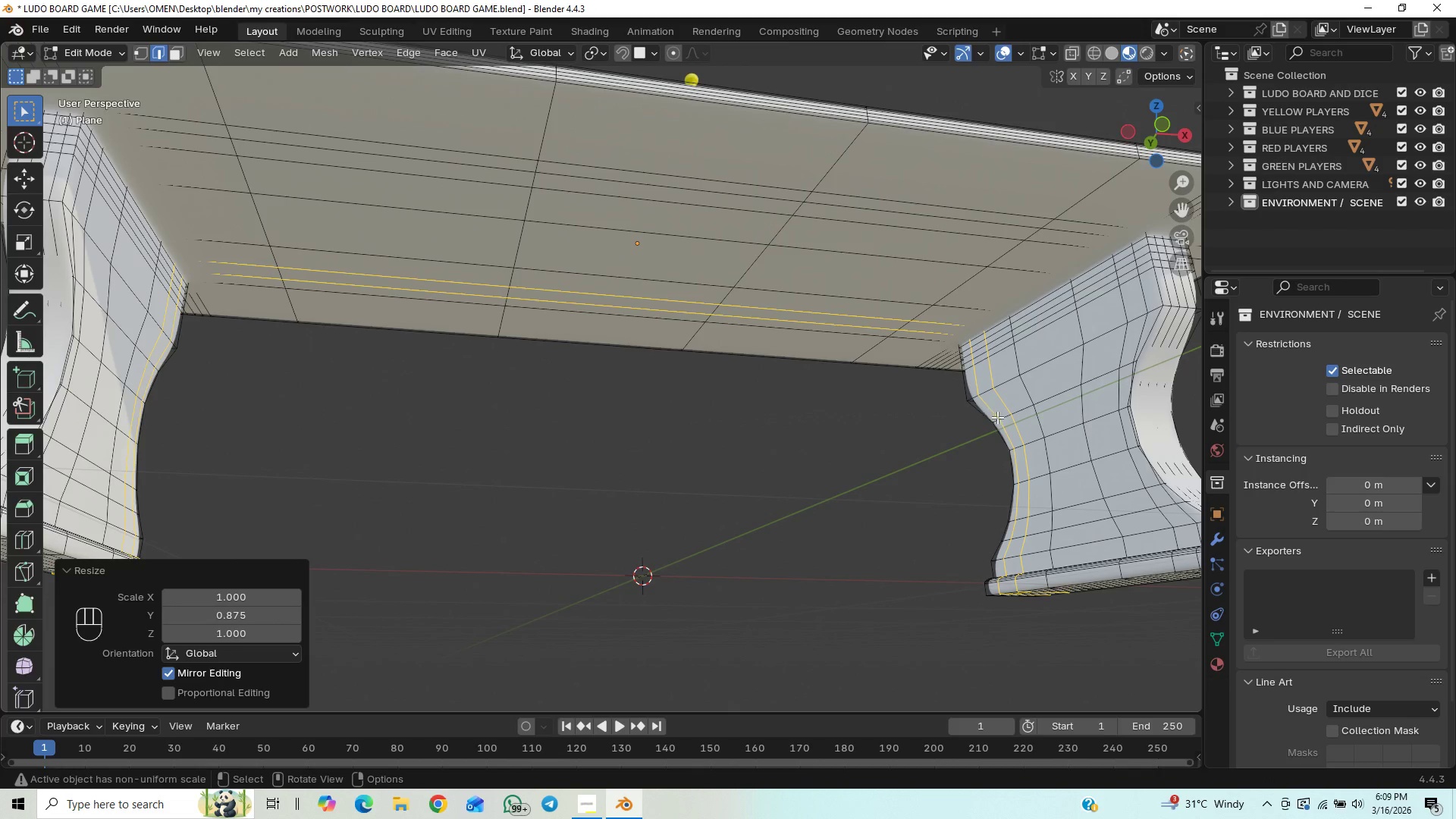 
key(Control+S)
 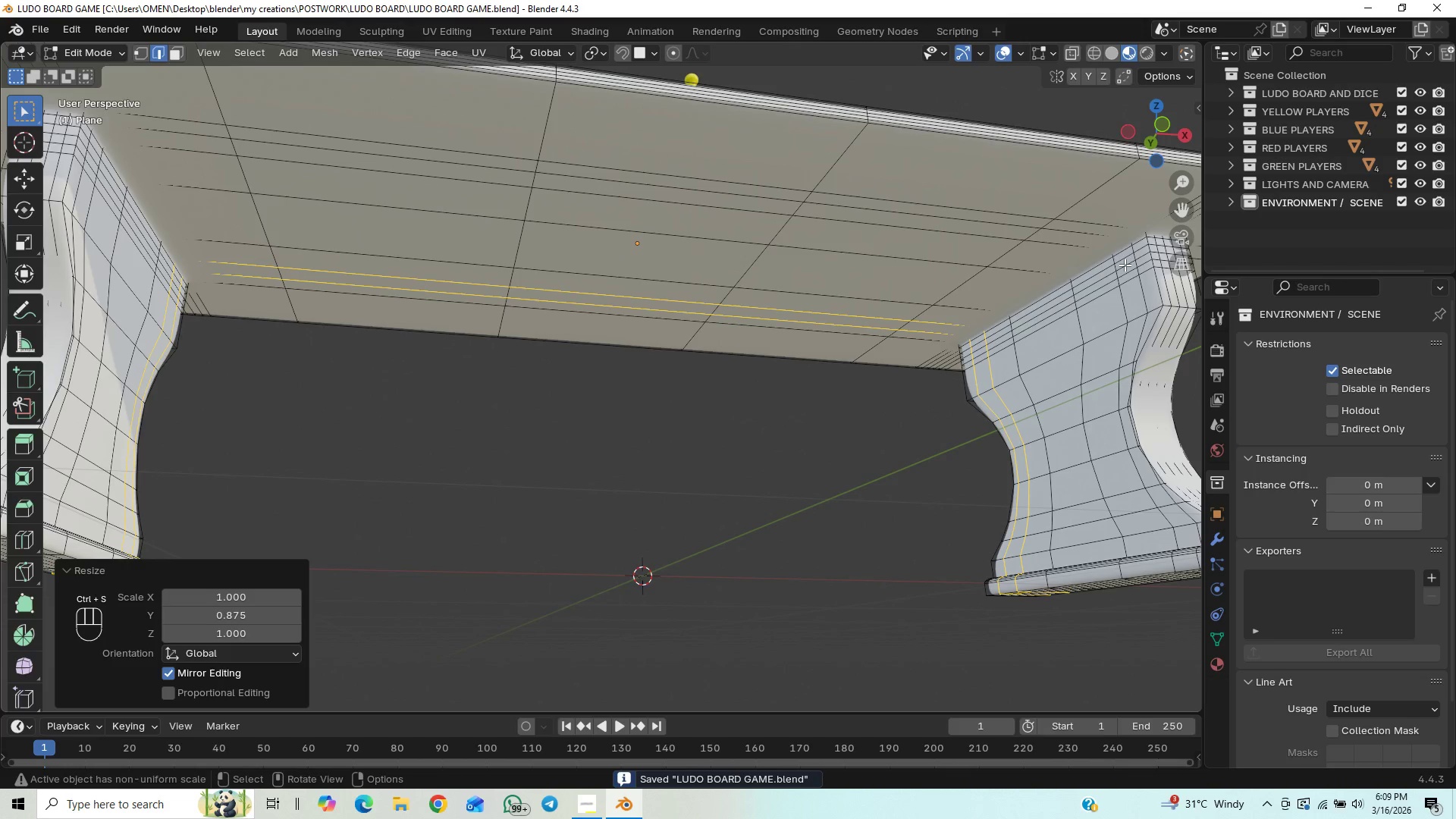 
key(3)
 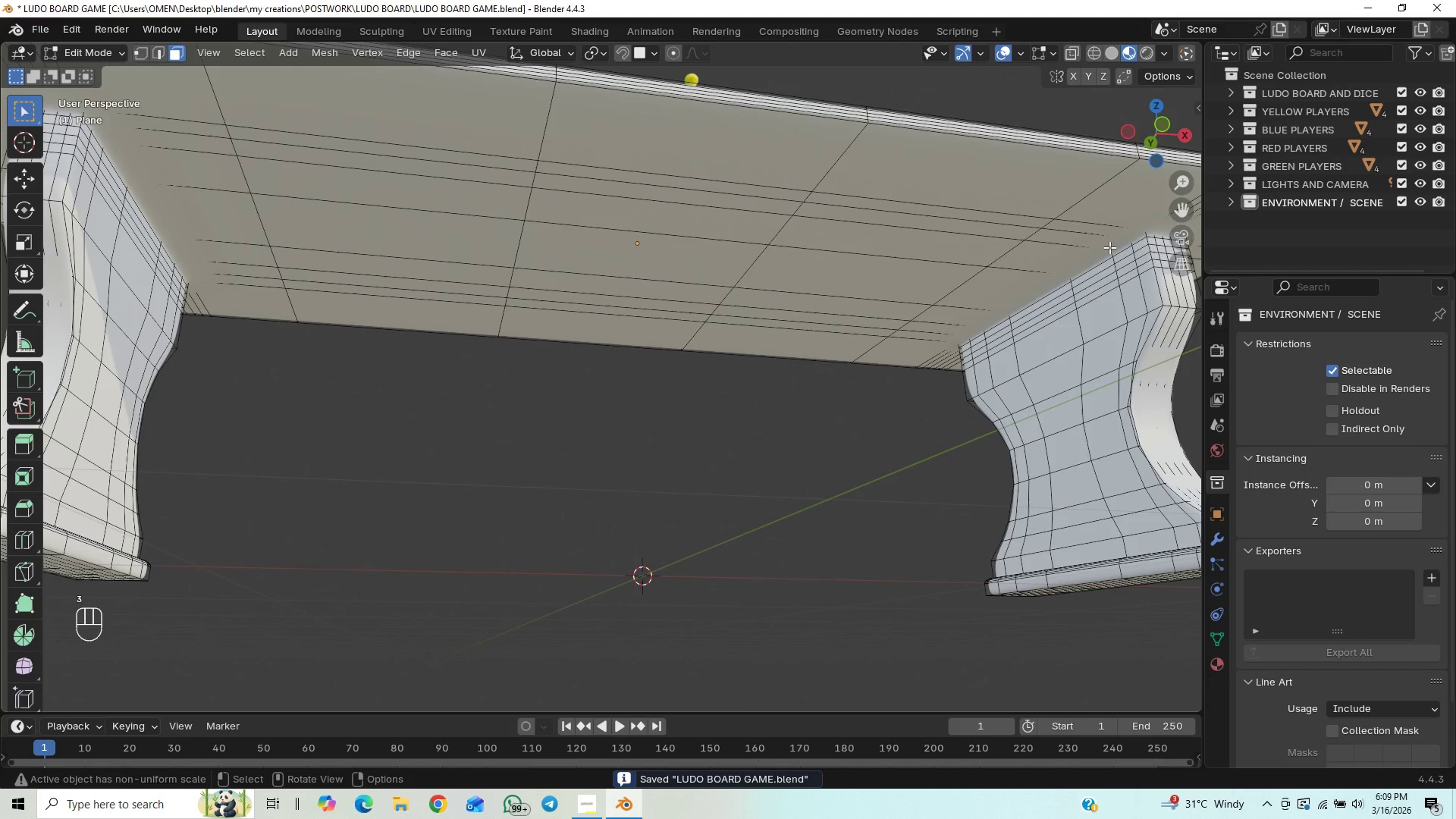 
left_click([1109, 247])
 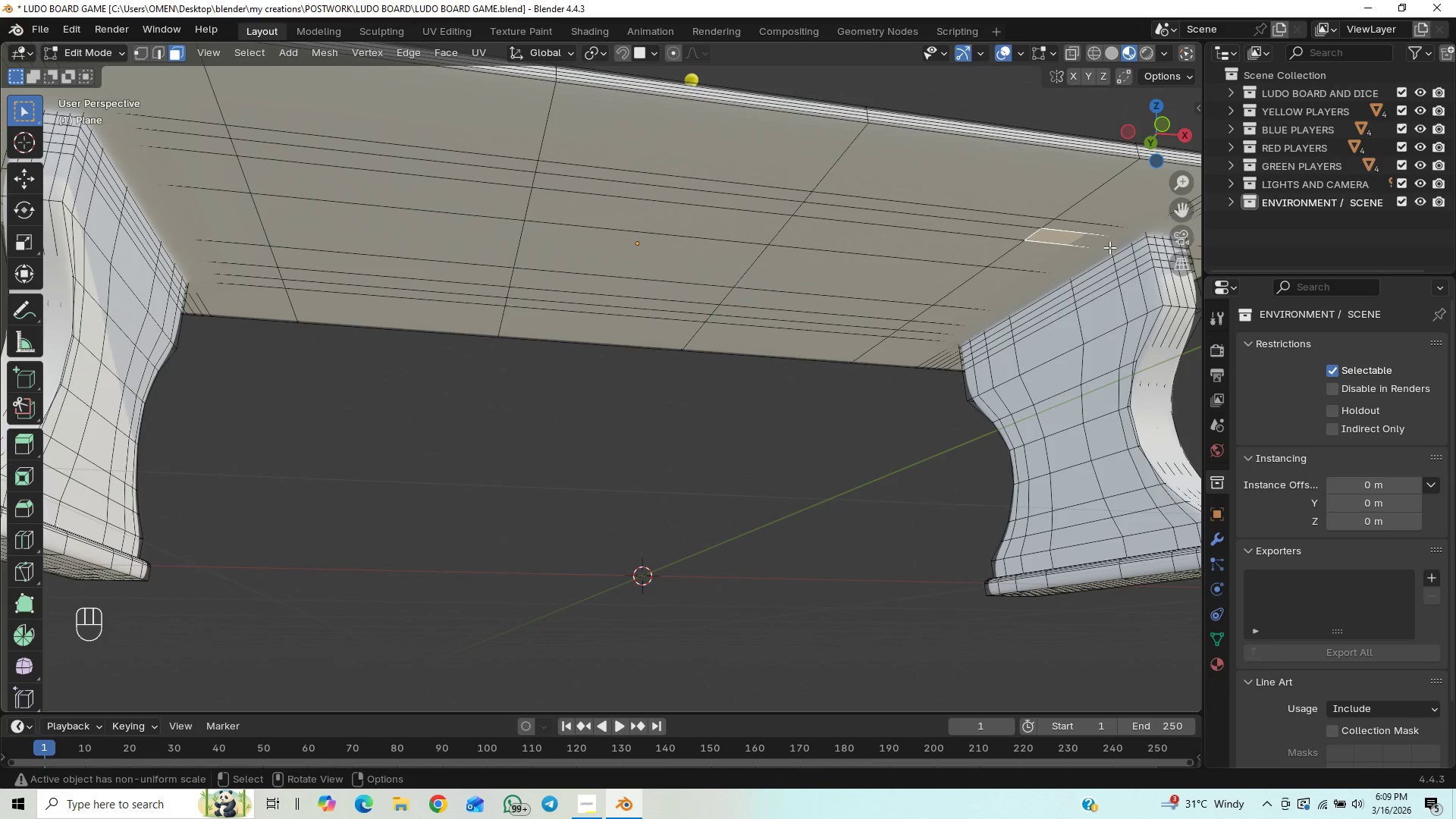 
hold_key(key=ShiftLeft, duration=1.5)
left_click([979, 230])
 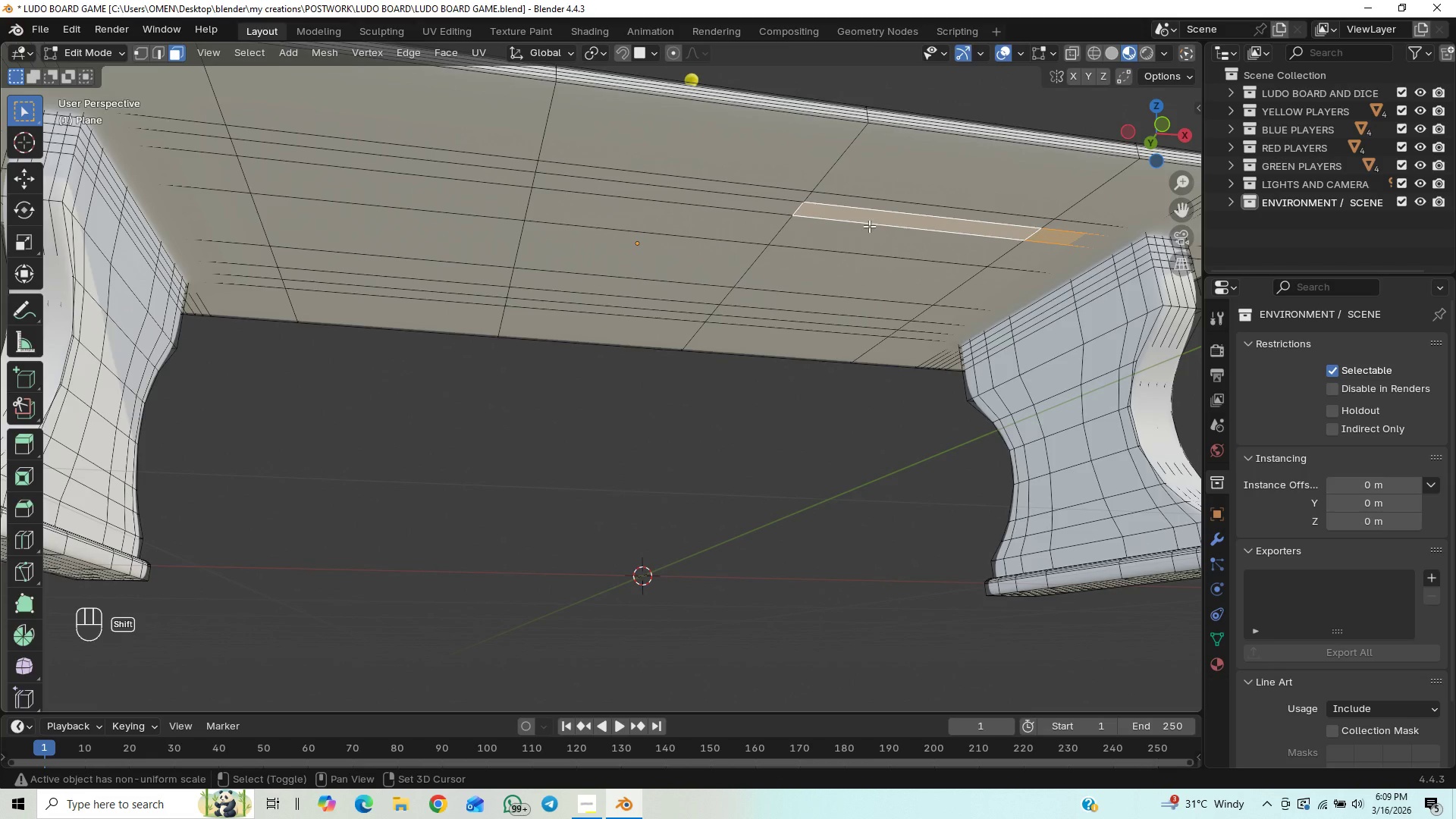 
hold_key(key=ShiftLeft, duration=1.51)
left_click([738, 206])
 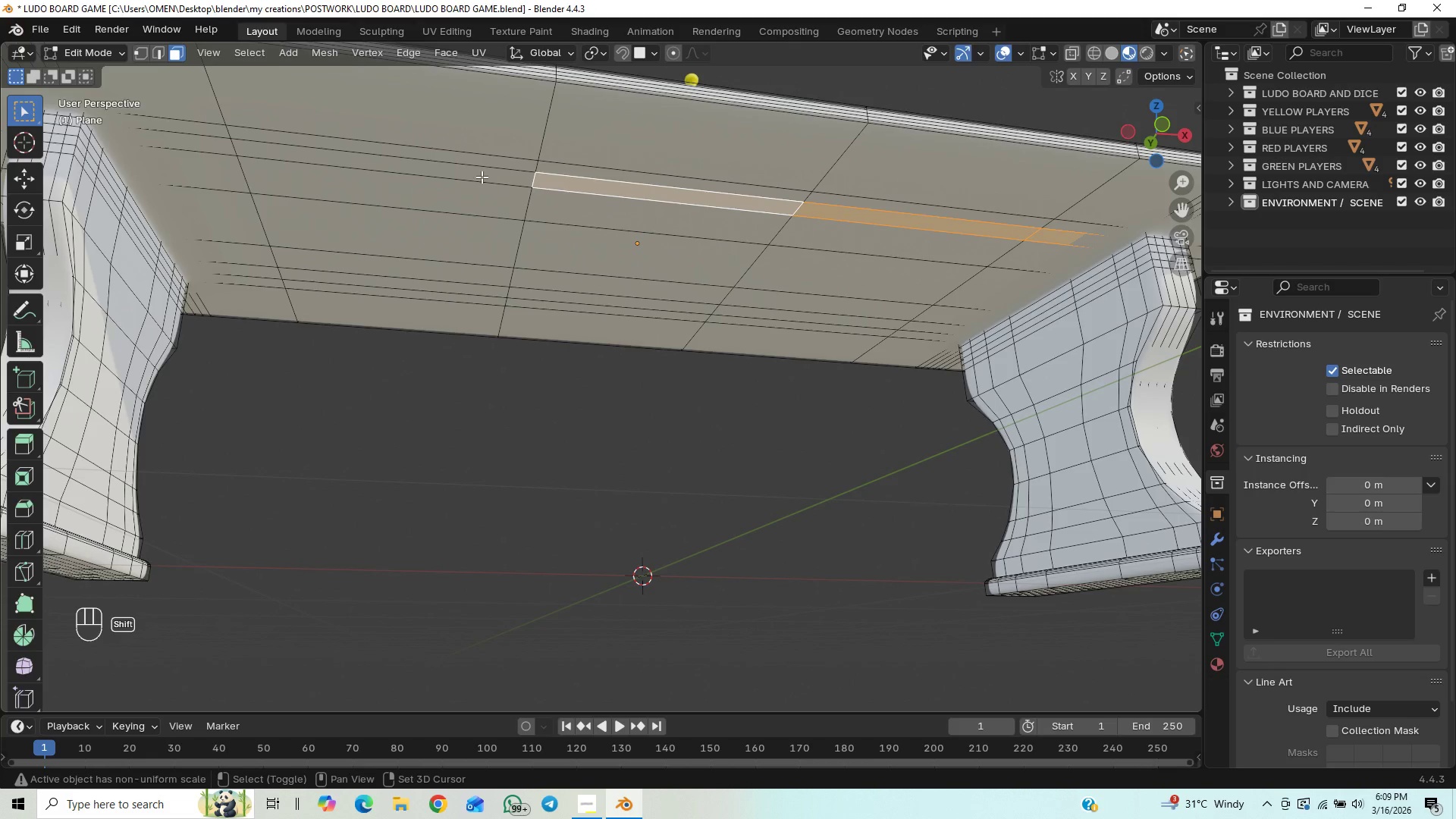 
hold_key(key=ShiftLeft, duration=1.52)
left_click([479, 172])
 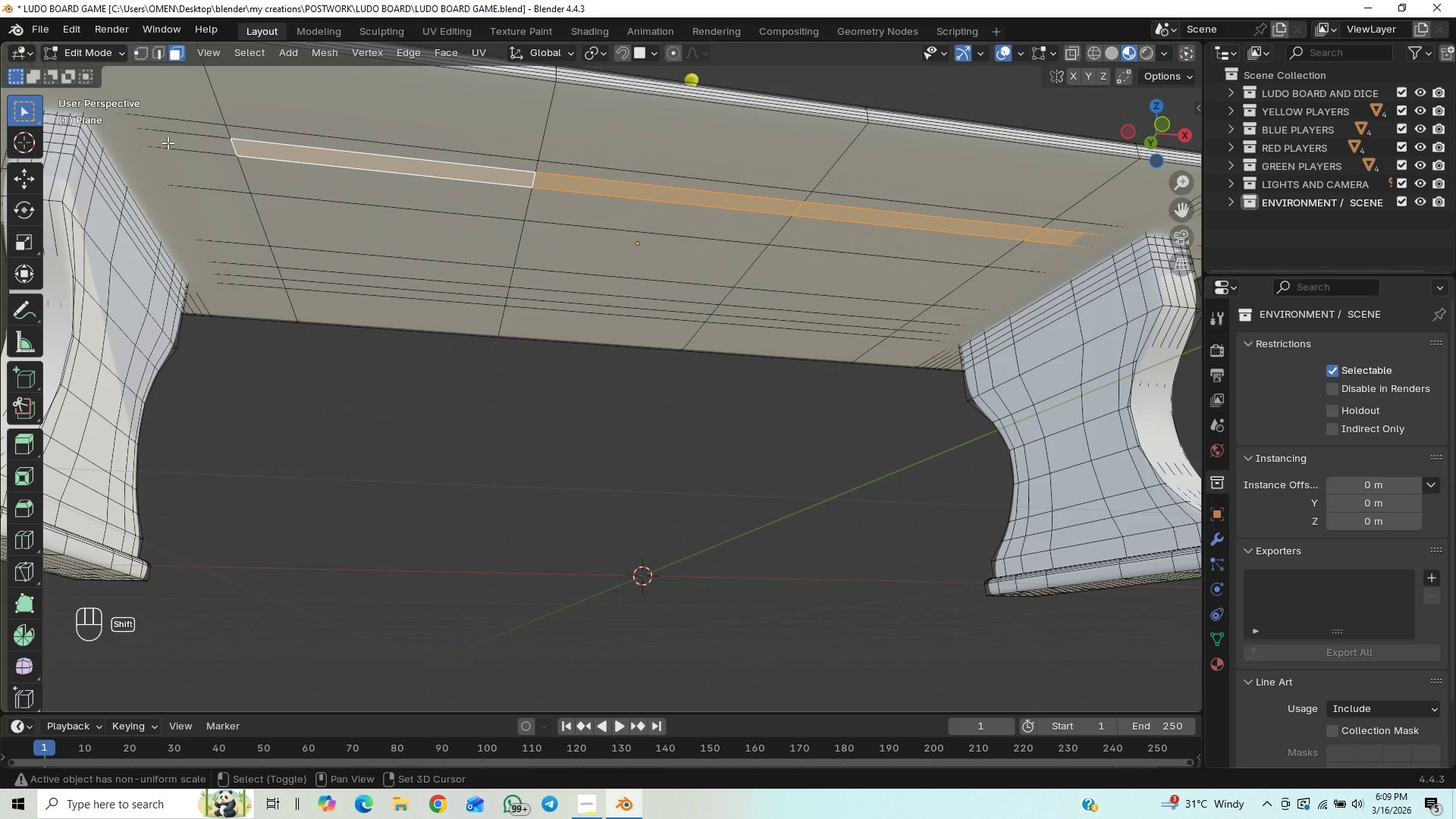 
left_click([168, 143])
 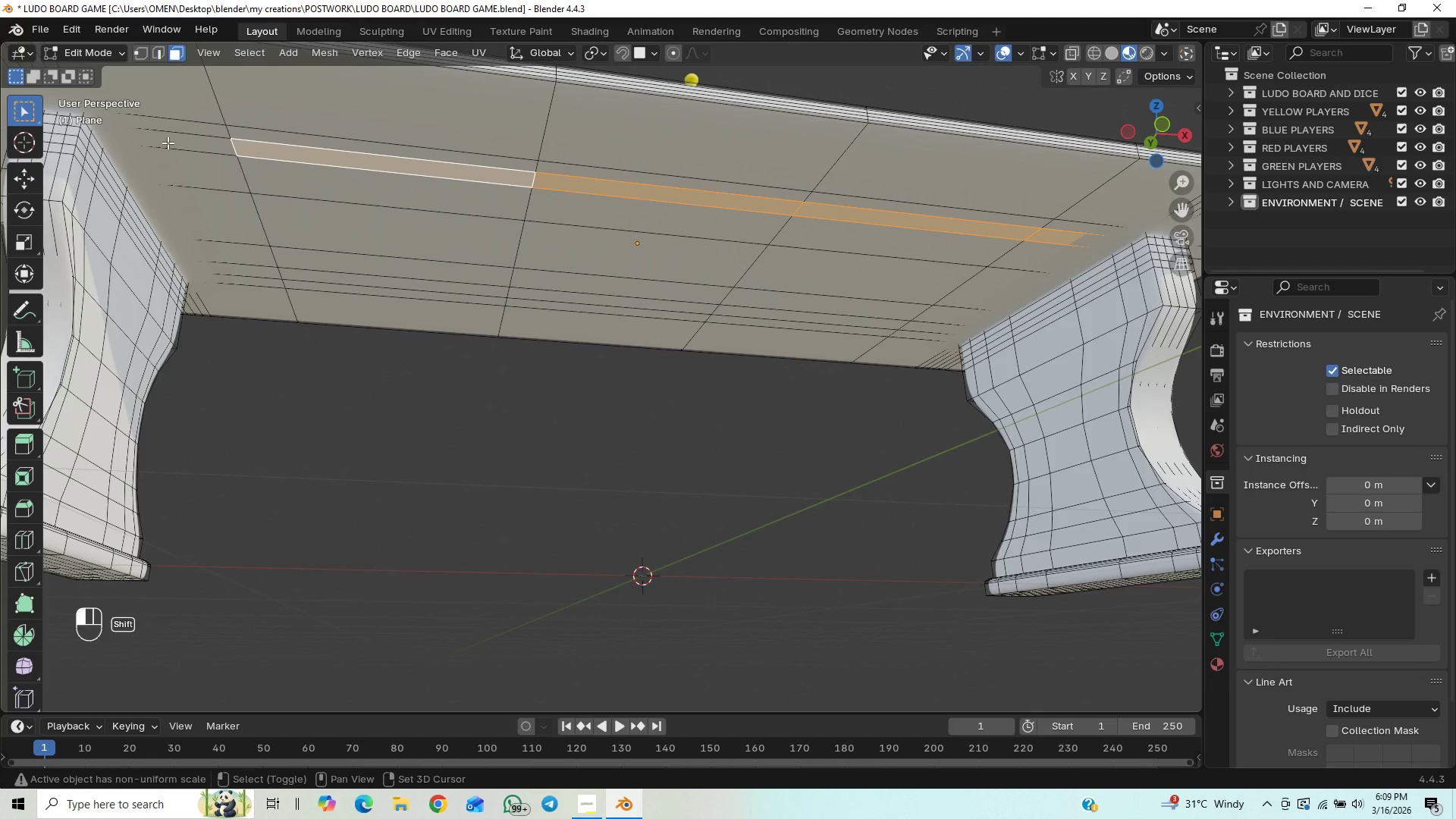 
hold_key(key=ShiftLeft, duration=1.52)
 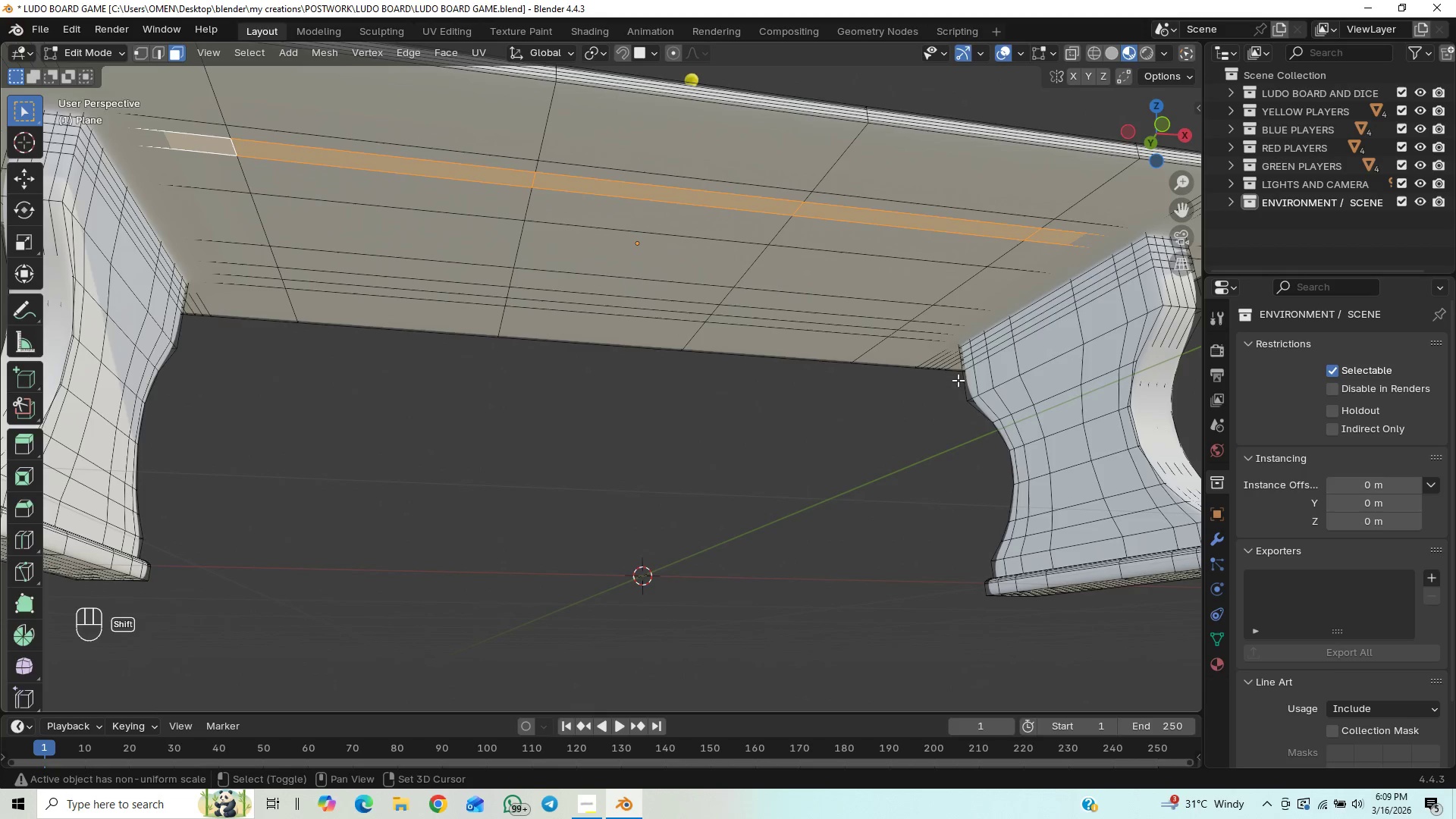 
hold_key(key=ShiftLeft, duration=1.5)
 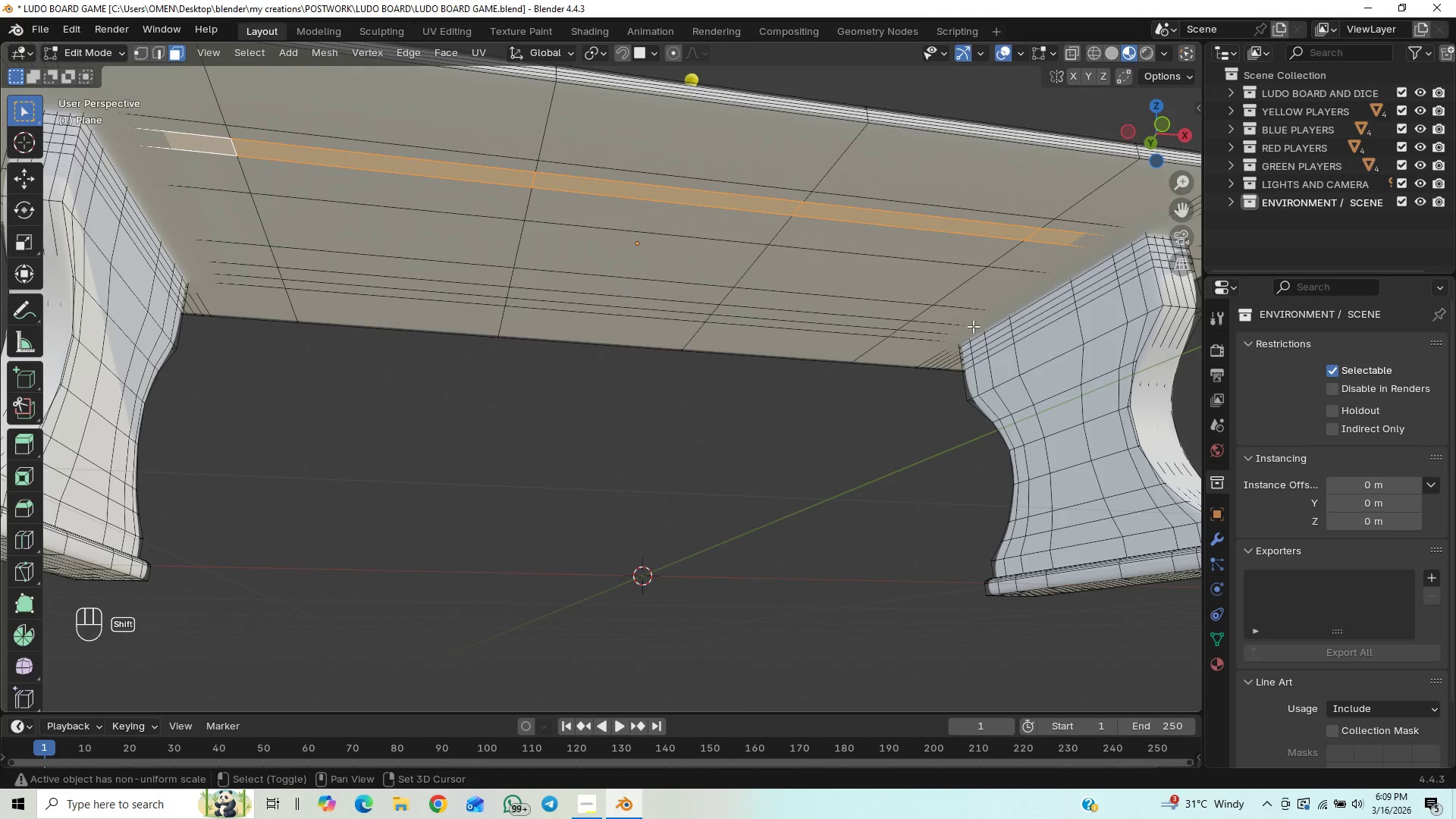 
hold_key(key=ShiftLeft, duration=1.51)
 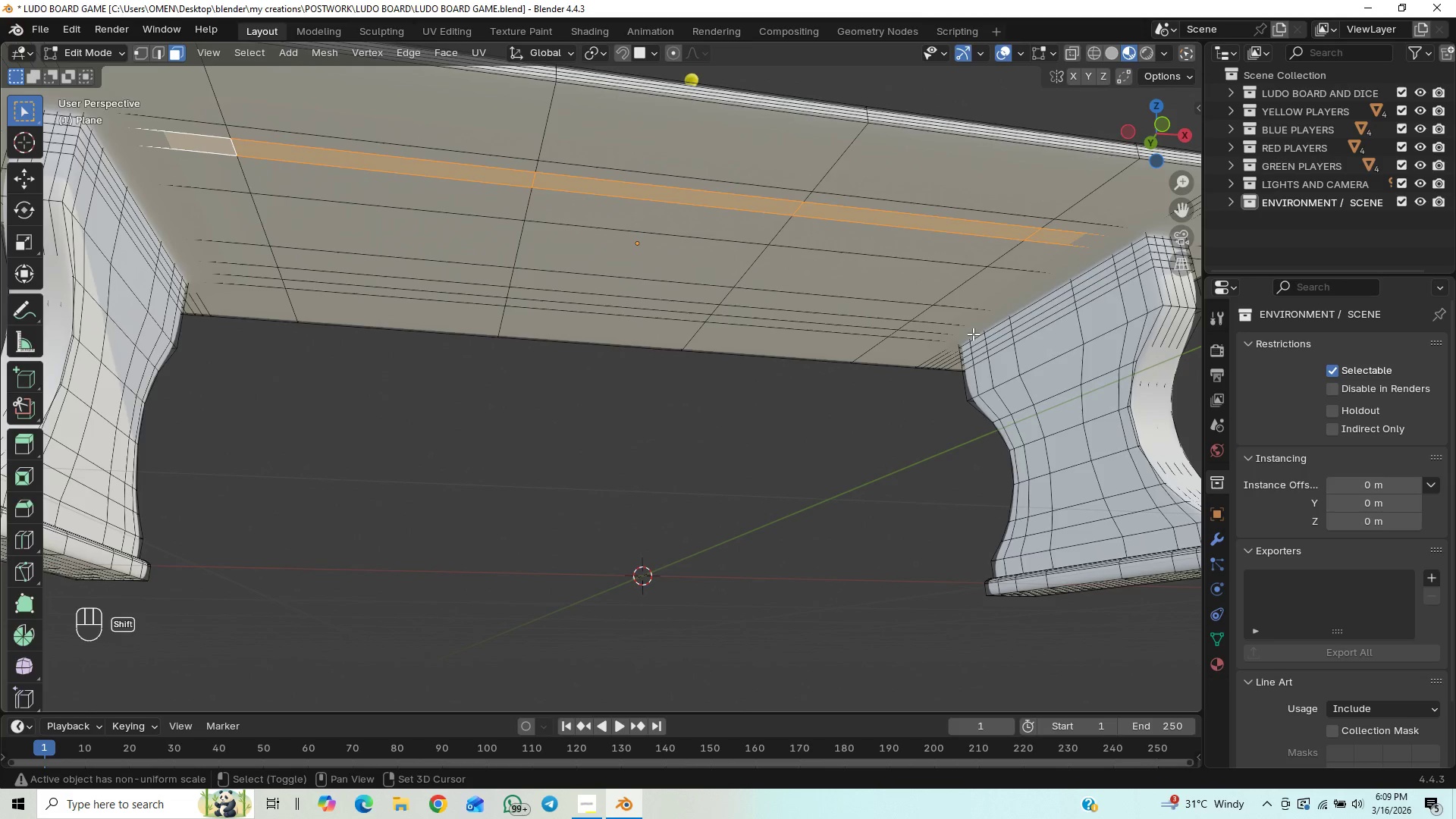 
hold_key(key=ShiftLeft, duration=1.52)
 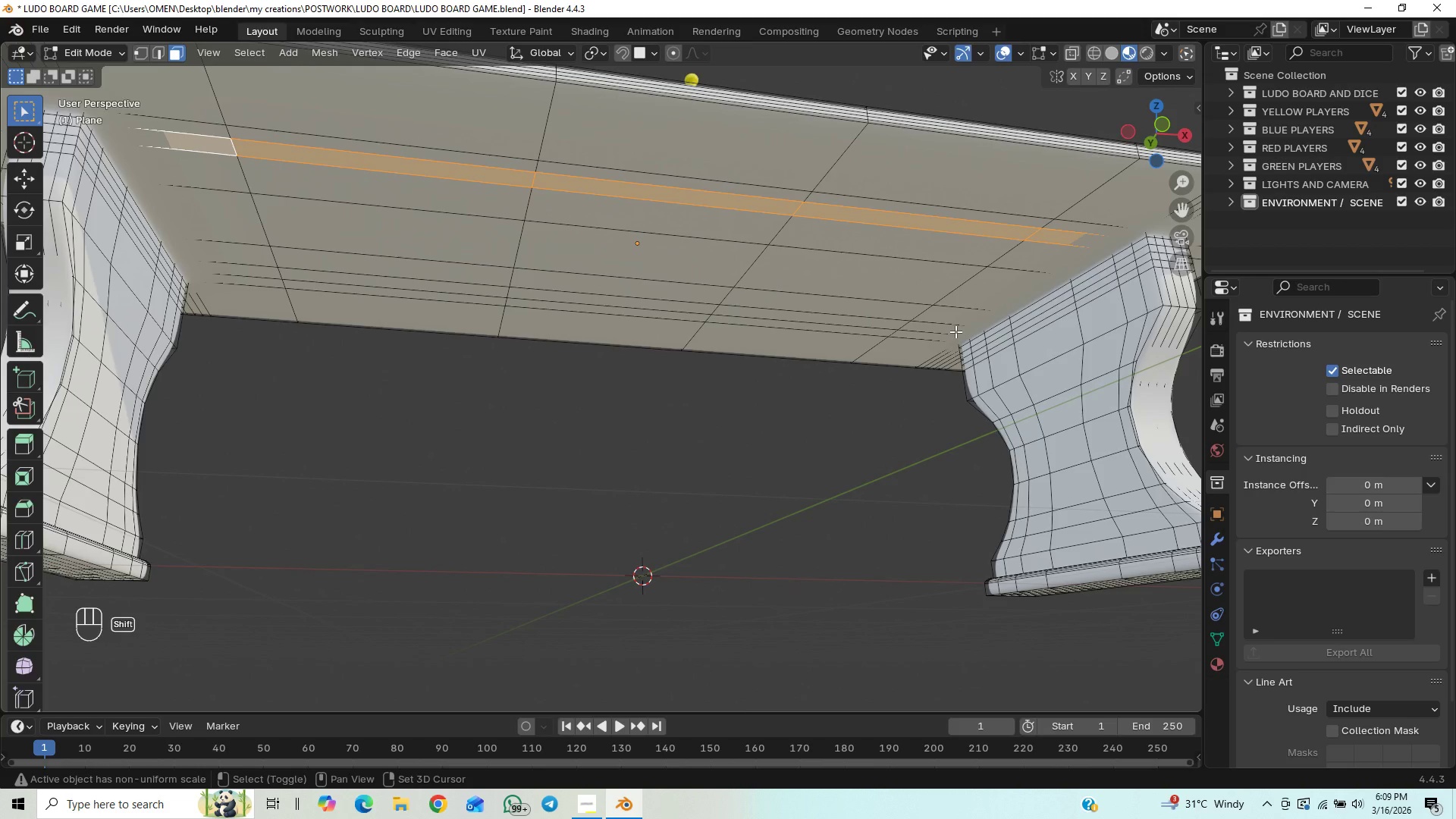 
hold_key(key=ShiftLeft, duration=1.5)
left_click([956, 331])
 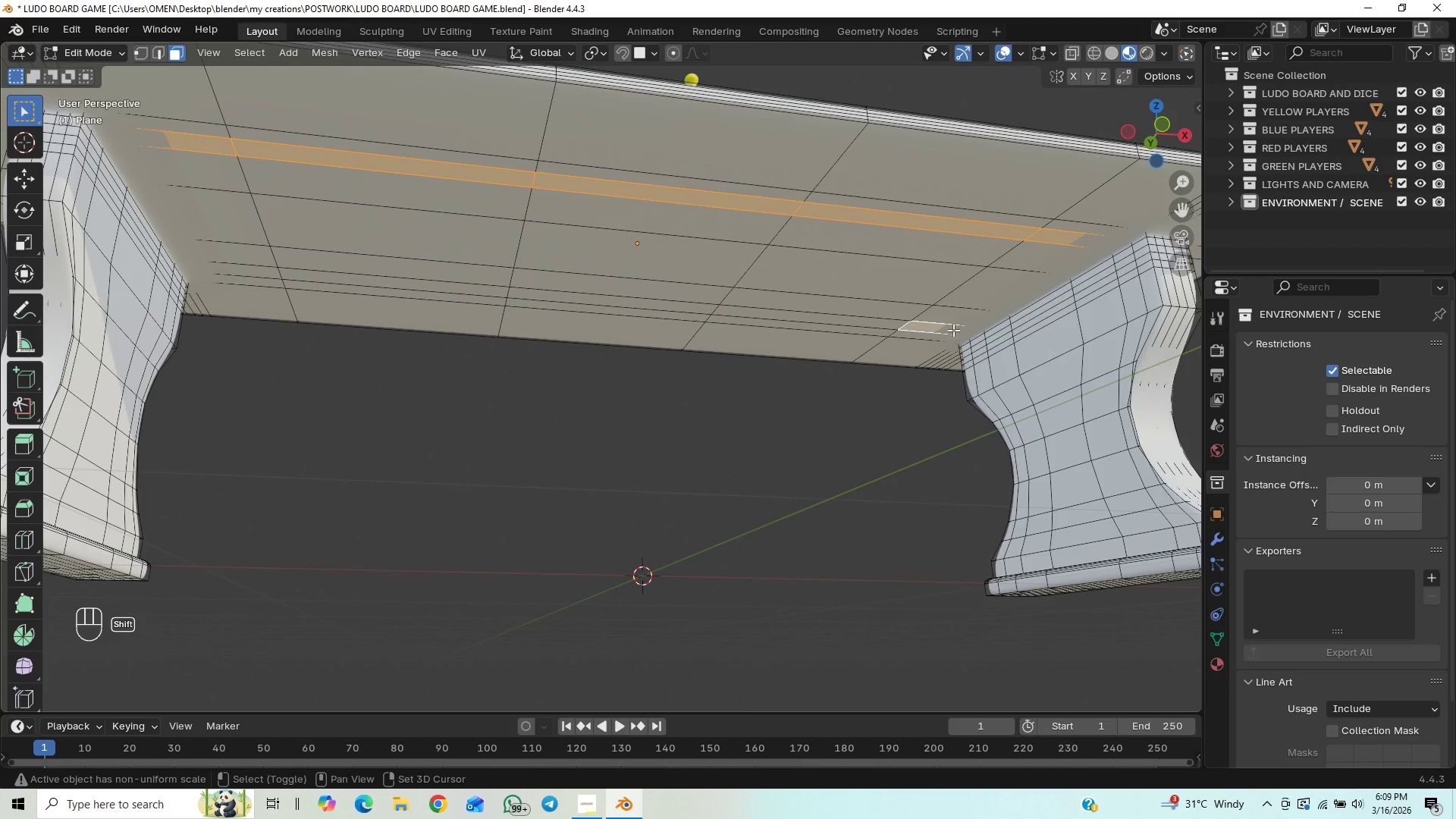 
hold_key(key=ShiftLeft, duration=1.51)
left_click([867, 321])
 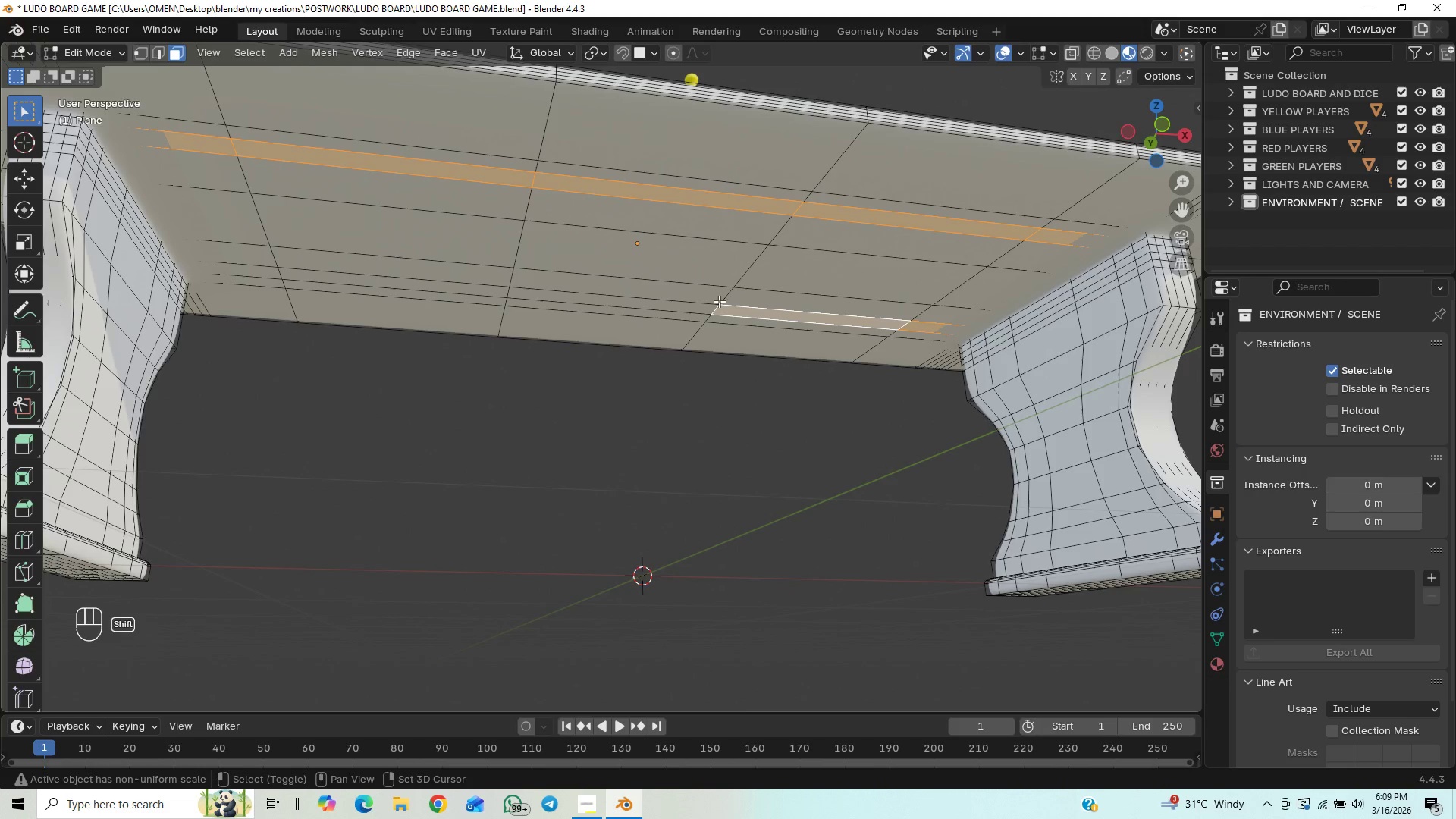 
hold_key(key=ShiftLeft, duration=1.52)
left_click([684, 306])
 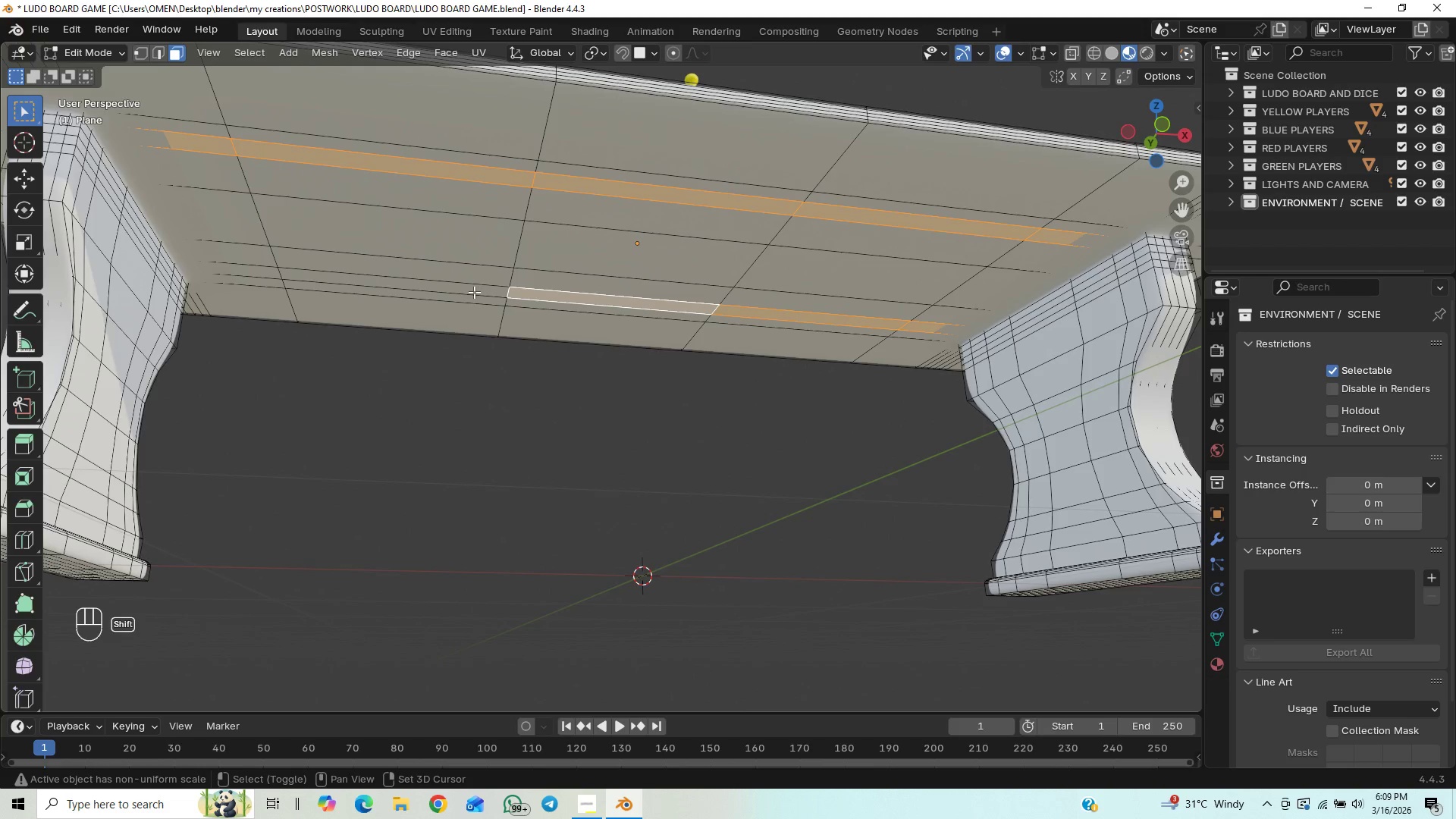 
hold_key(key=ShiftLeft, duration=1.52)
left_click([469, 287])
 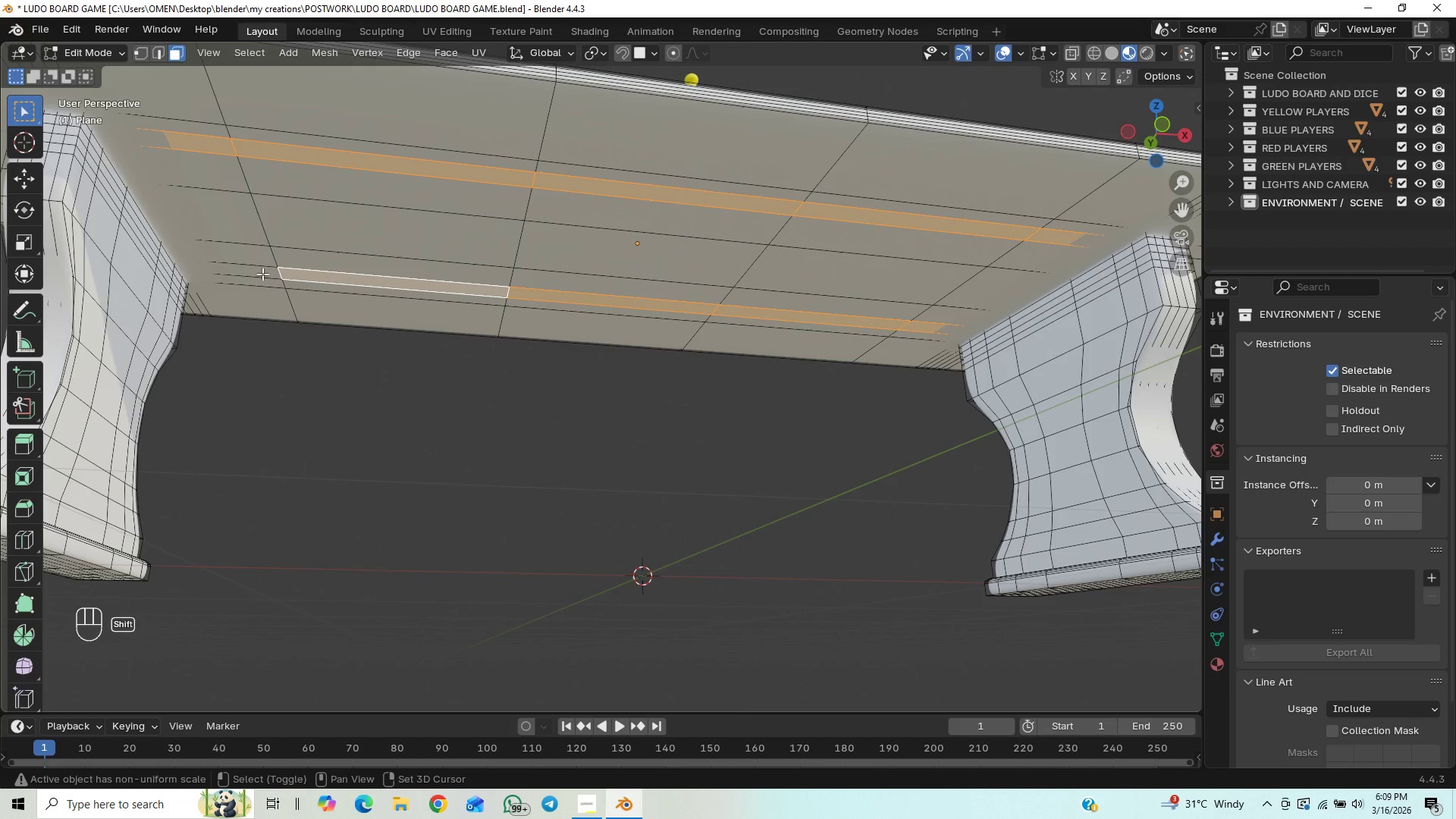 
hold_key(key=ShiftLeft, duration=0.48)
left_click([262, 271])
 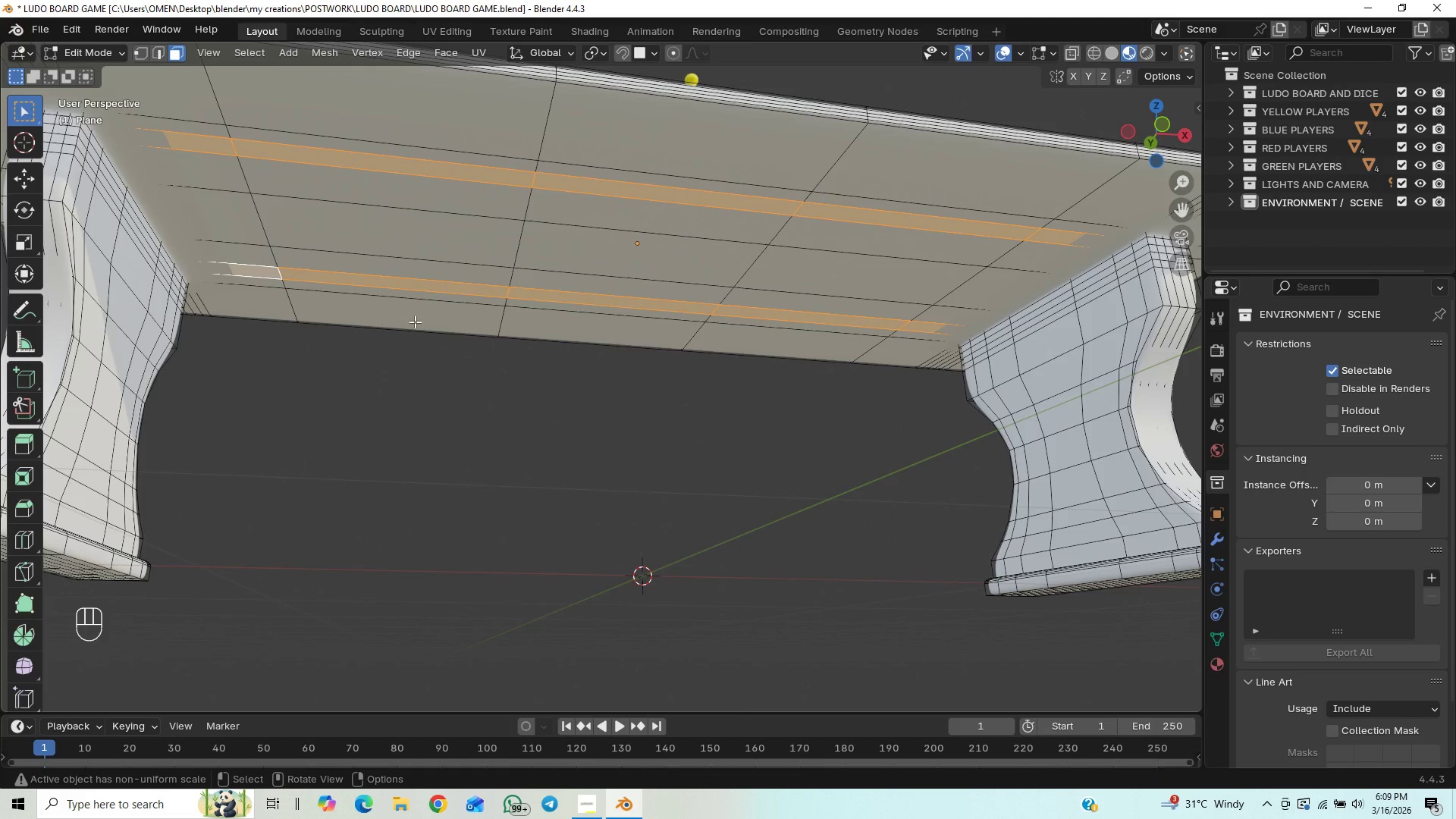 
key(Control+S)
 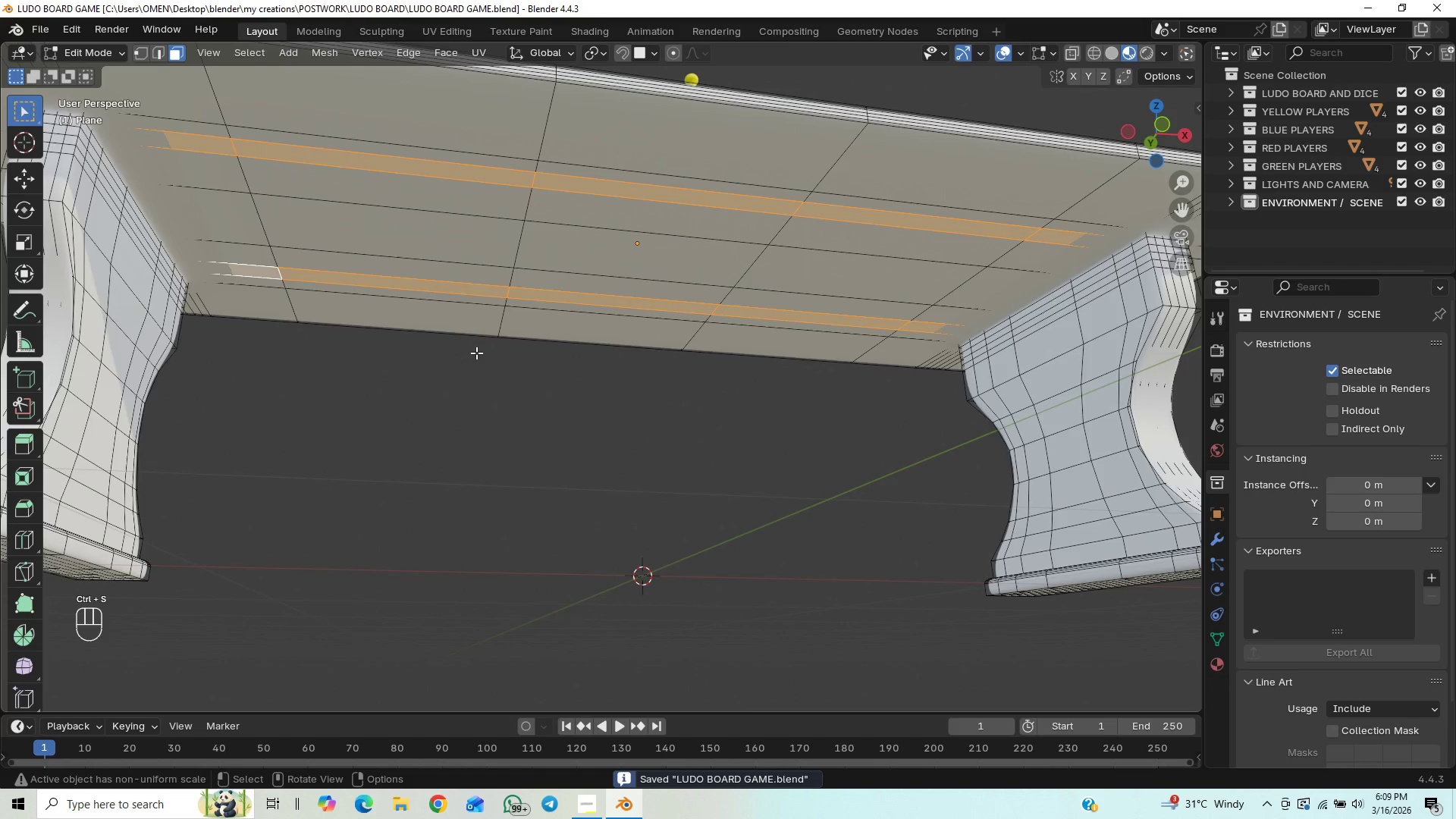 
scroll: coordinate [476, 353], scroll_direction: down, amount: 15.0
 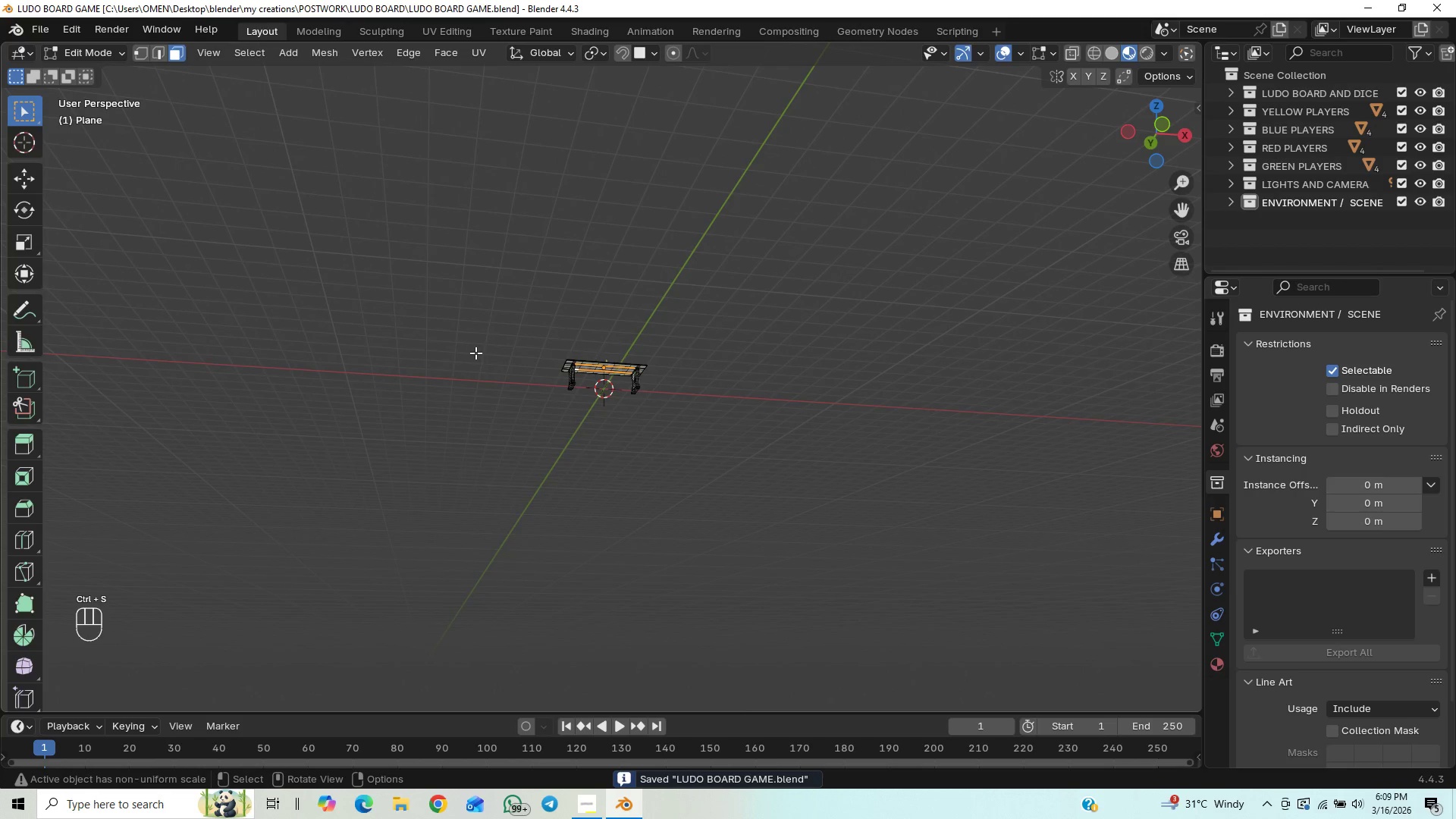 
scroll: coordinate [478, 352], scroll_direction: up, amount: 26.0
 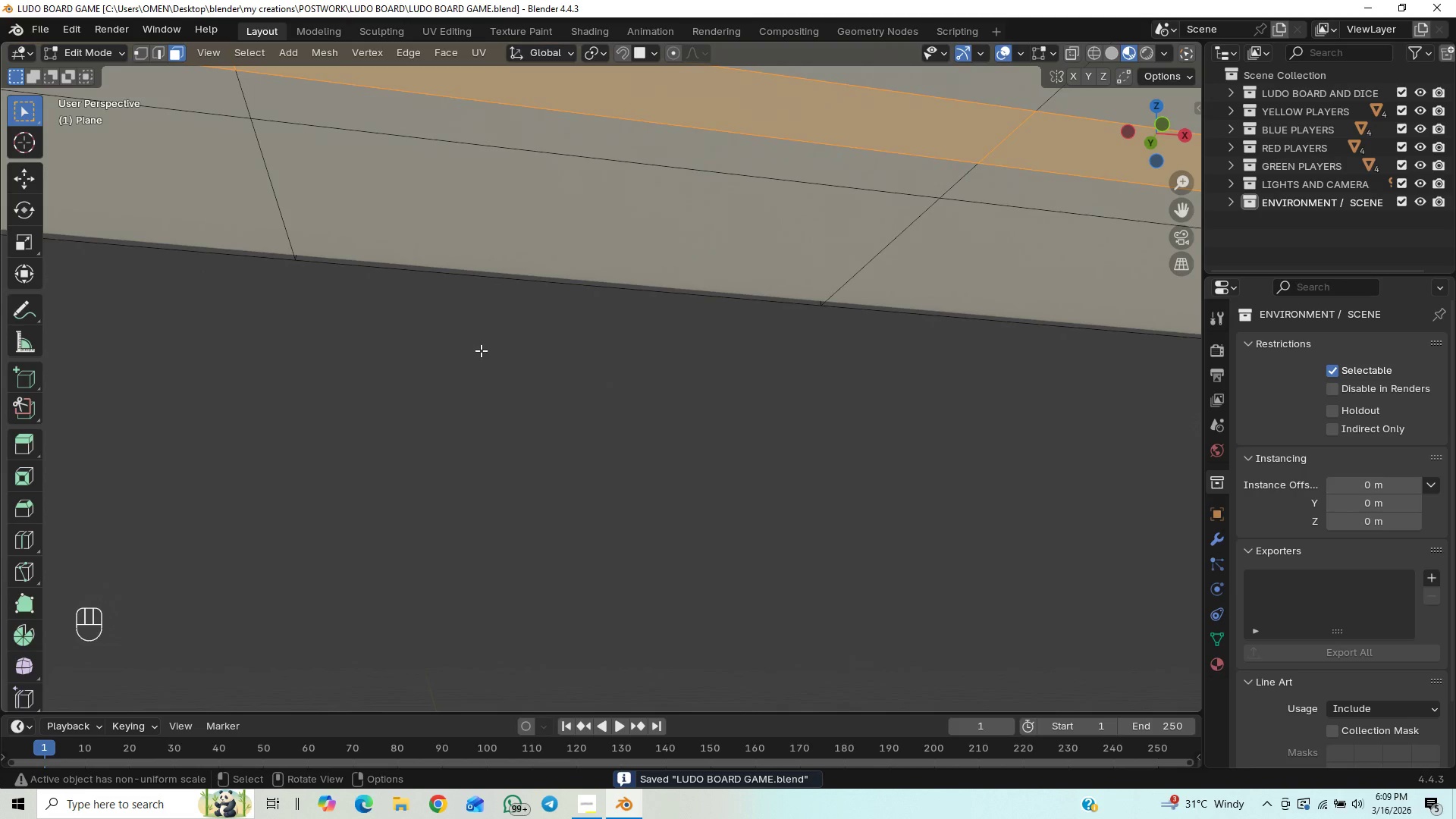 
scroll: coordinate [482, 350], scroll_direction: down, amount: 18.0
 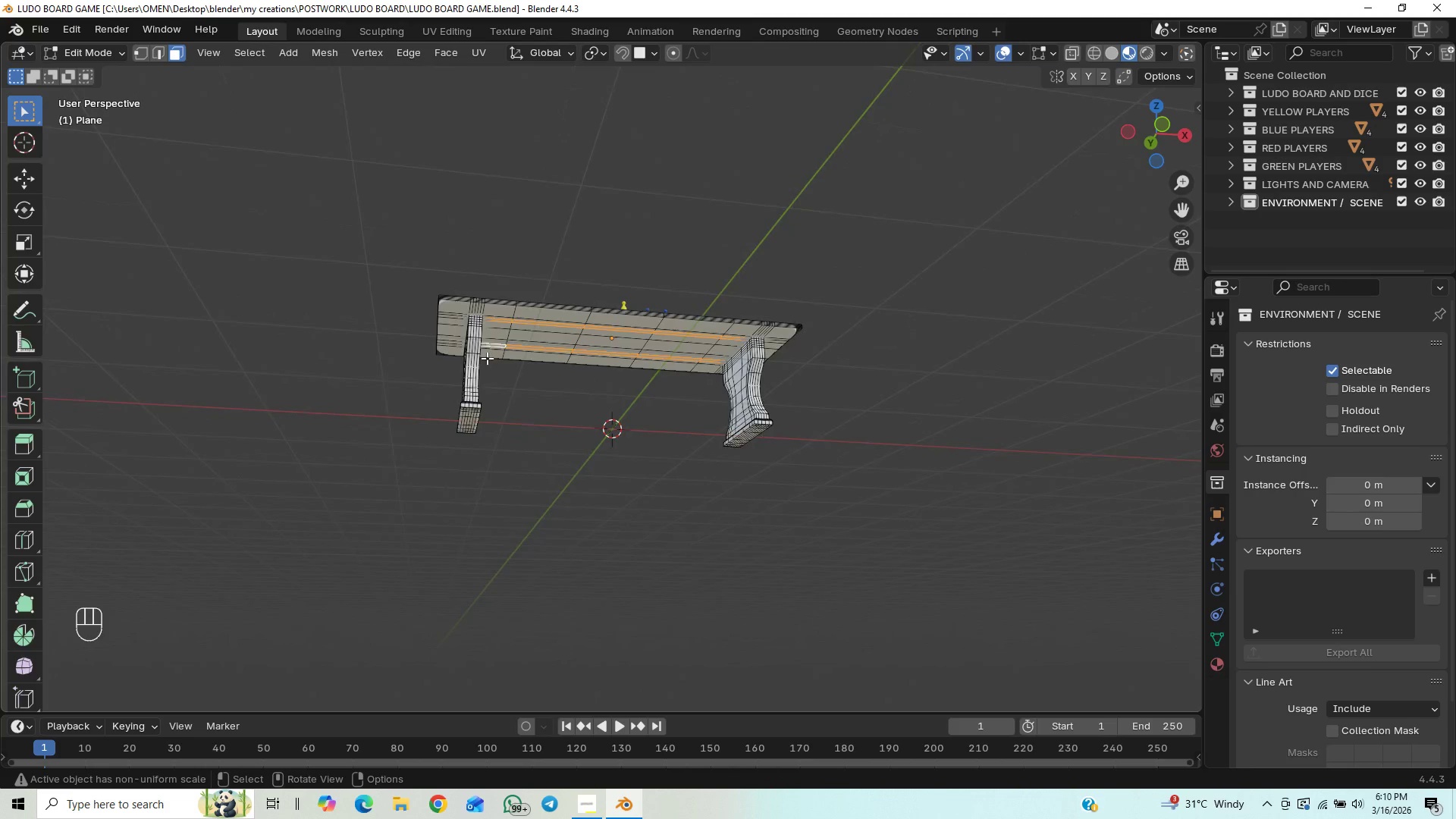 
scroll: coordinate [491, 362], scroll_direction: up, amount: 5.0
 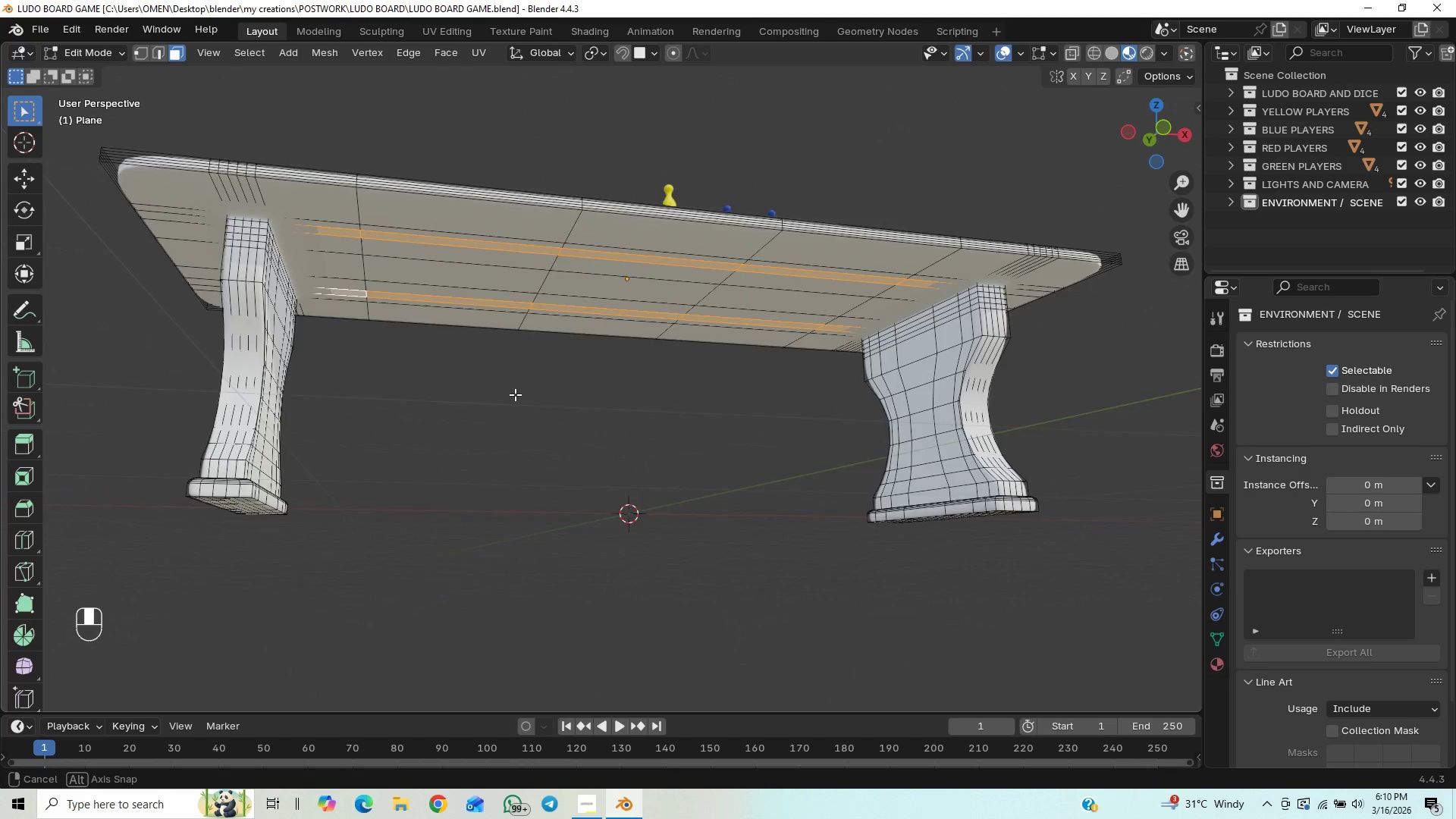 
hold_key(key=ShiftLeft, duration=0.7)
 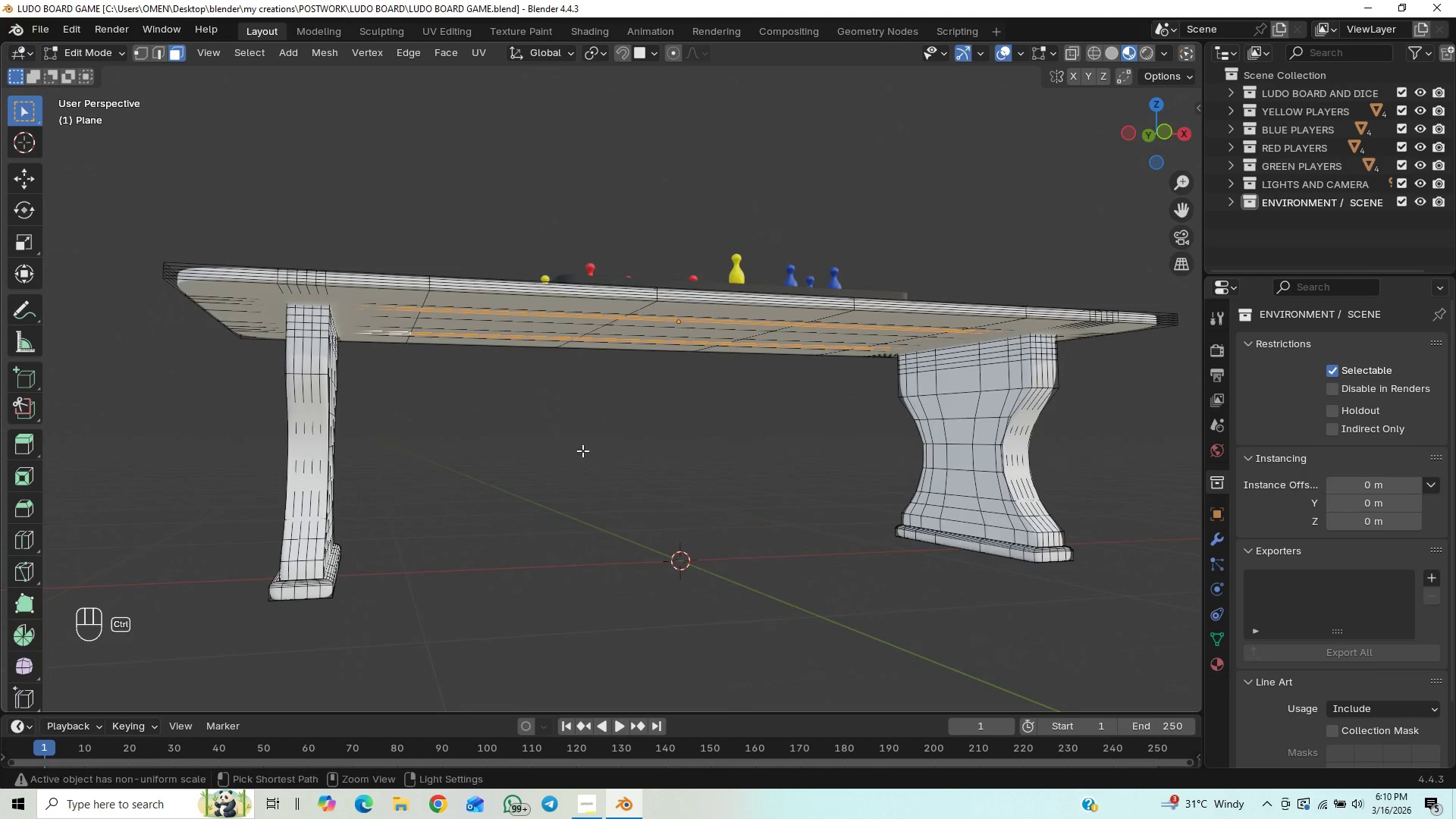 
hold_key(key=ControlLeft, duration=0.48)
 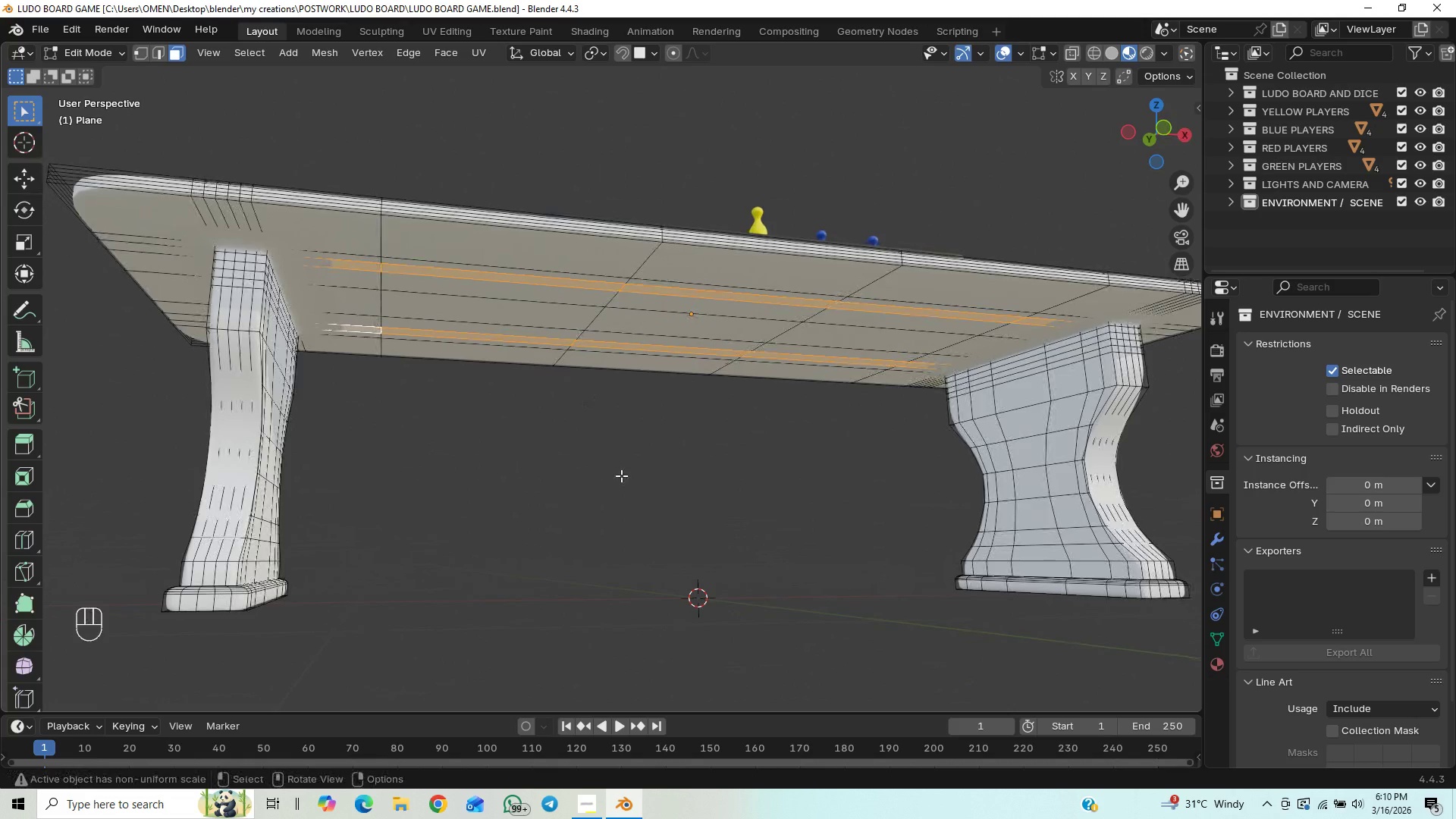 
key(E)
 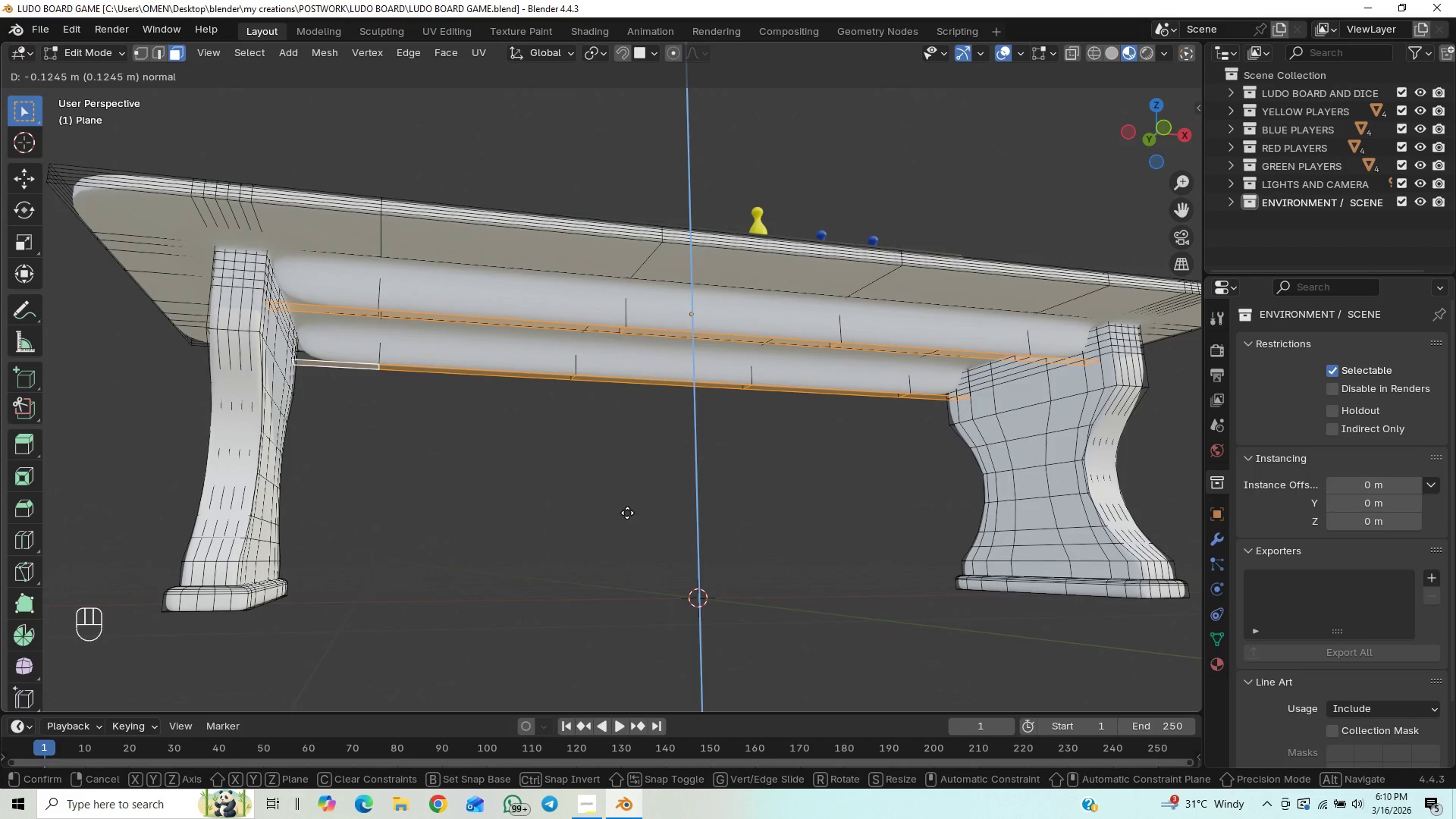 
wait(8.2)
 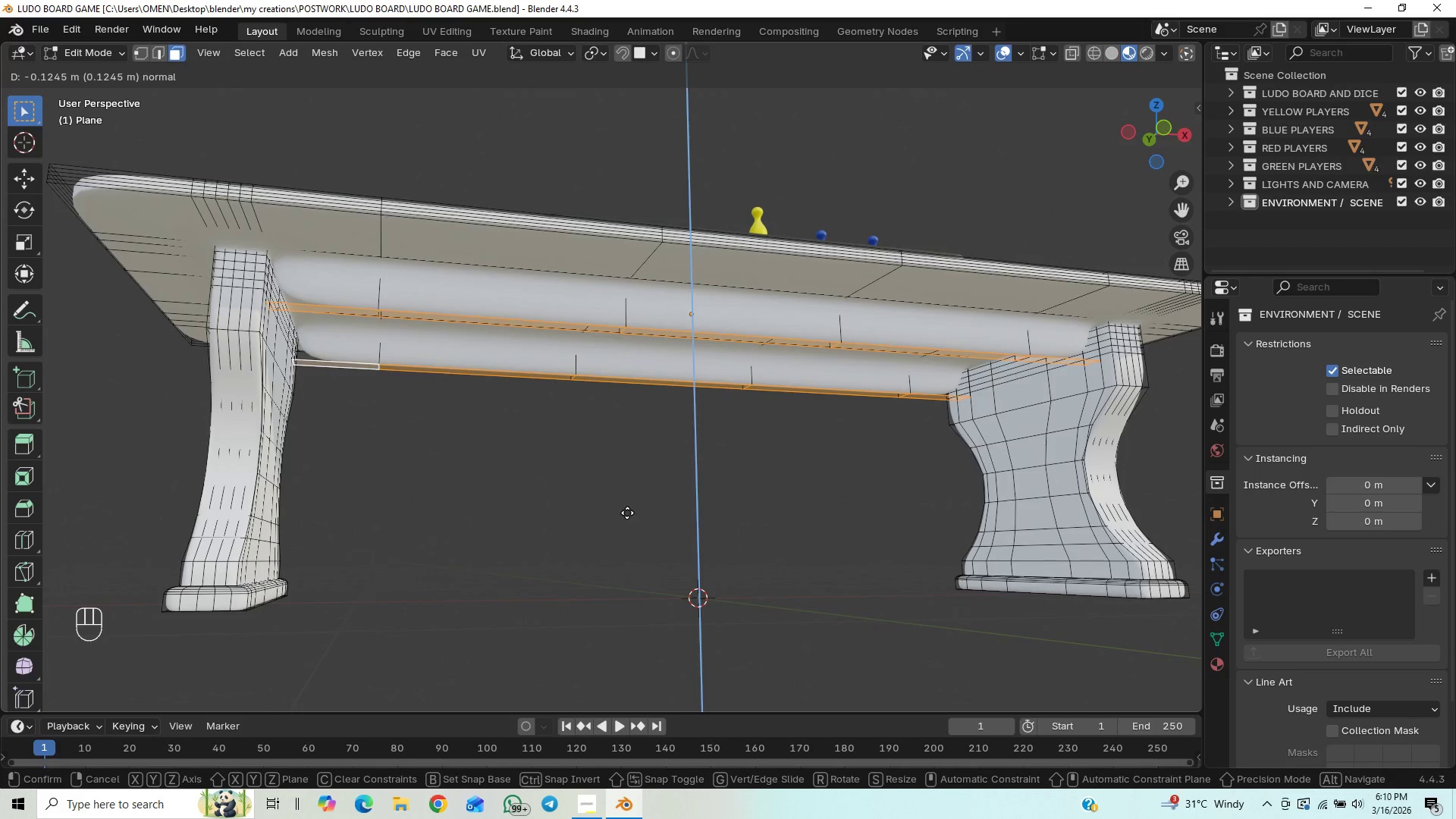 
hold_key(key=ControlLeft, duration=1.53)
 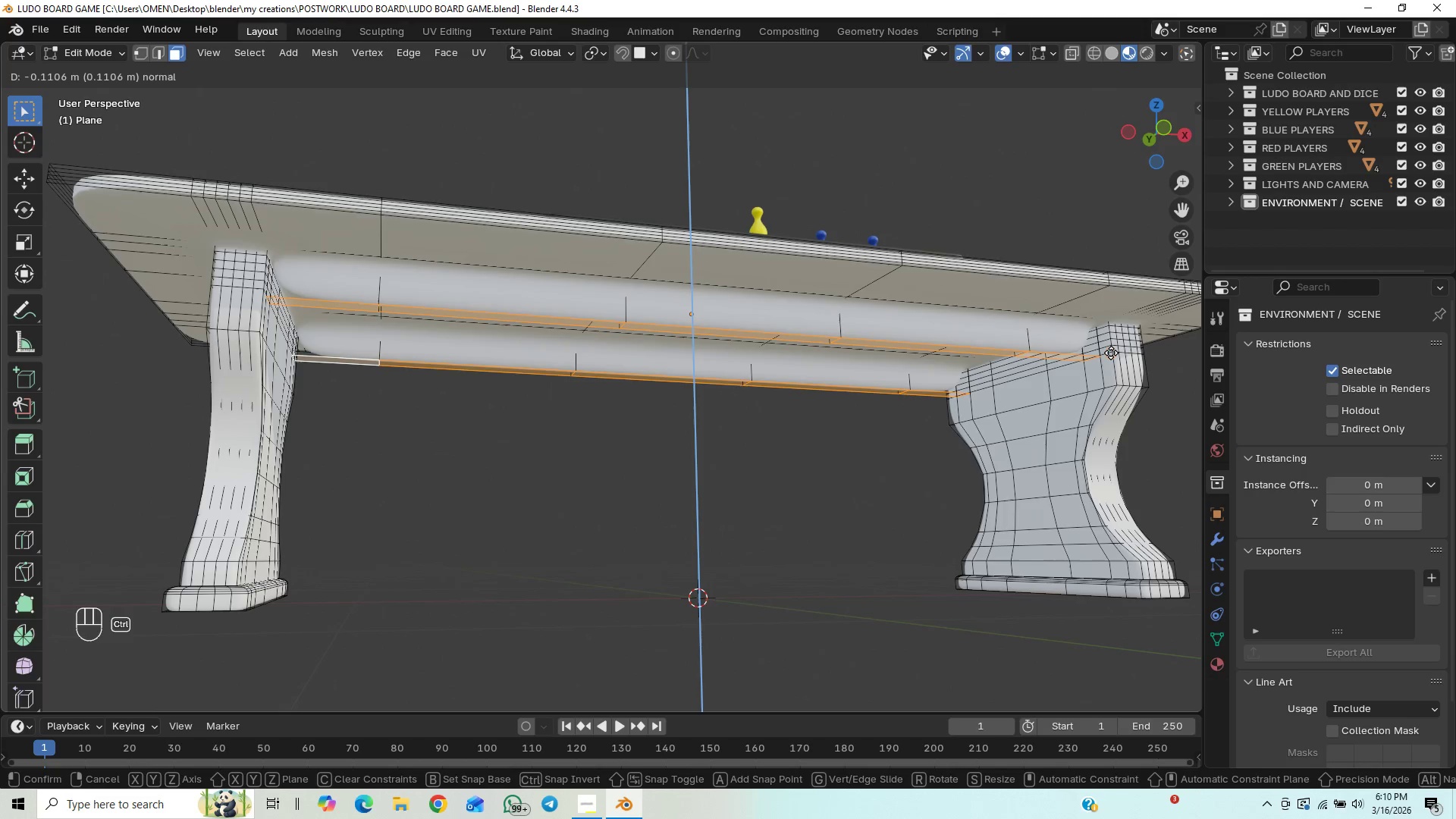 
hold_key(key=ControlLeft, duration=1.5)
 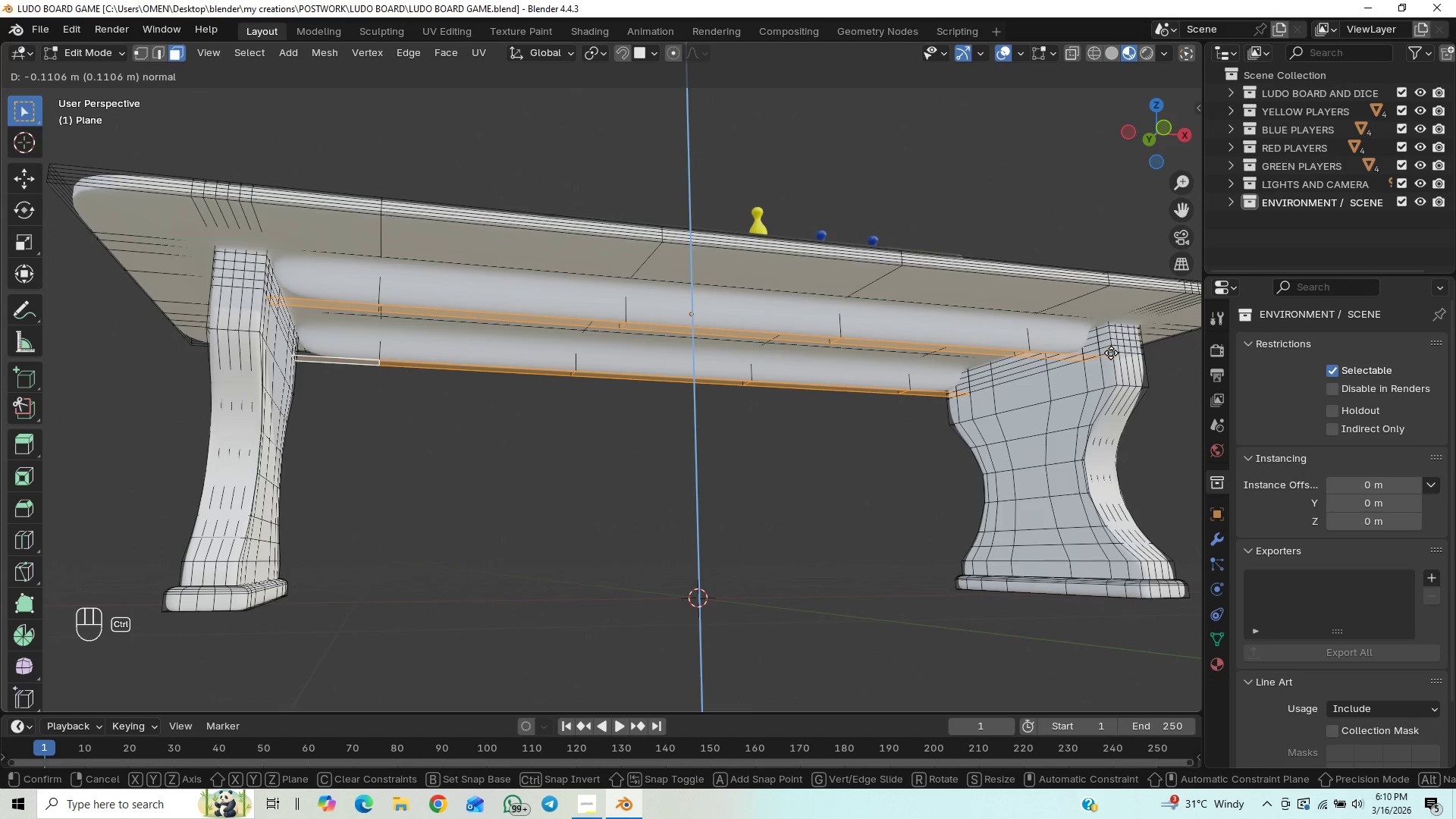 
hold_key(key=ControlLeft, duration=1.45)
left_click([1111, 353])
 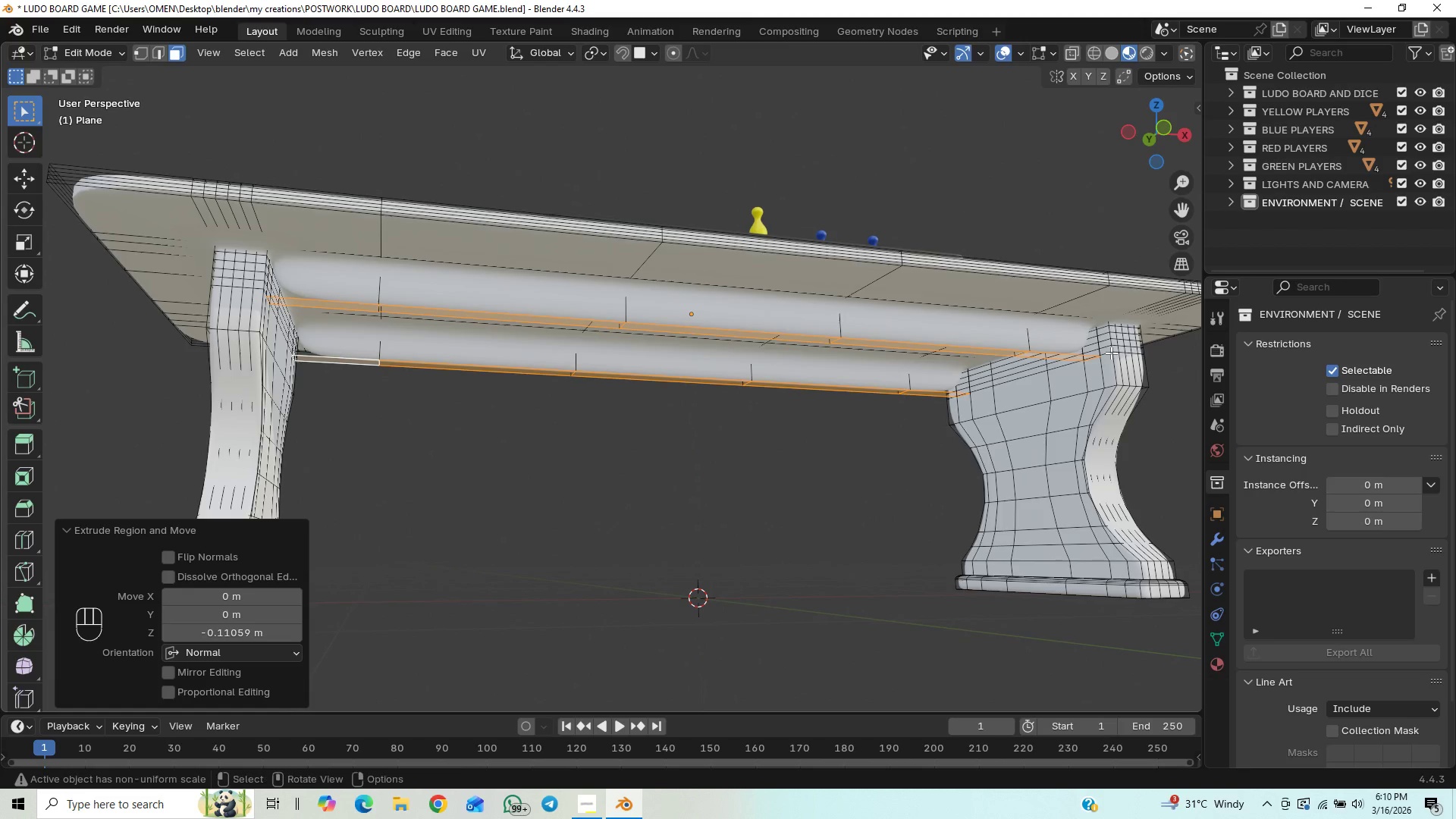 
hold_key(key=ControlLeft, duration=14.23)
 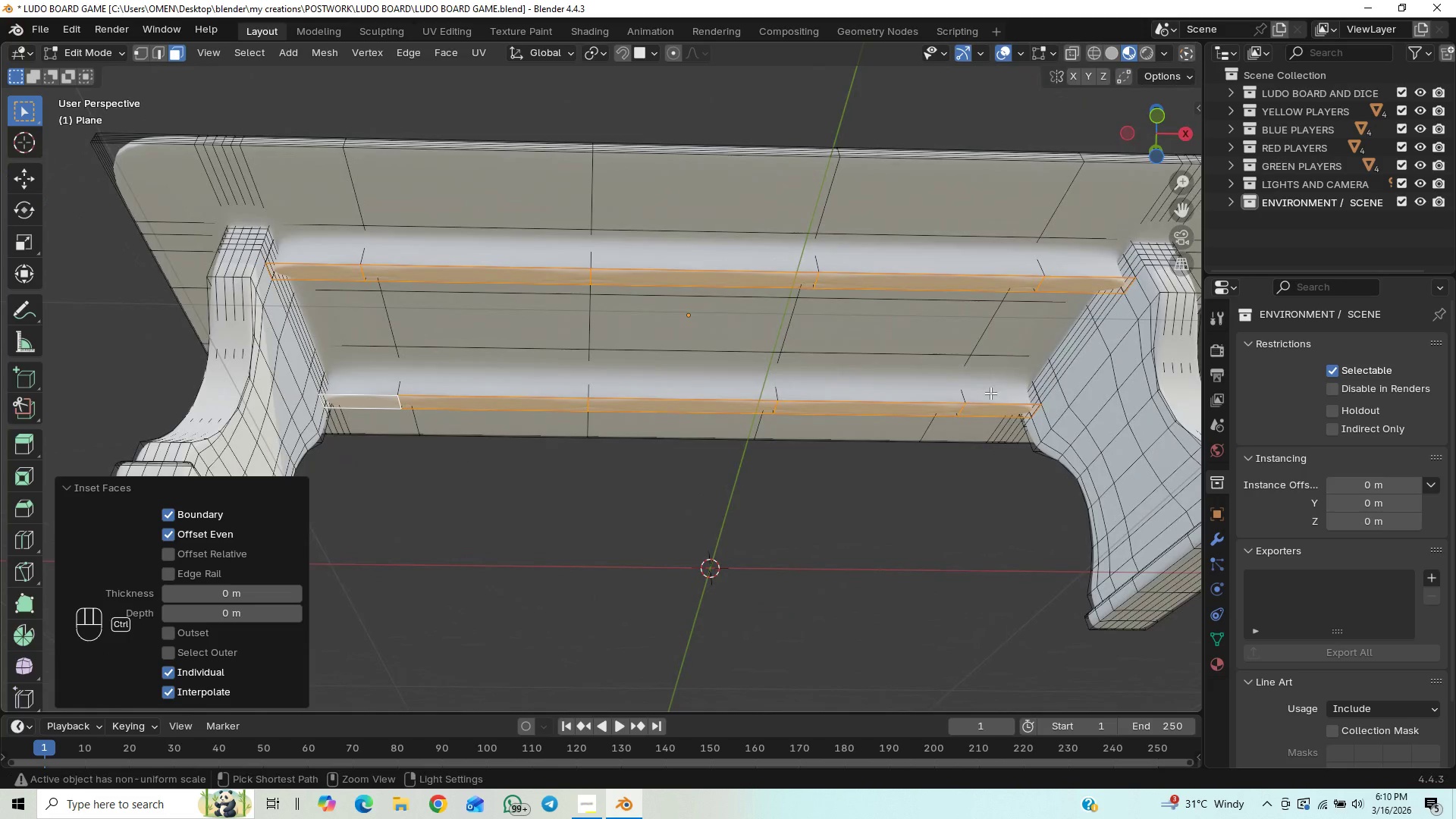 
key(I)
 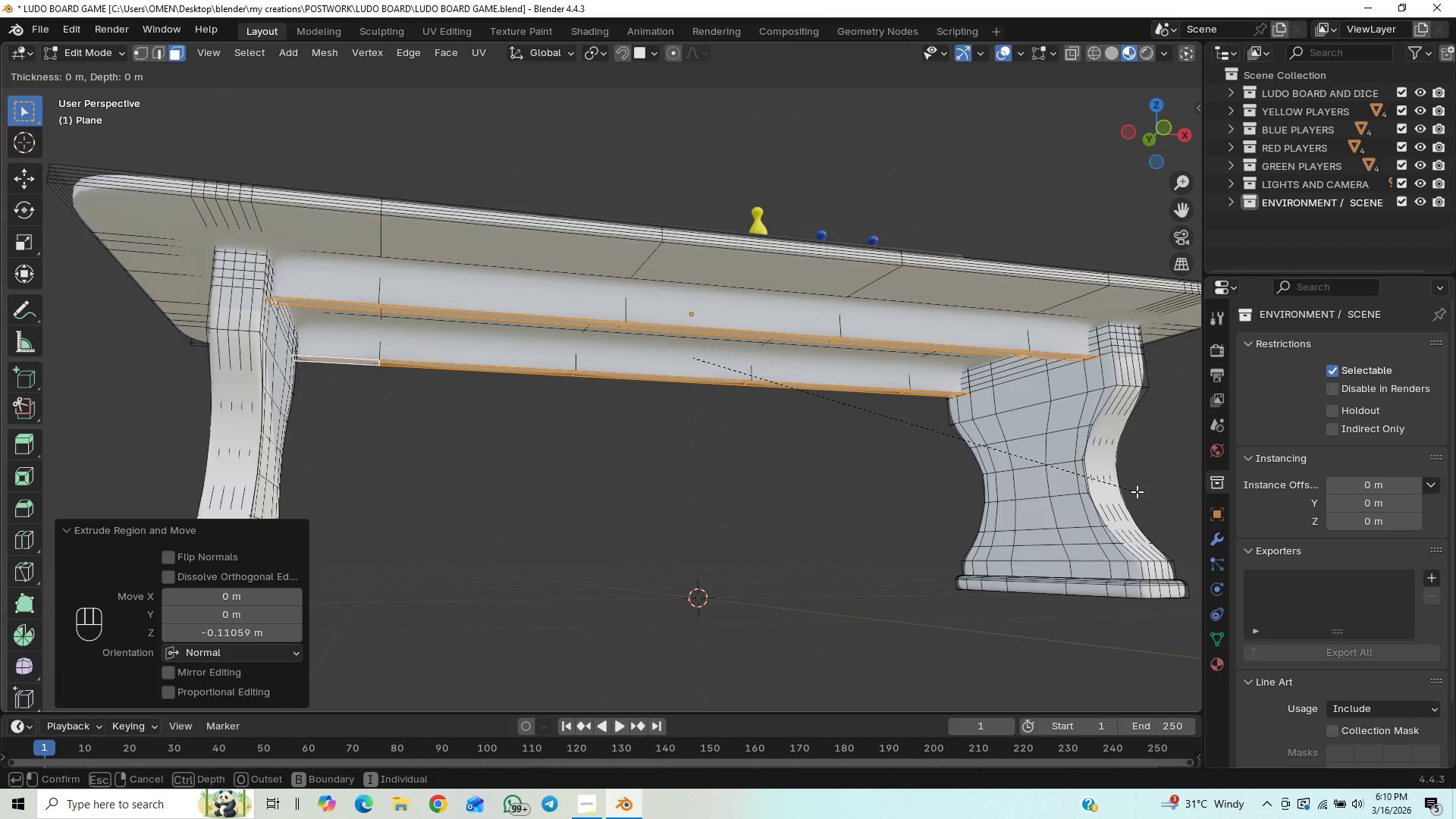 
right_click([1137, 491])
 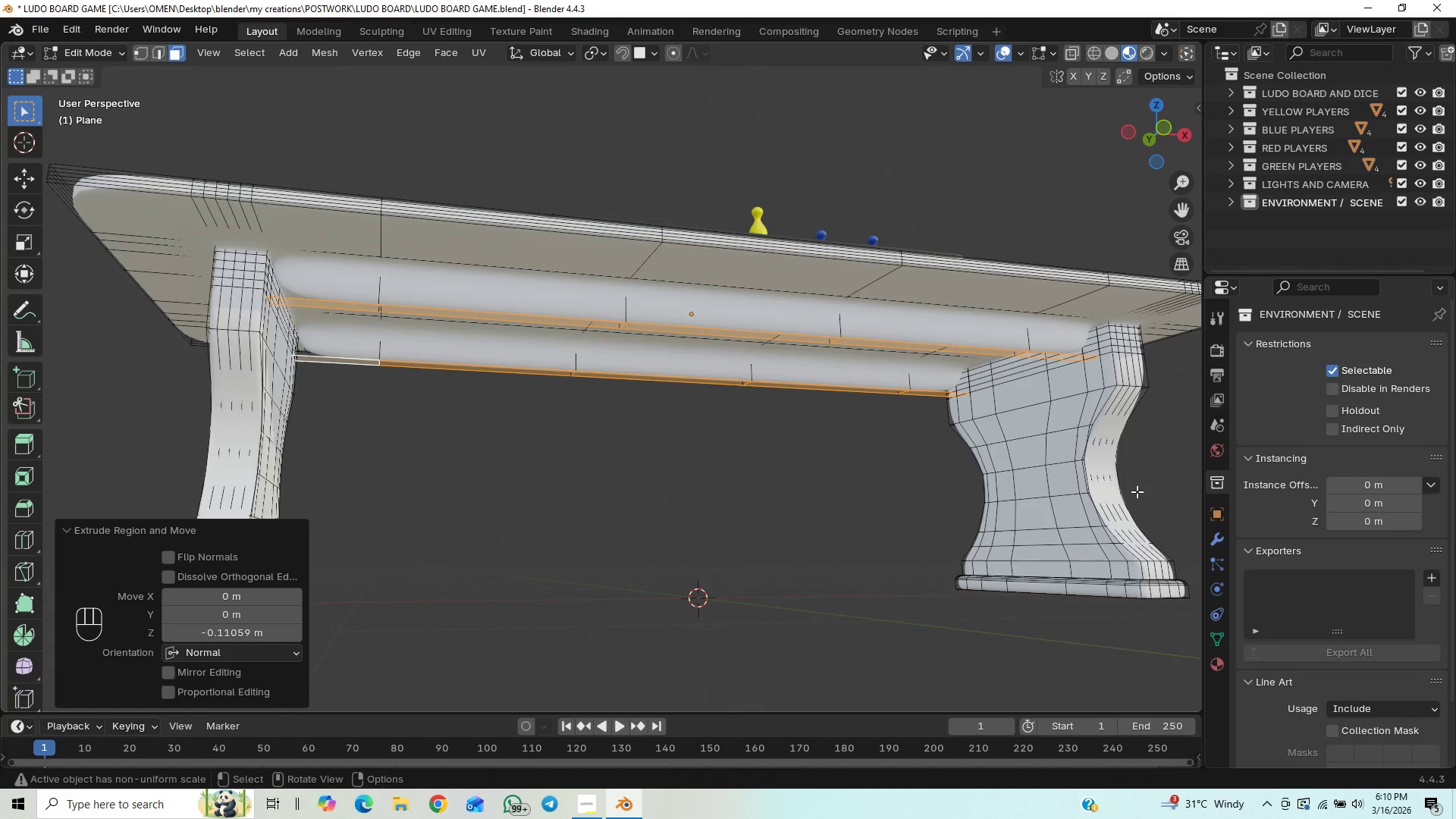 
key(I)
 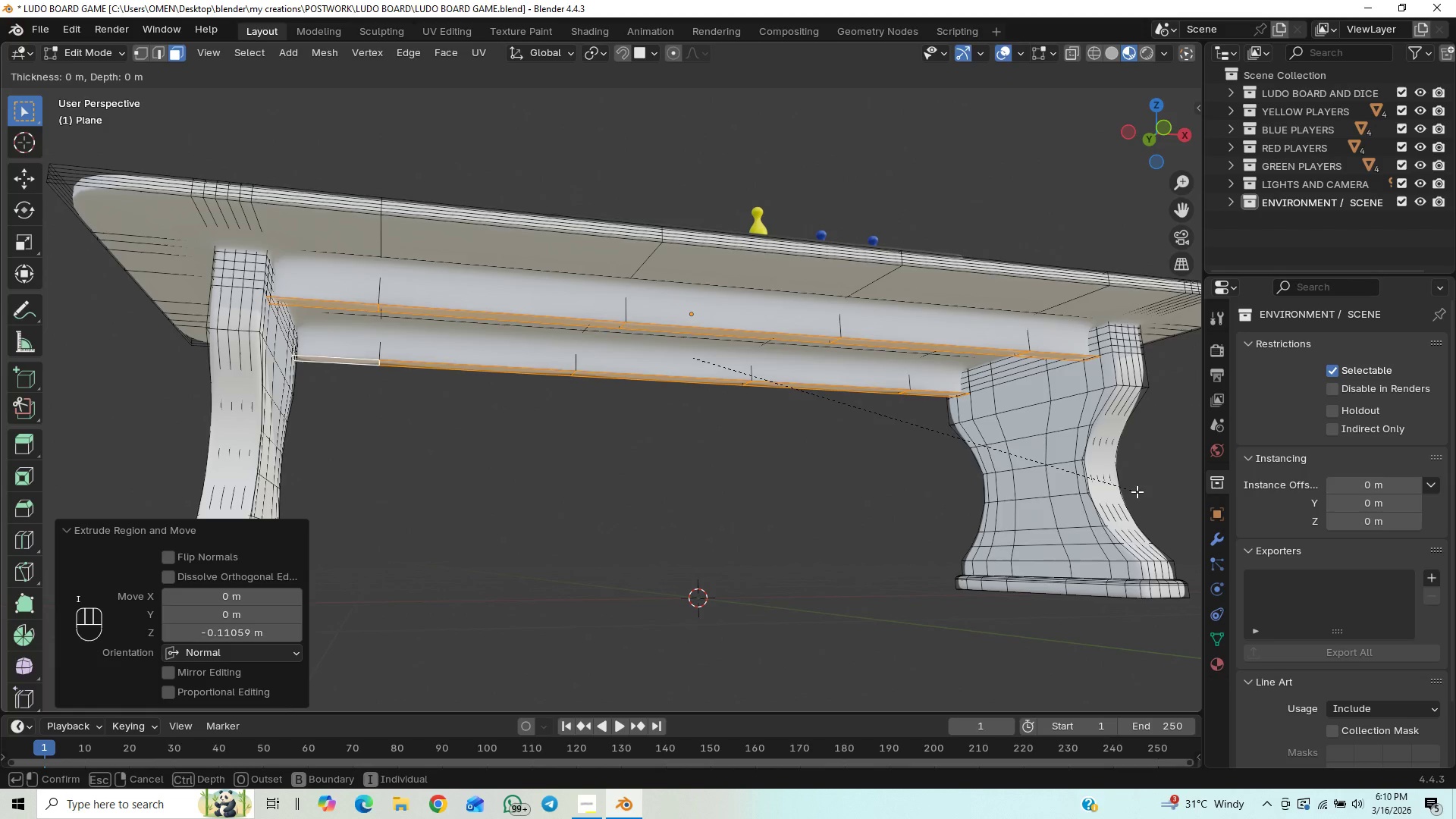 
left_click([1137, 491])
 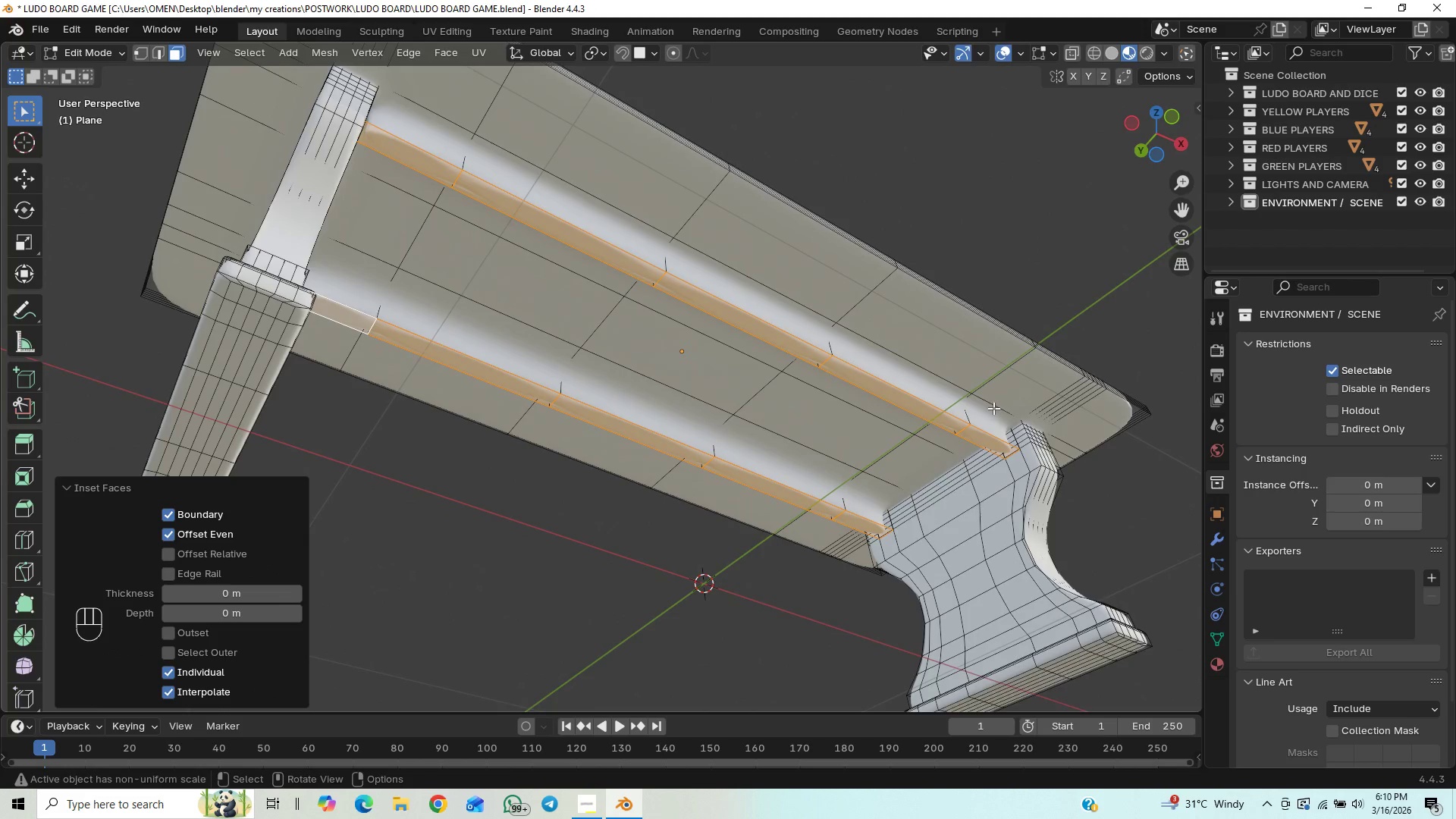 
middle_click([847, 467])
 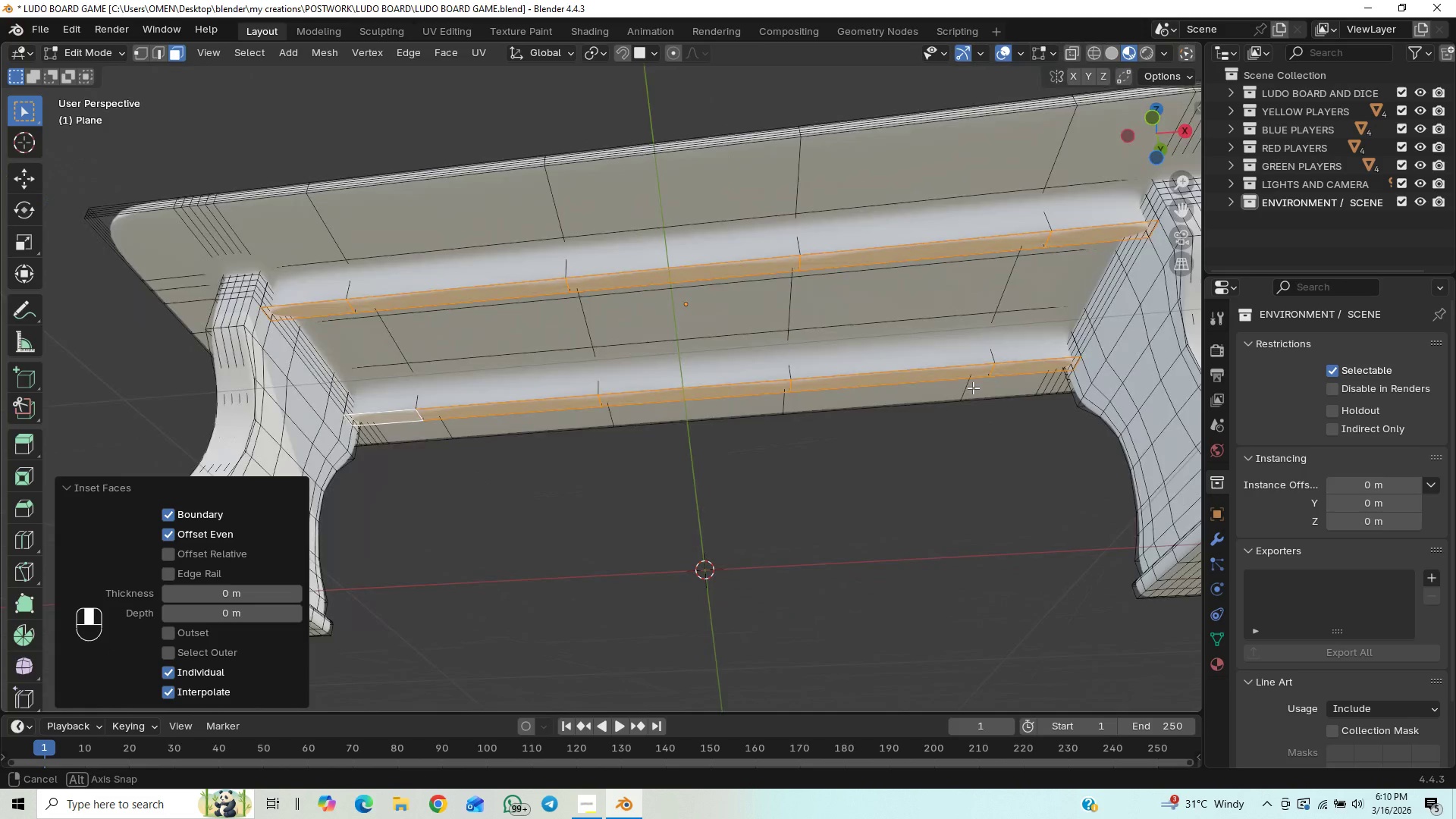 
key(Control+Z)
 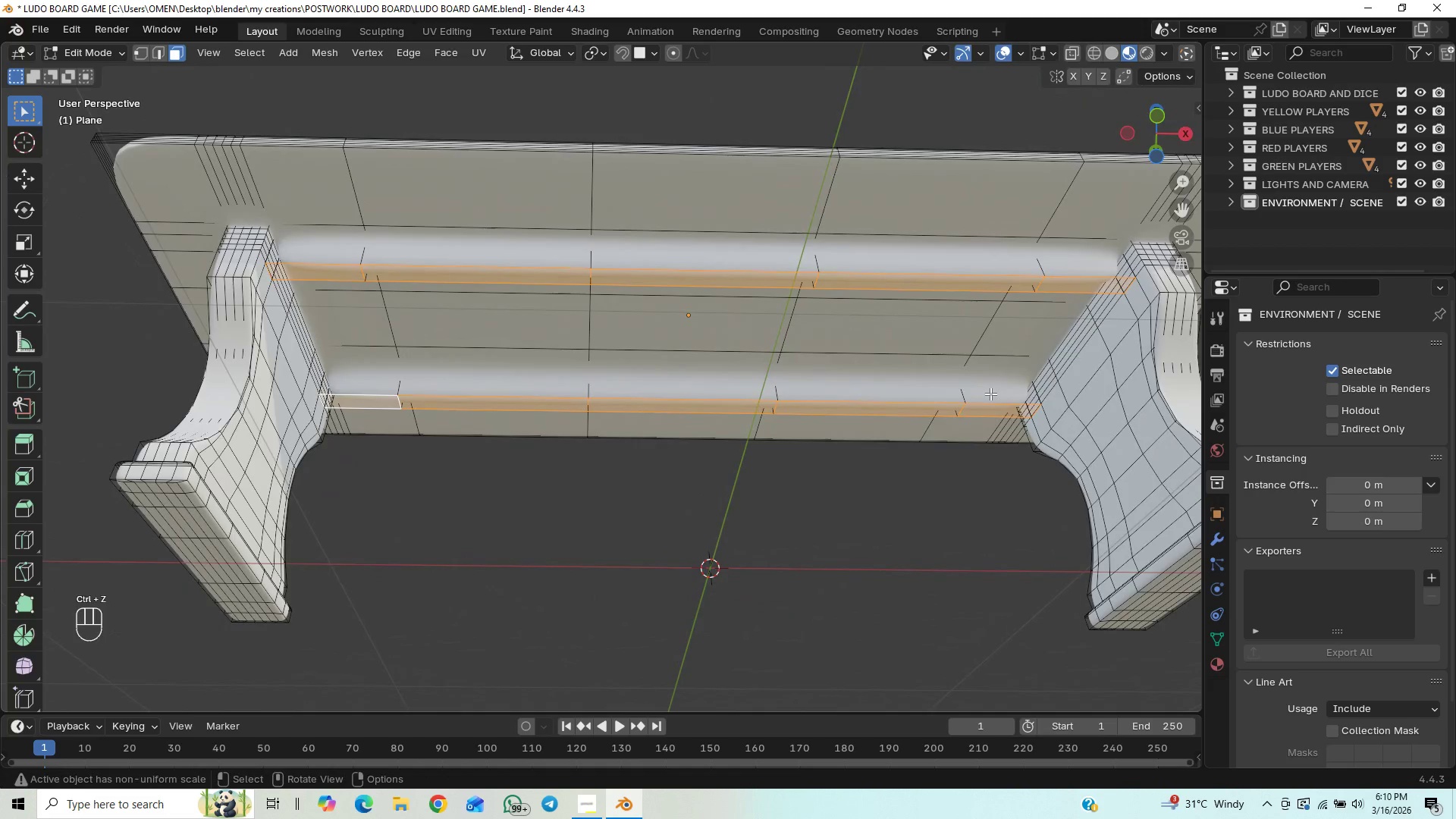 
key(I)
 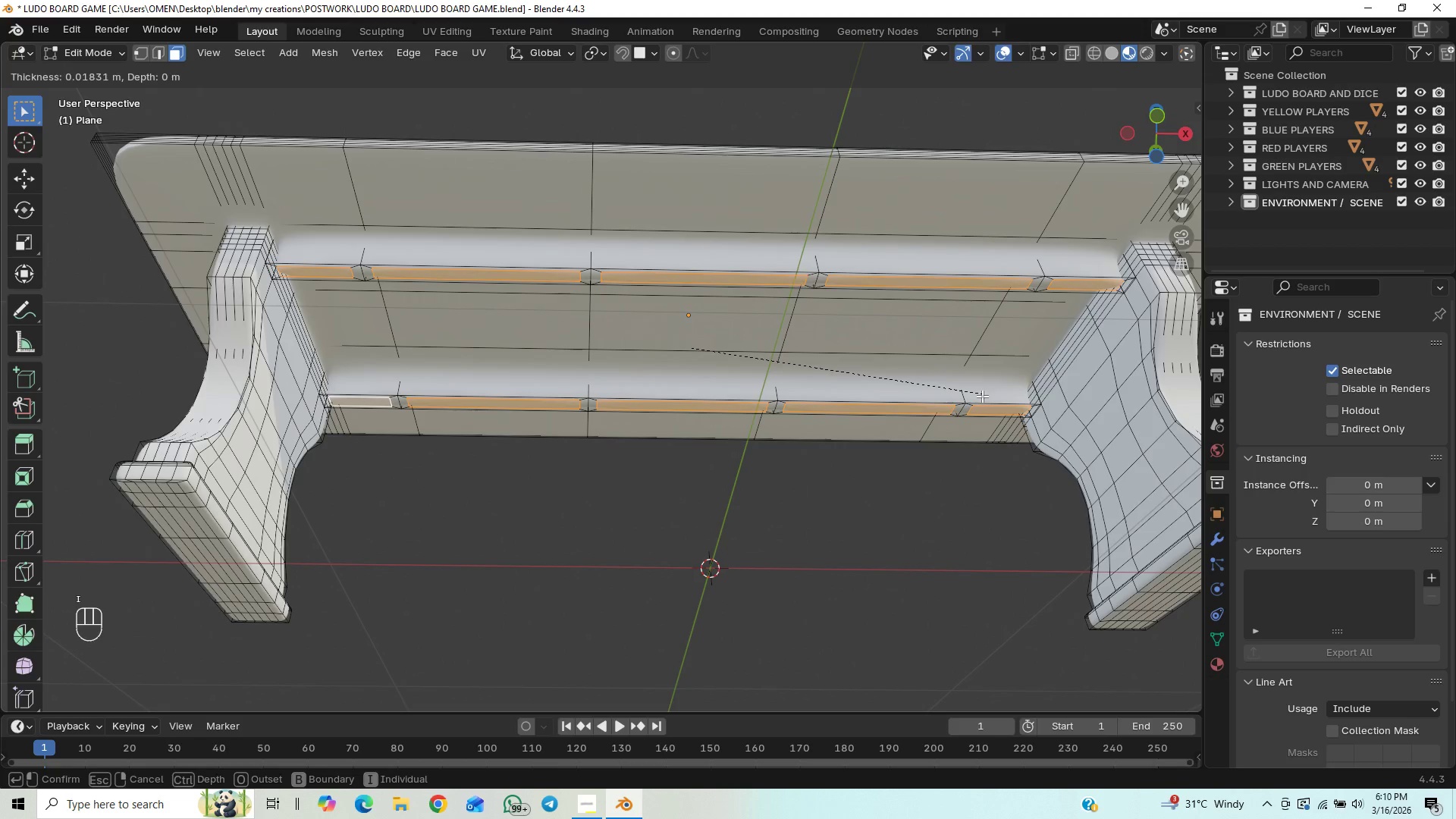 
key(I)
 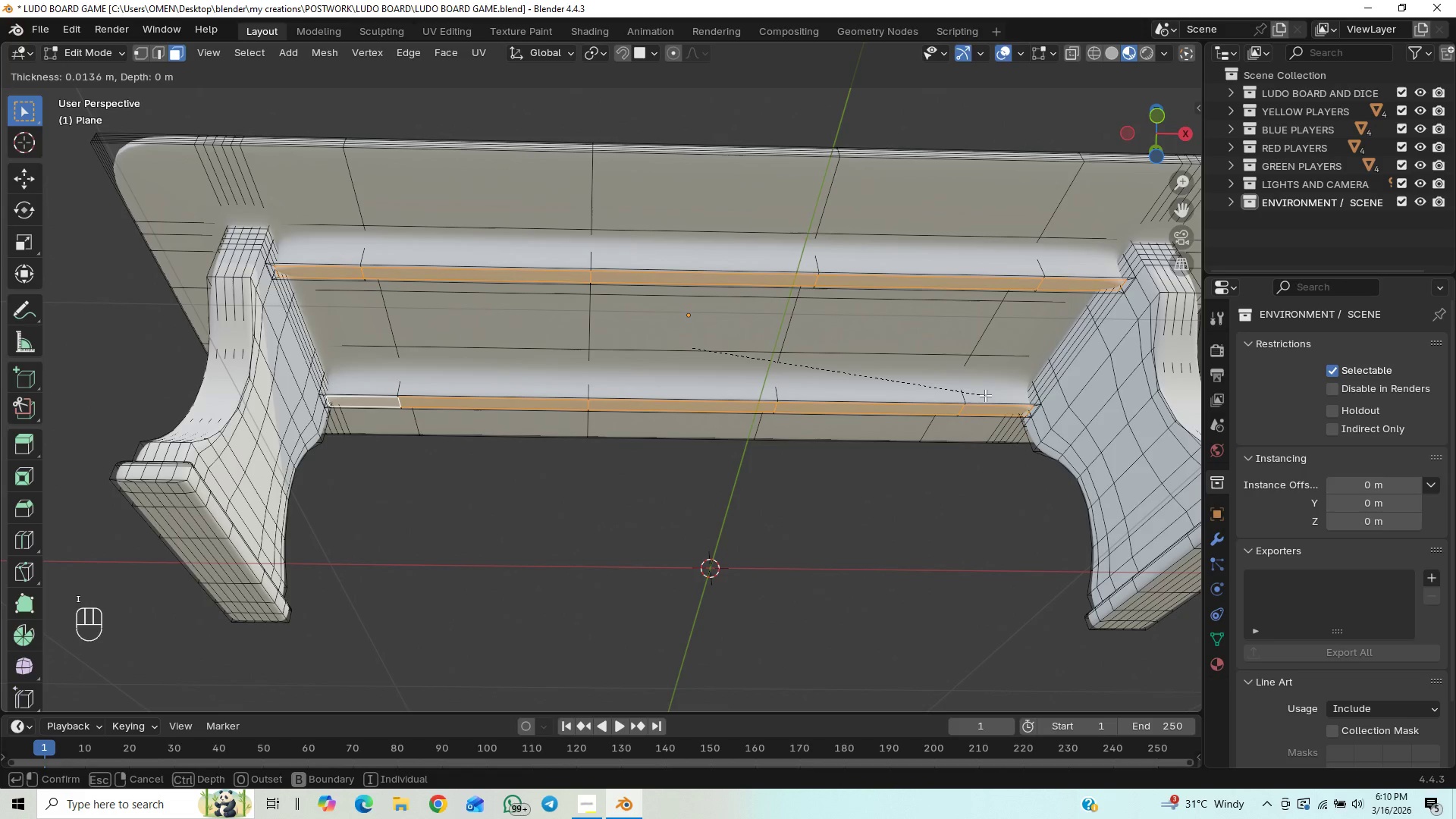 
right_click([984, 395])
 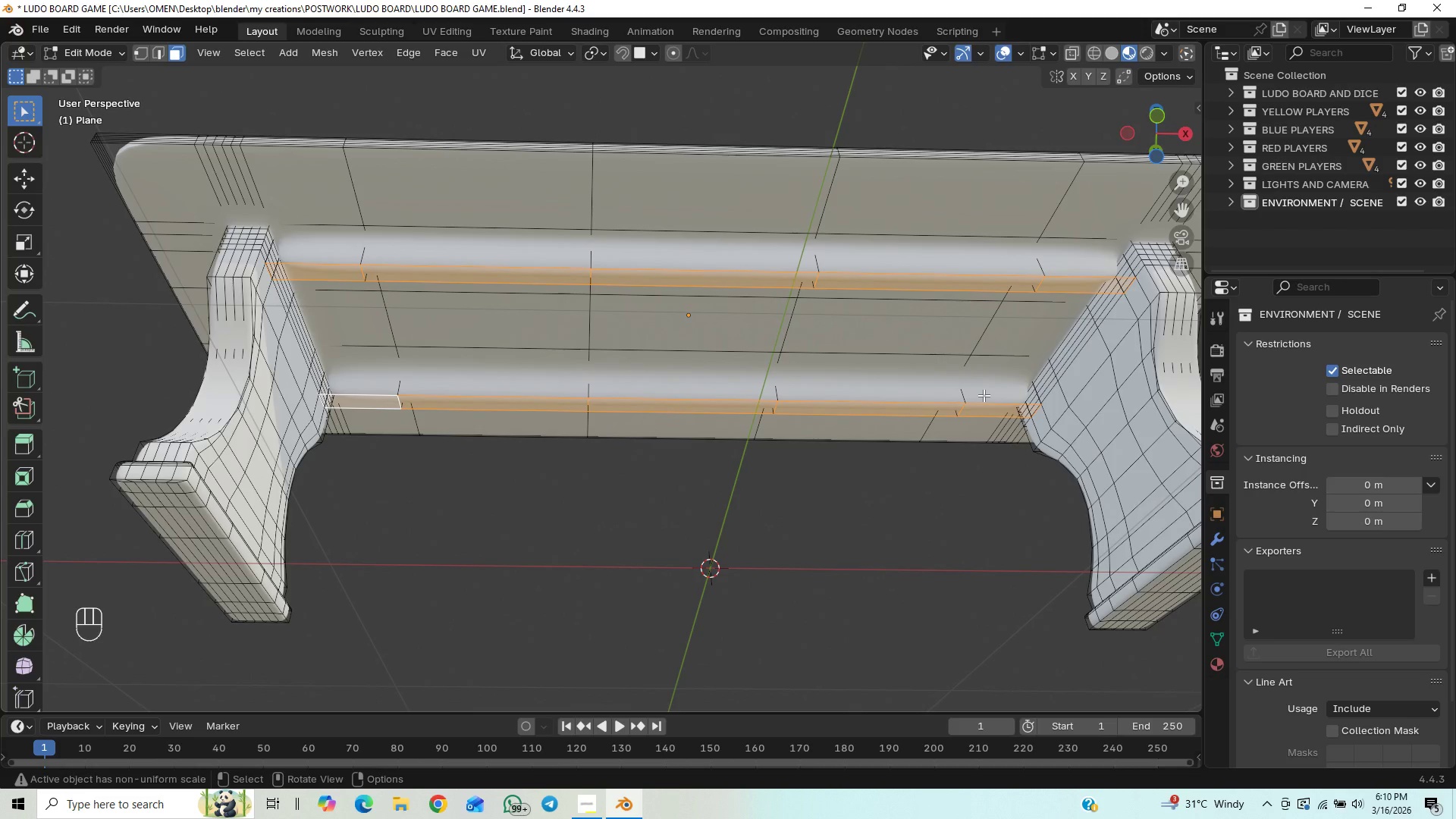 
key(I)
 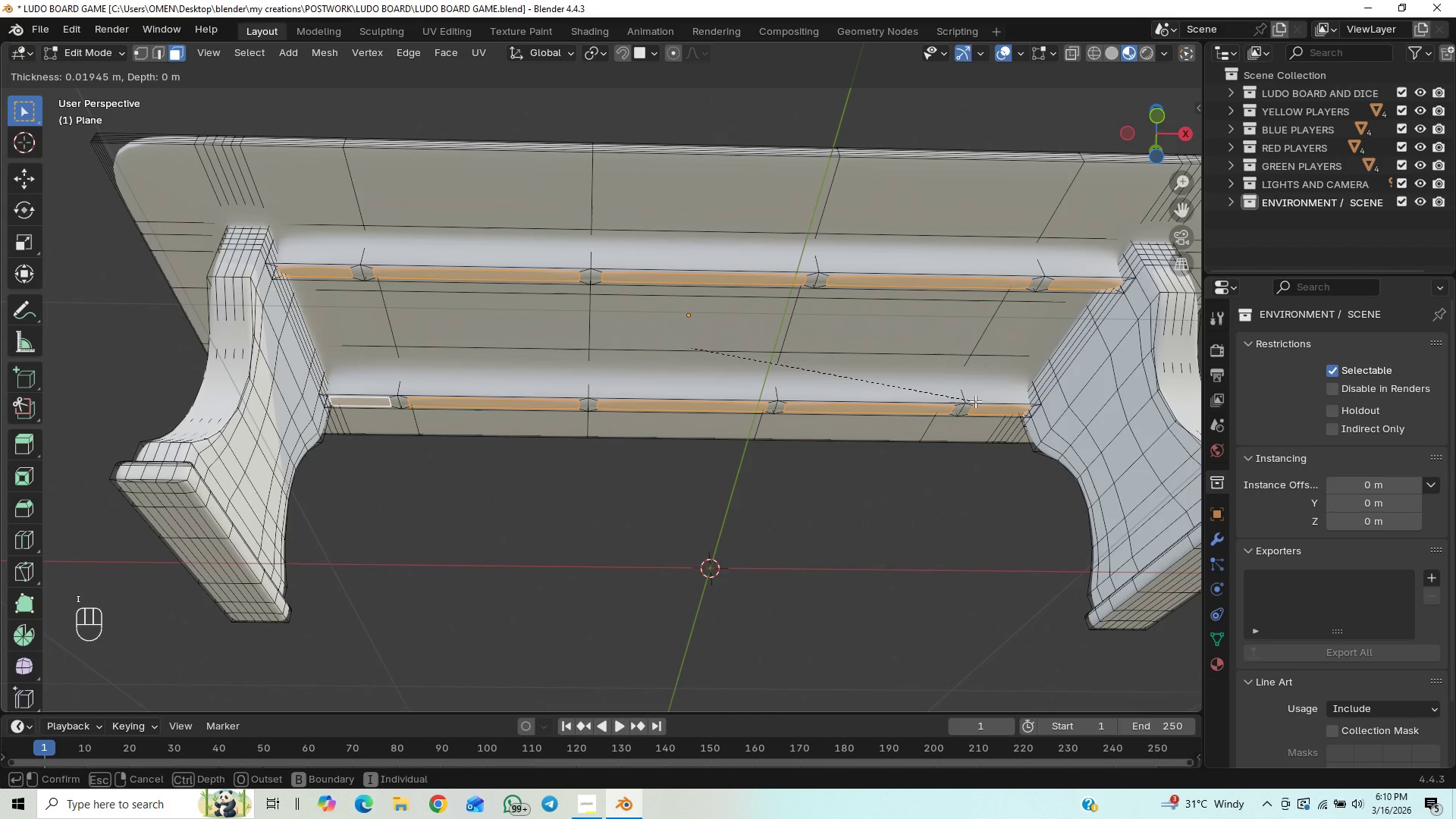 
key(I)
 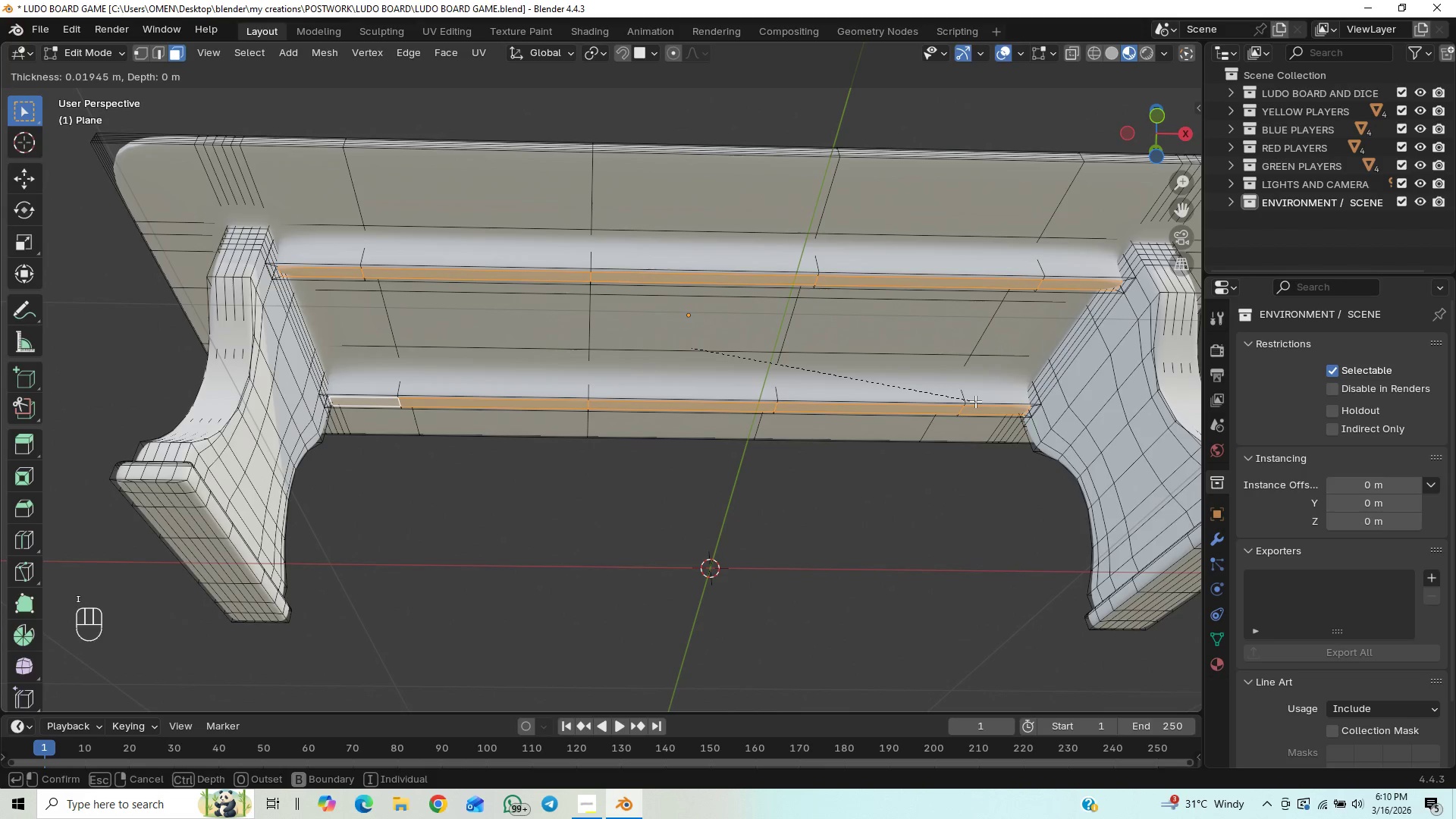 
right_click([975, 401])
 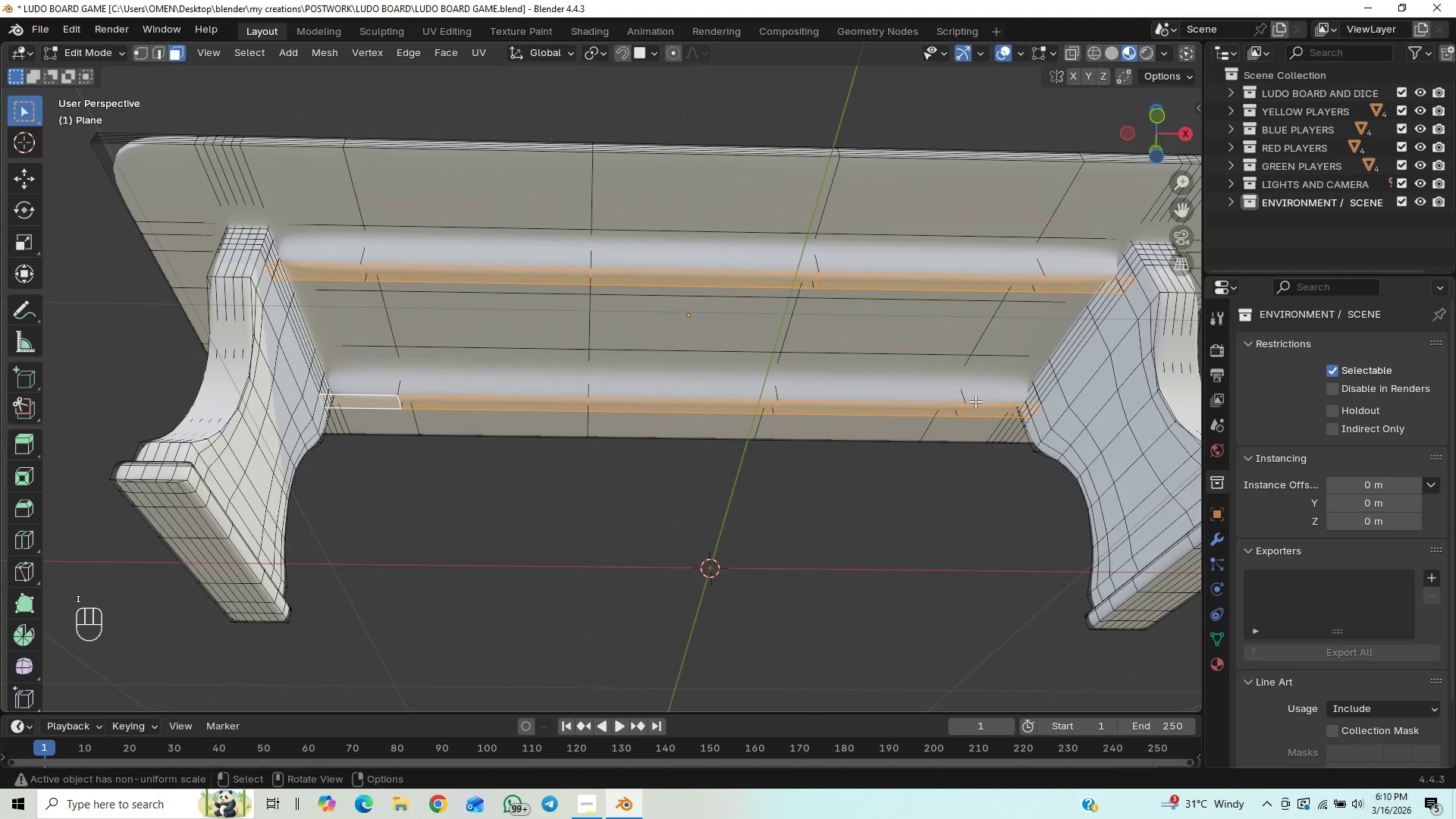 
type(ii)
 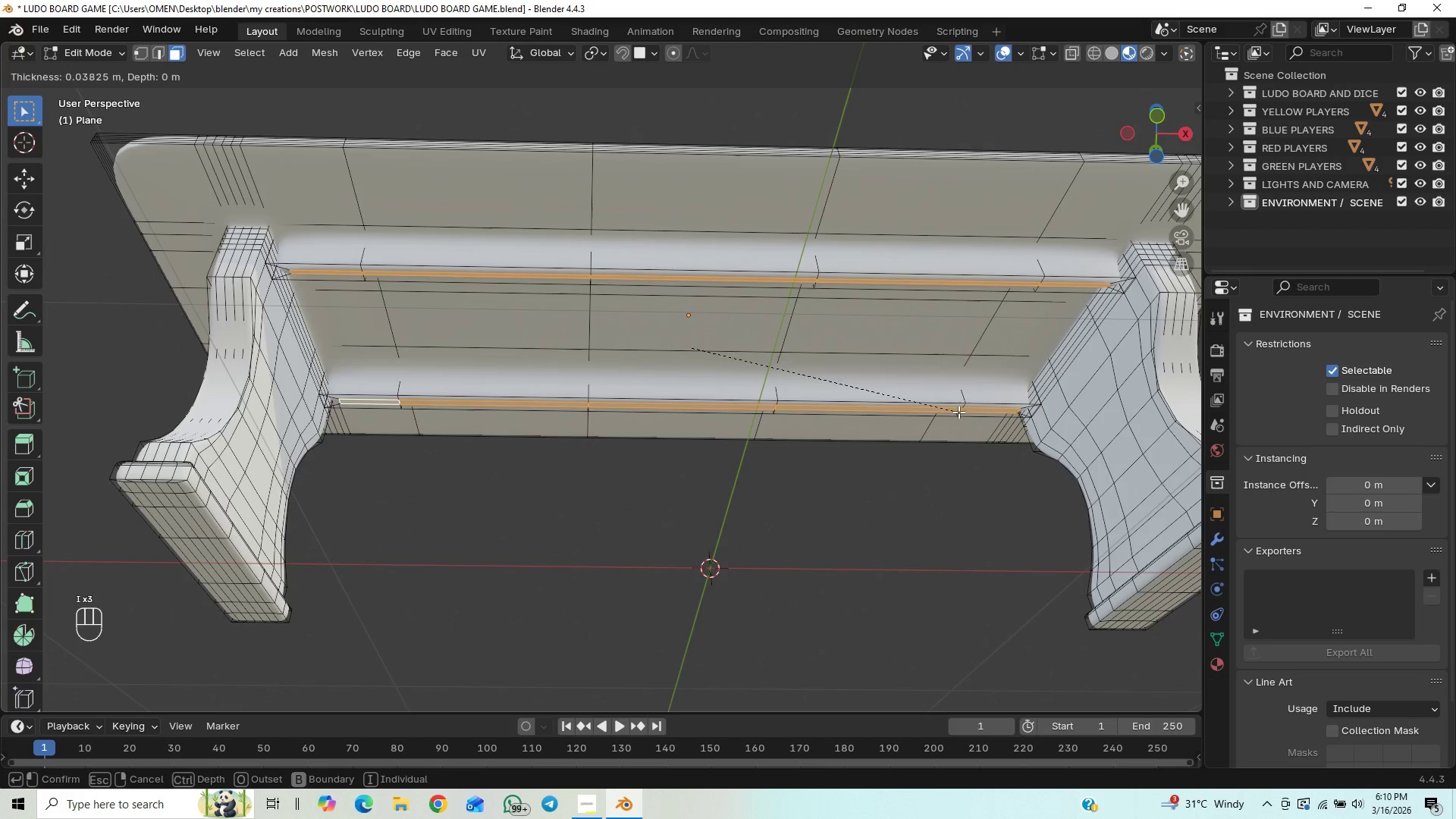 
right_click([959, 412])
 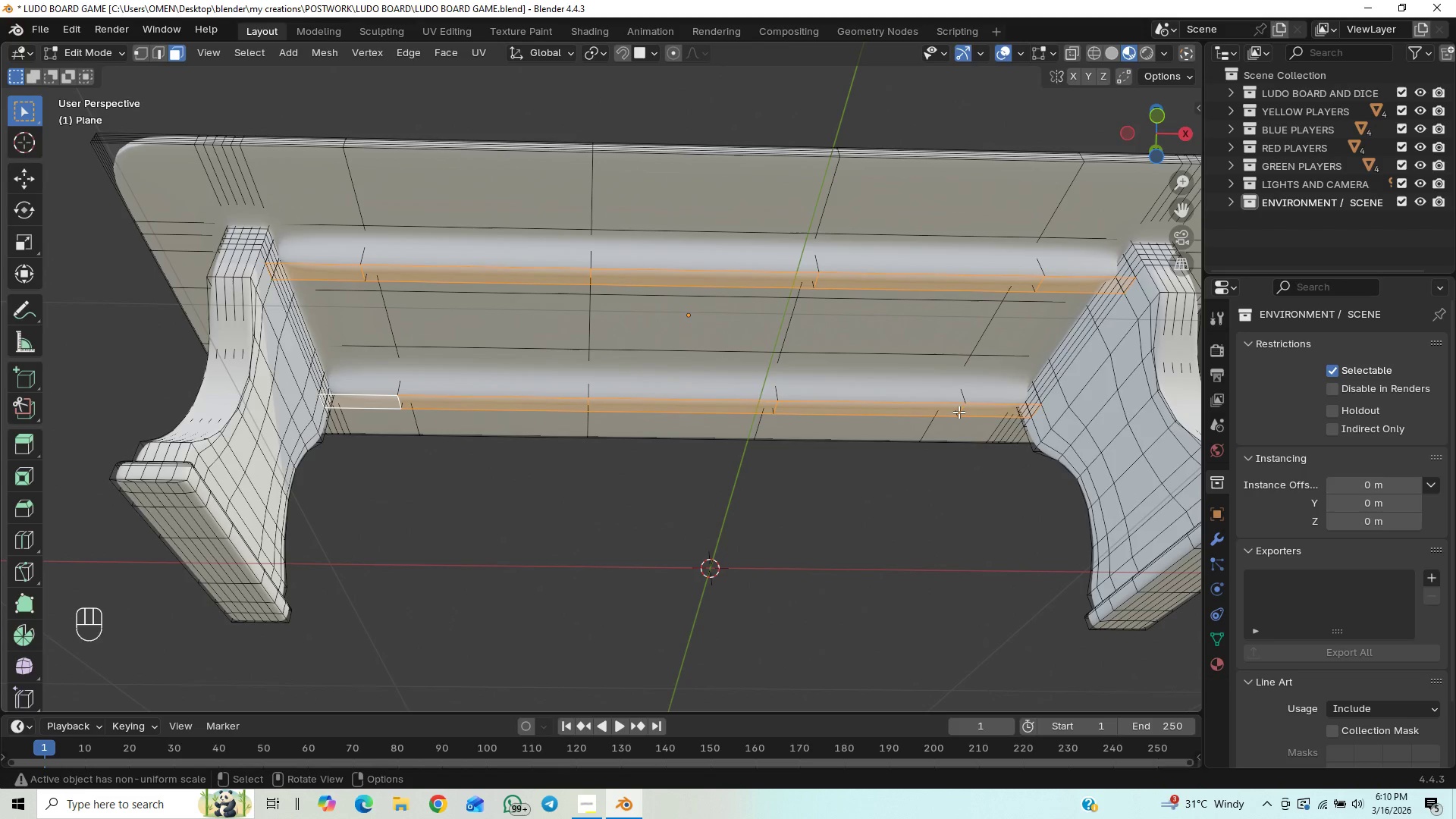 
type(ii)
 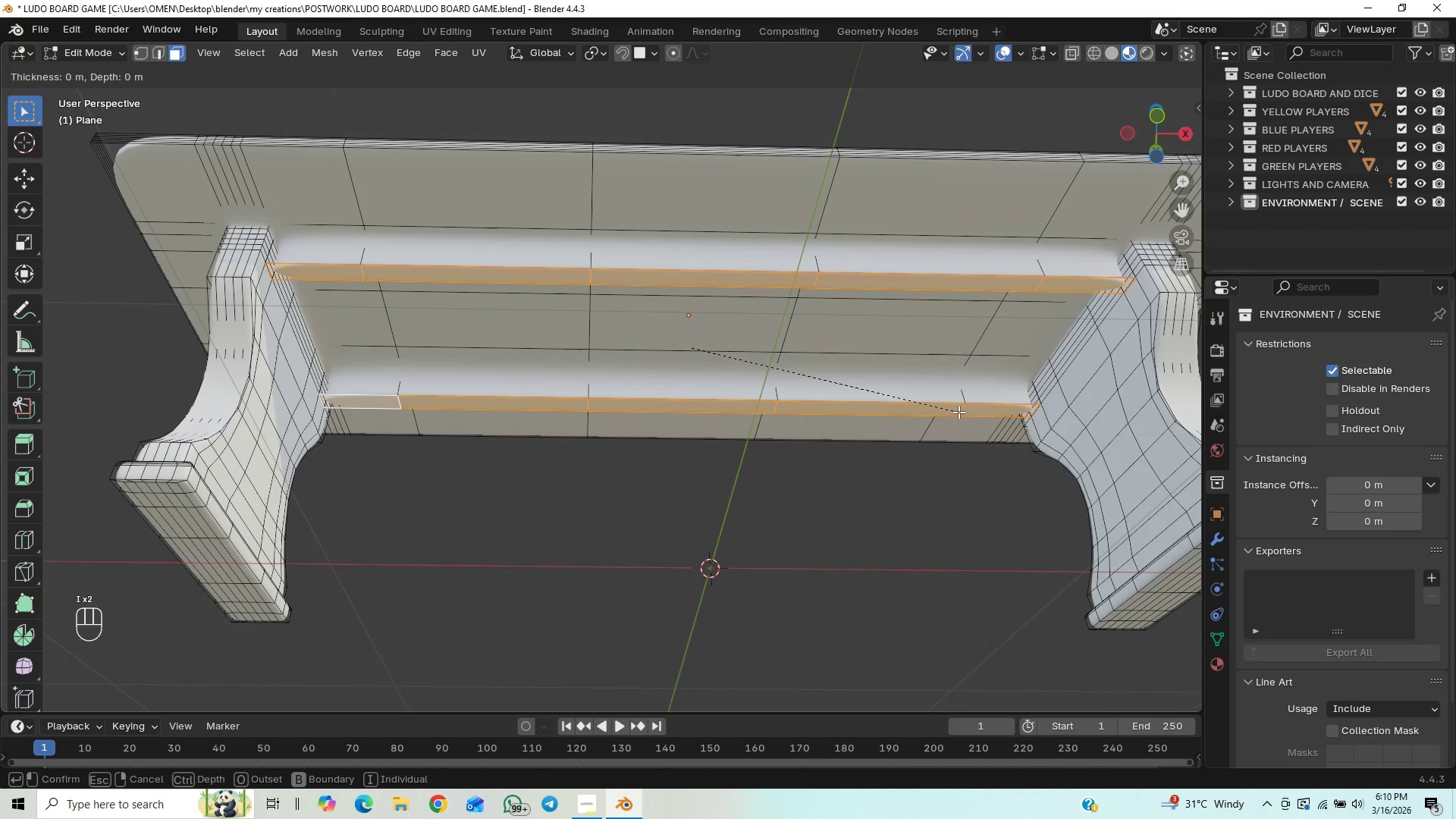 
left_click([959, 412])
 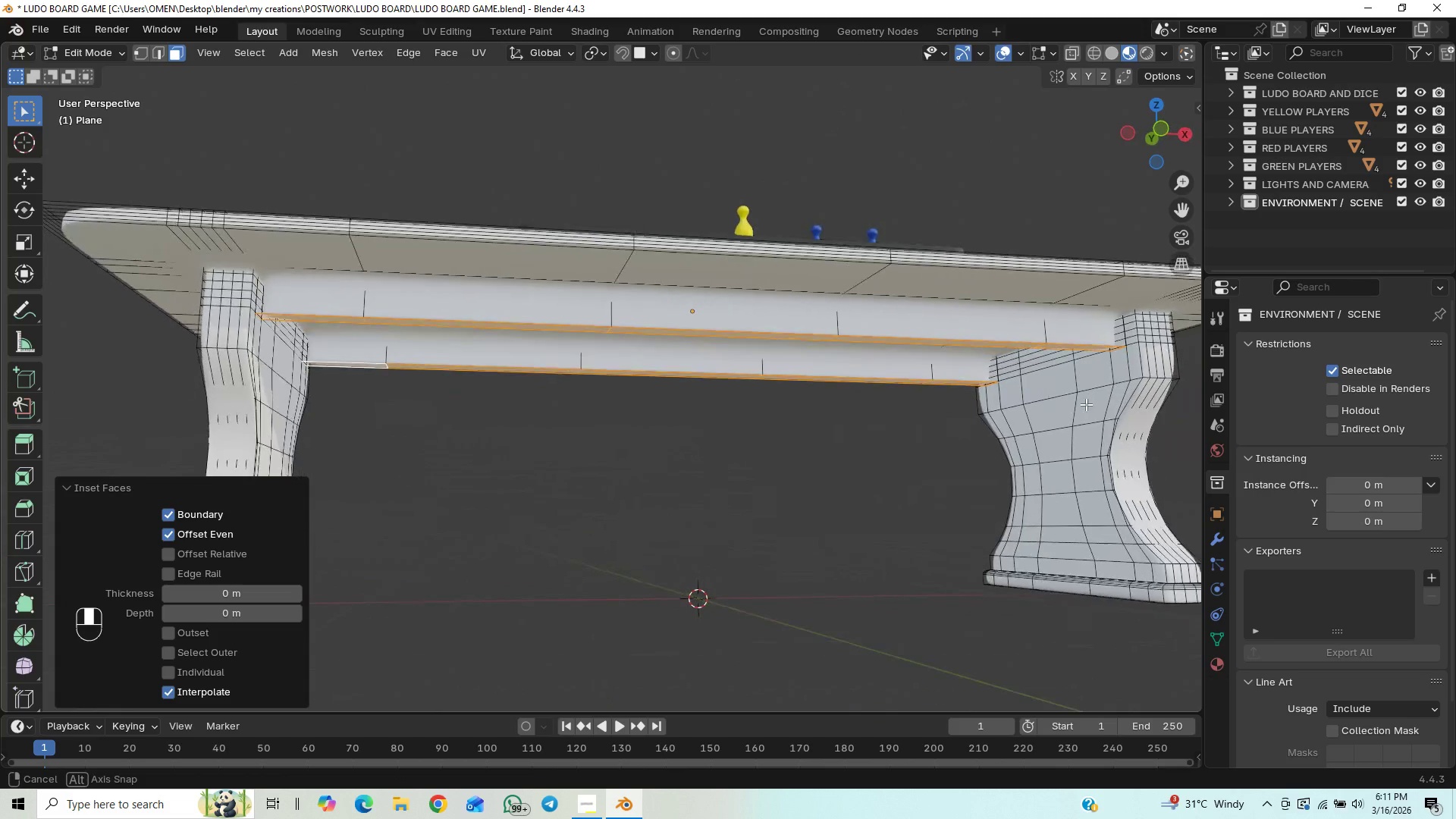 
hold_key(key=ControlLeft, duration=1.5)
 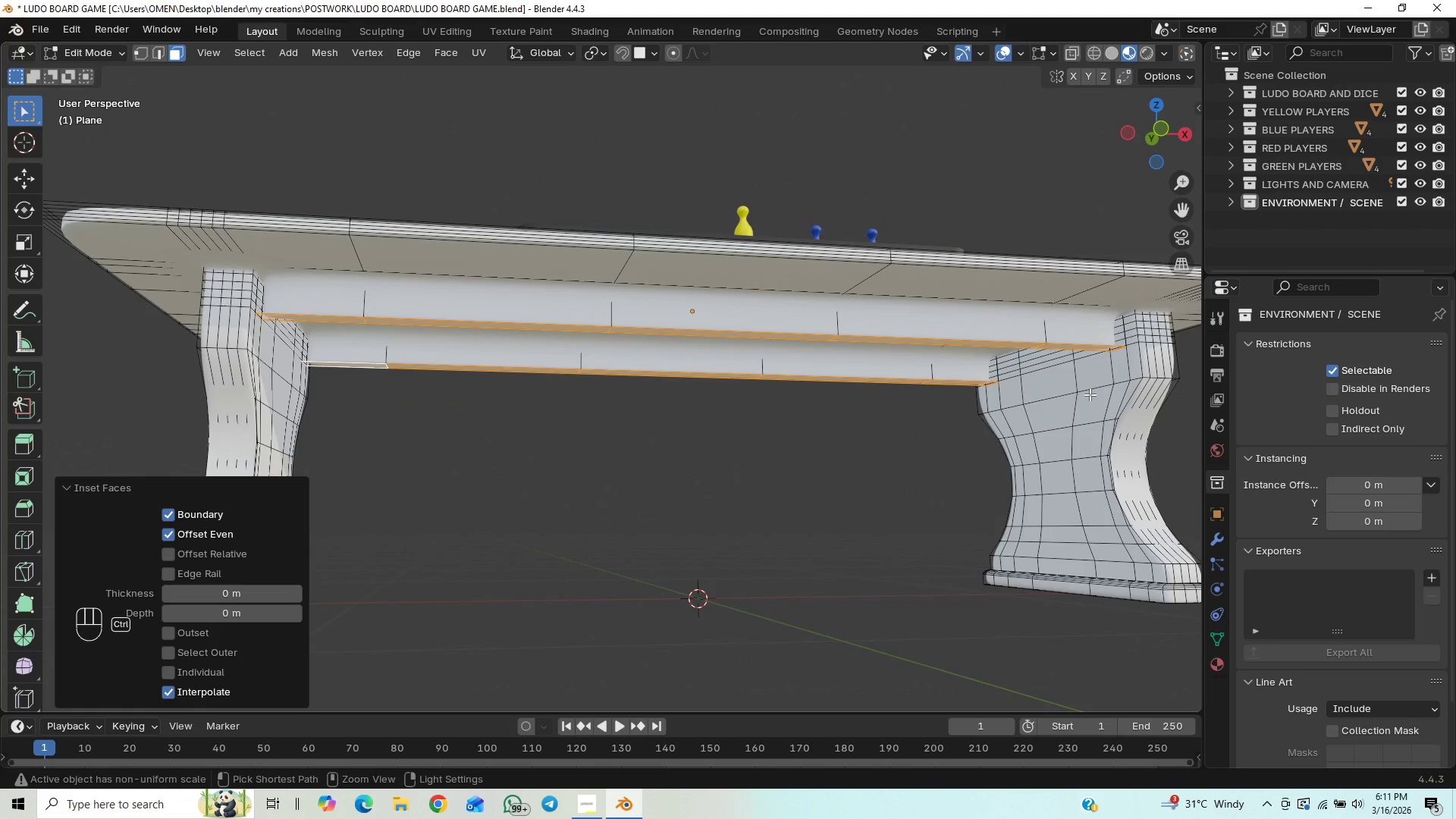 
key(Control+S)
 